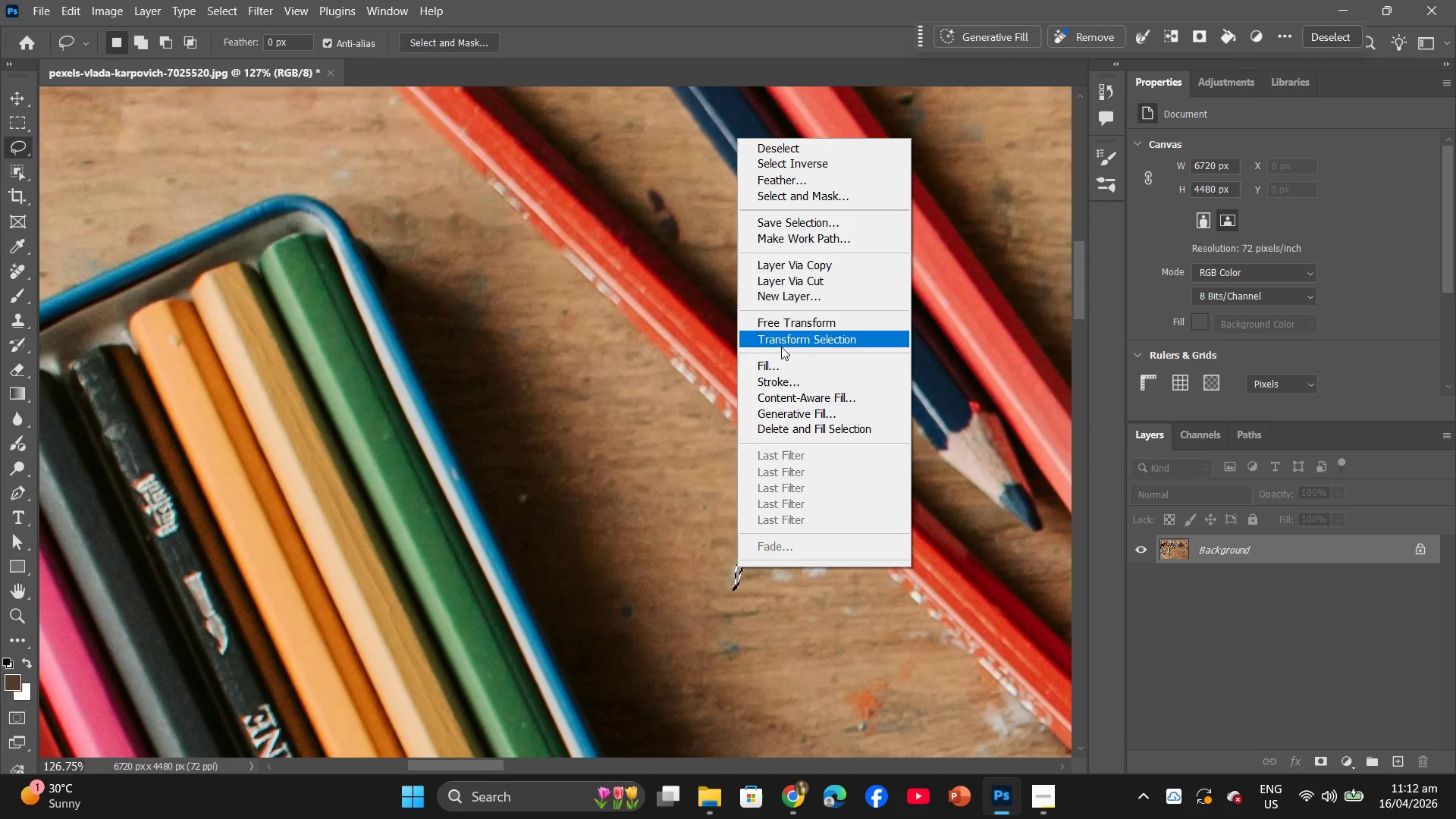 
left_click([779, 369])
 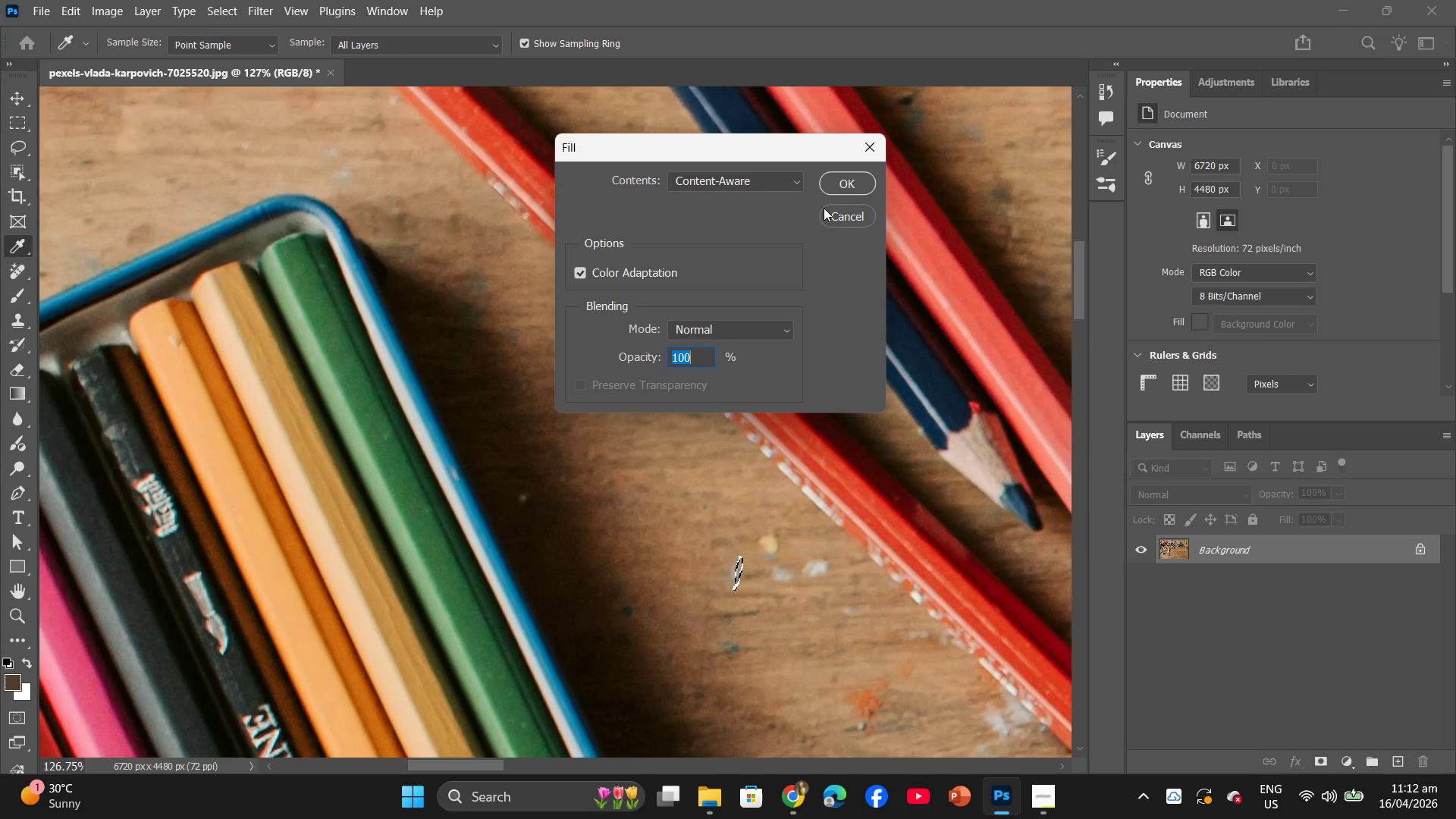 
left_click([847, 191])
 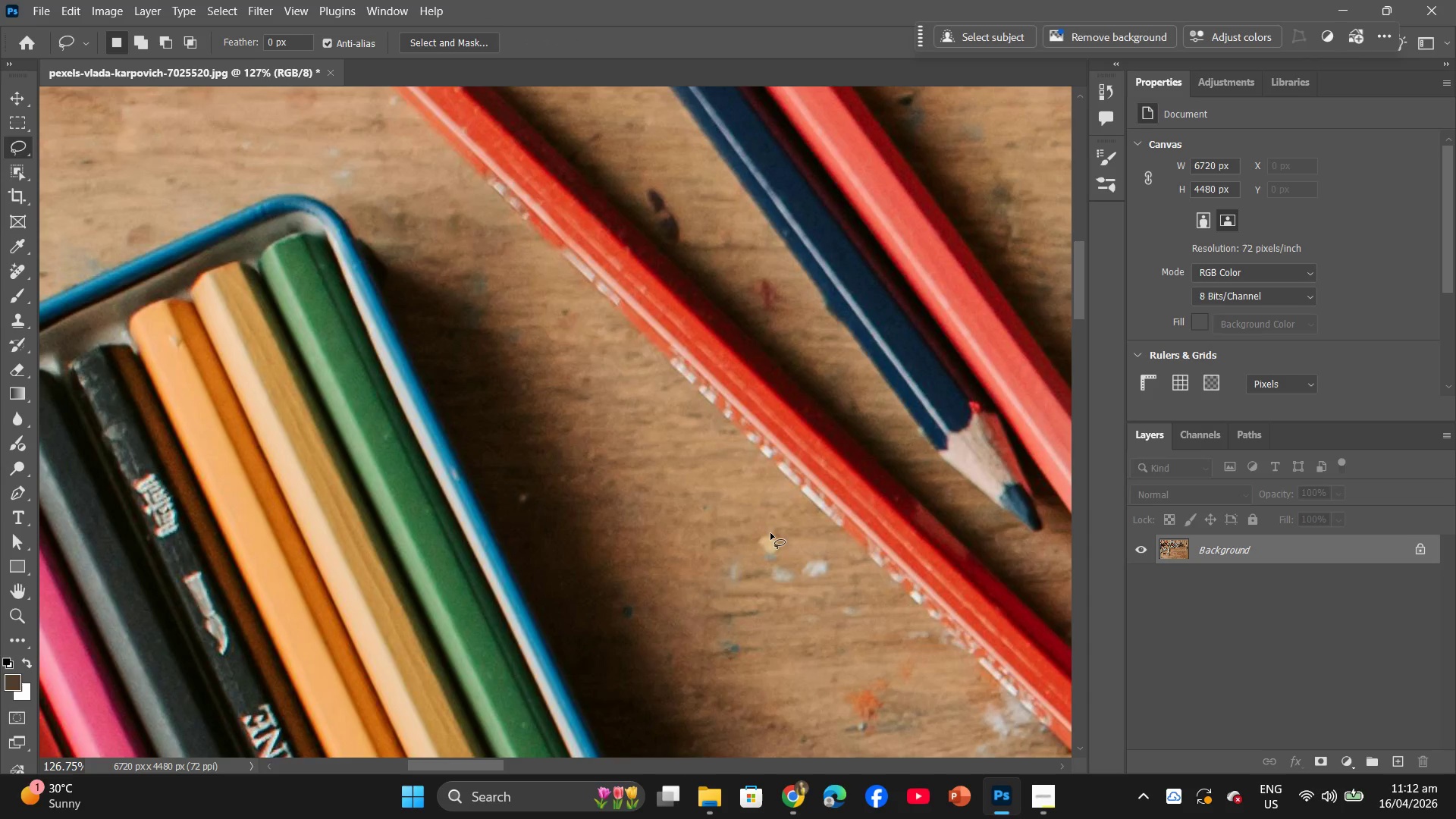 
left_click_drag(start_coordinate=[770, 531], to_coordinate=[767, 528])
 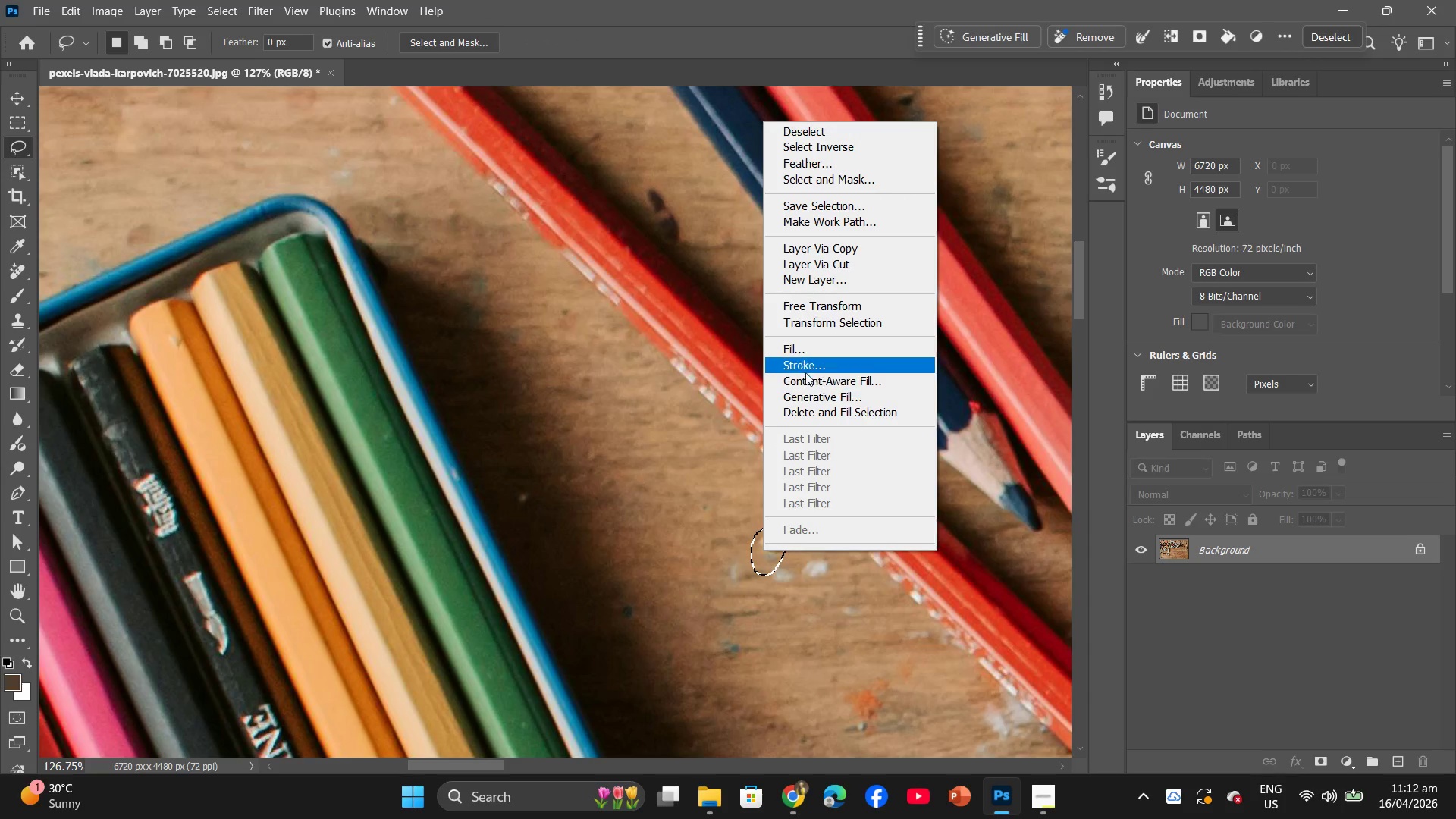 
left_click([806, 352])
 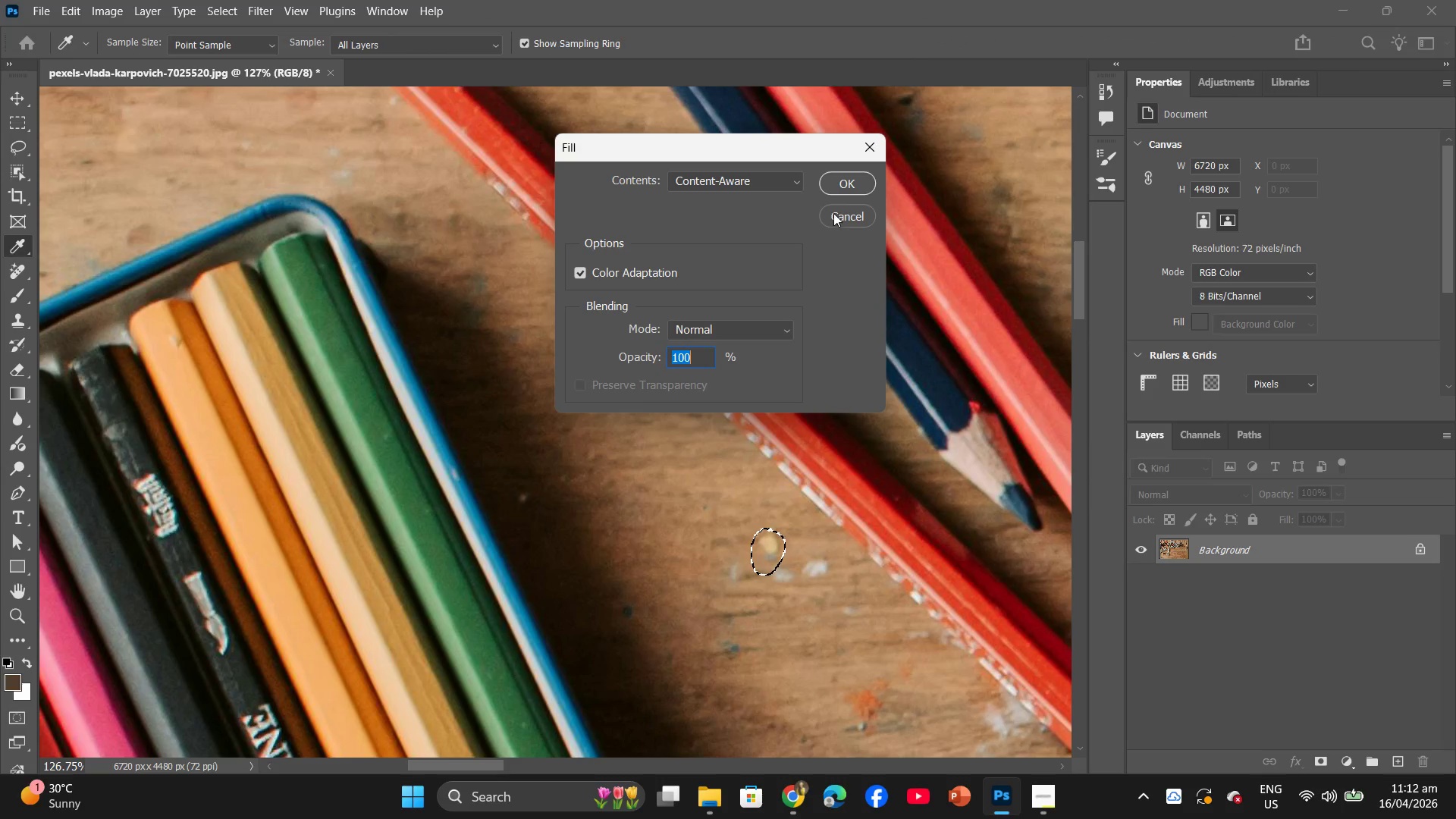 
left_click([840, 183])
 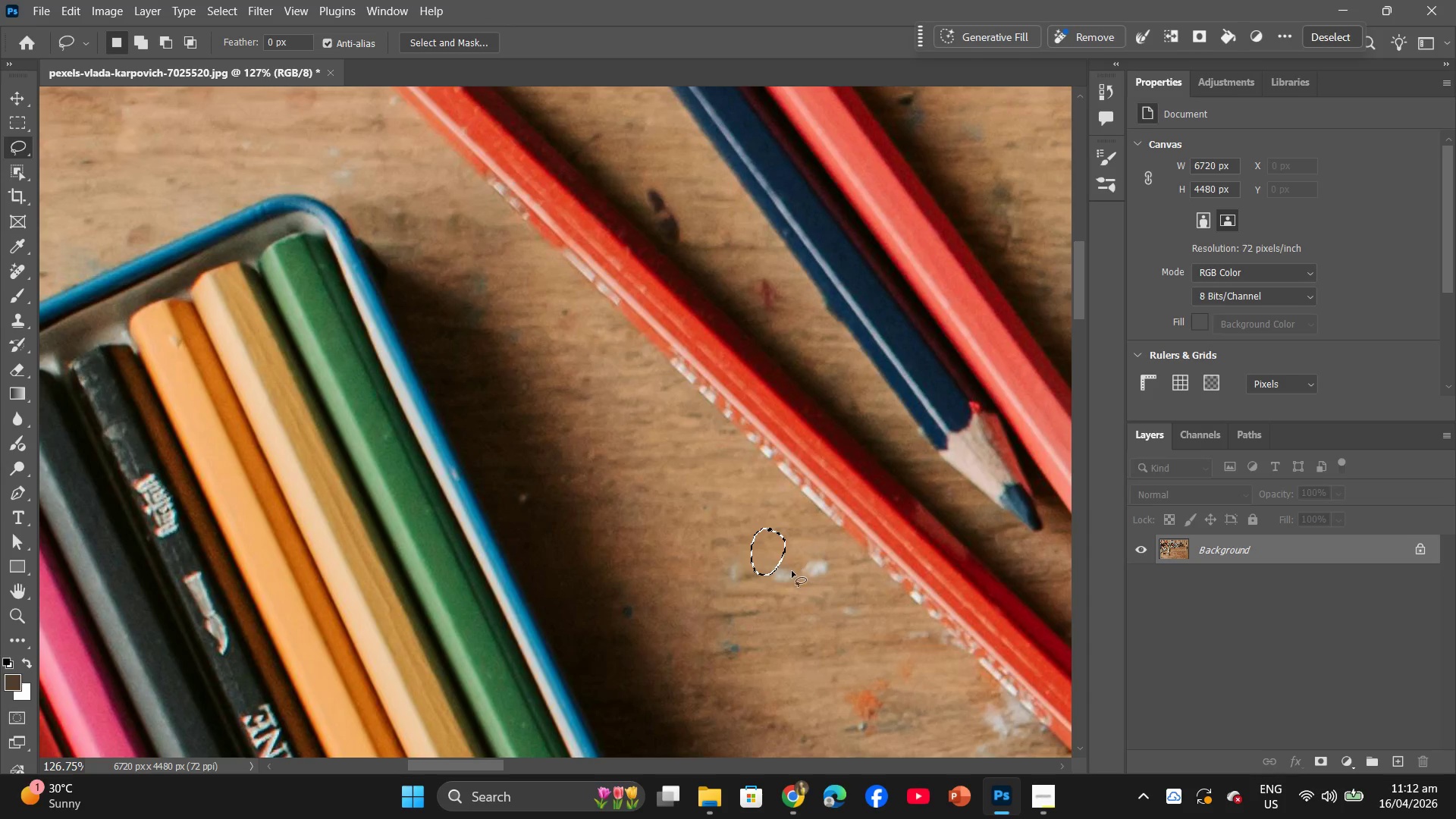 
left_click_drag(start_coordinate=[789, 559], to_coordinate=[781, 555])
 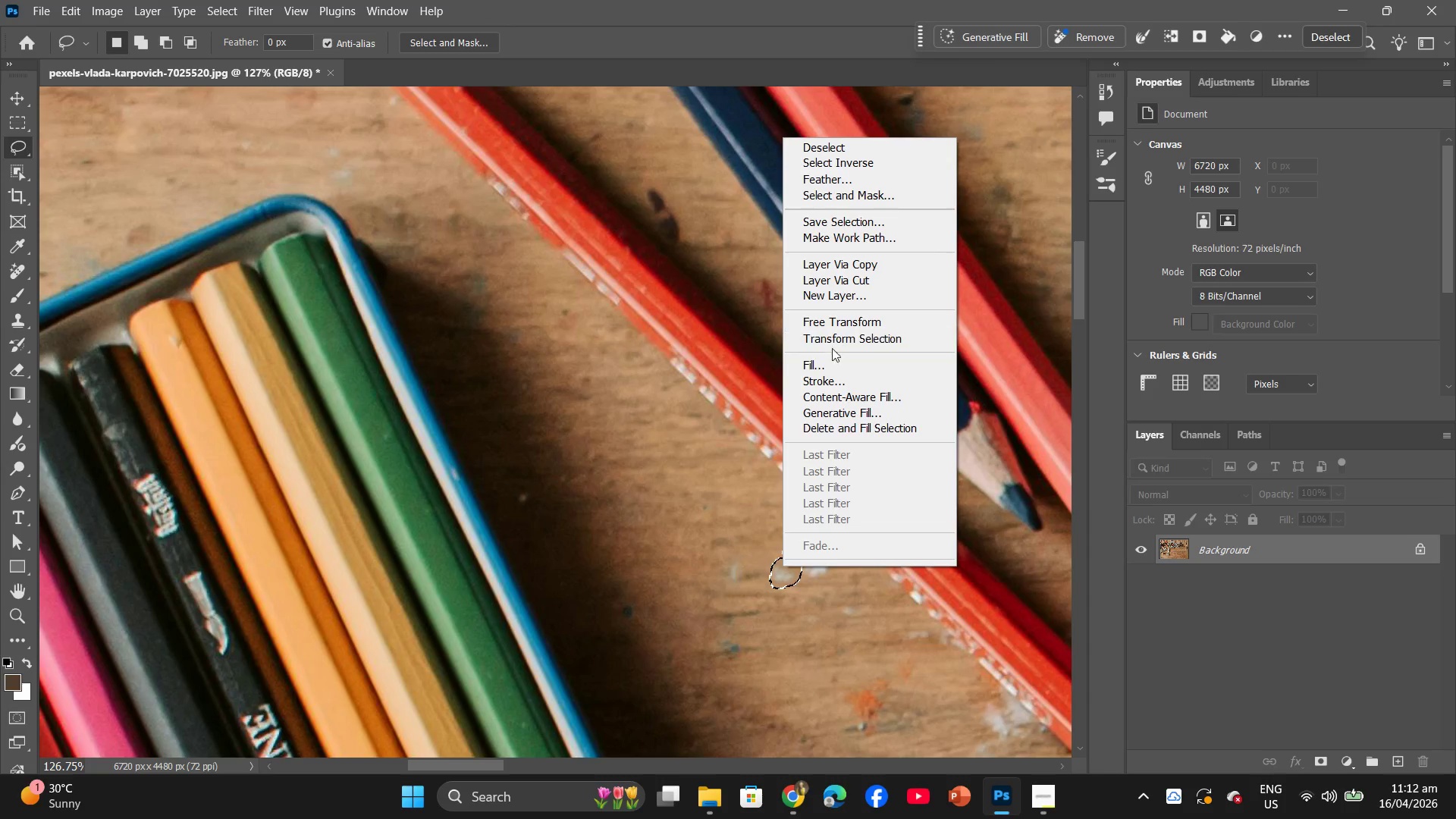 
left_click([829, 372])
 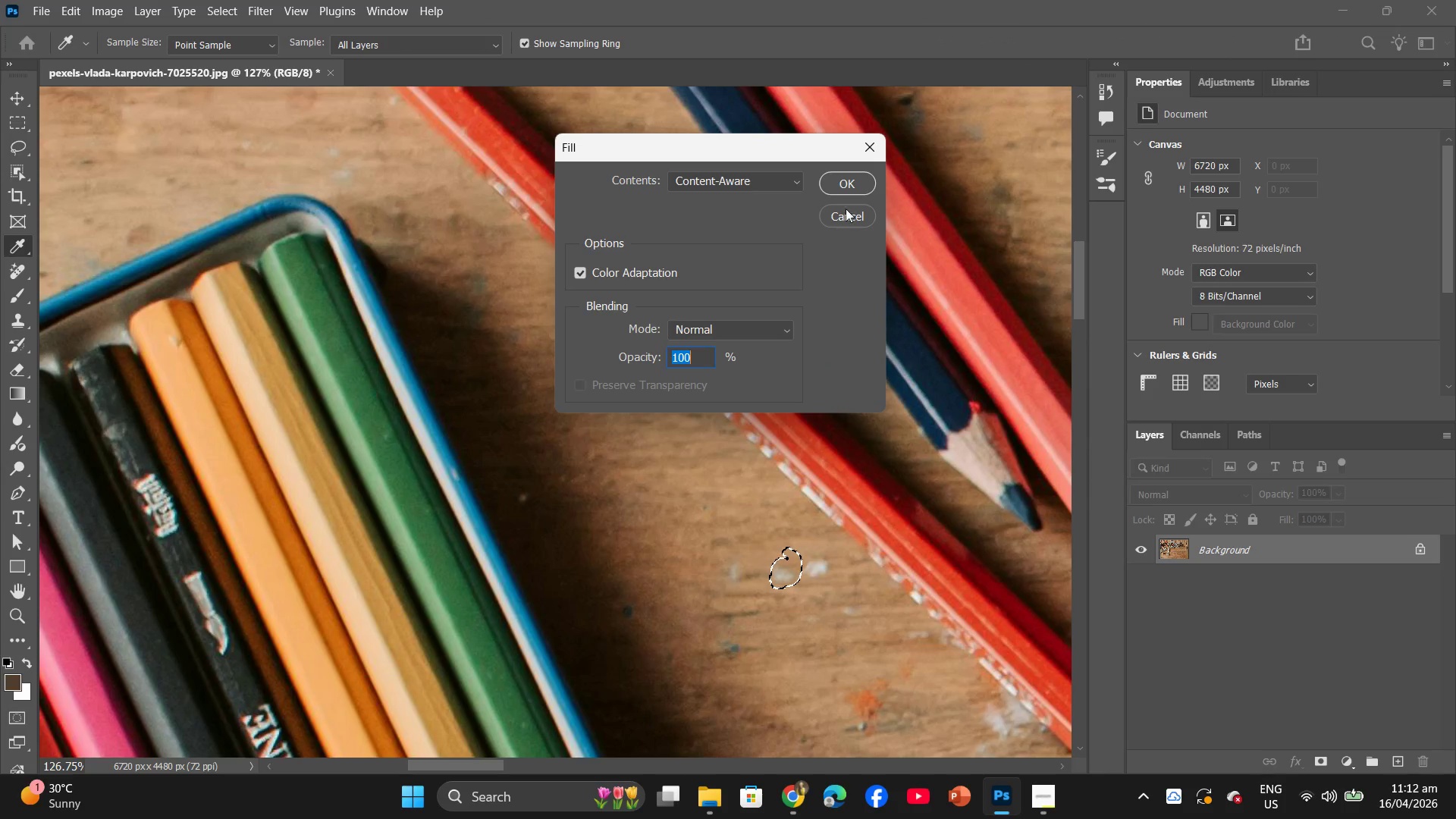 
left_click([864, 178])
 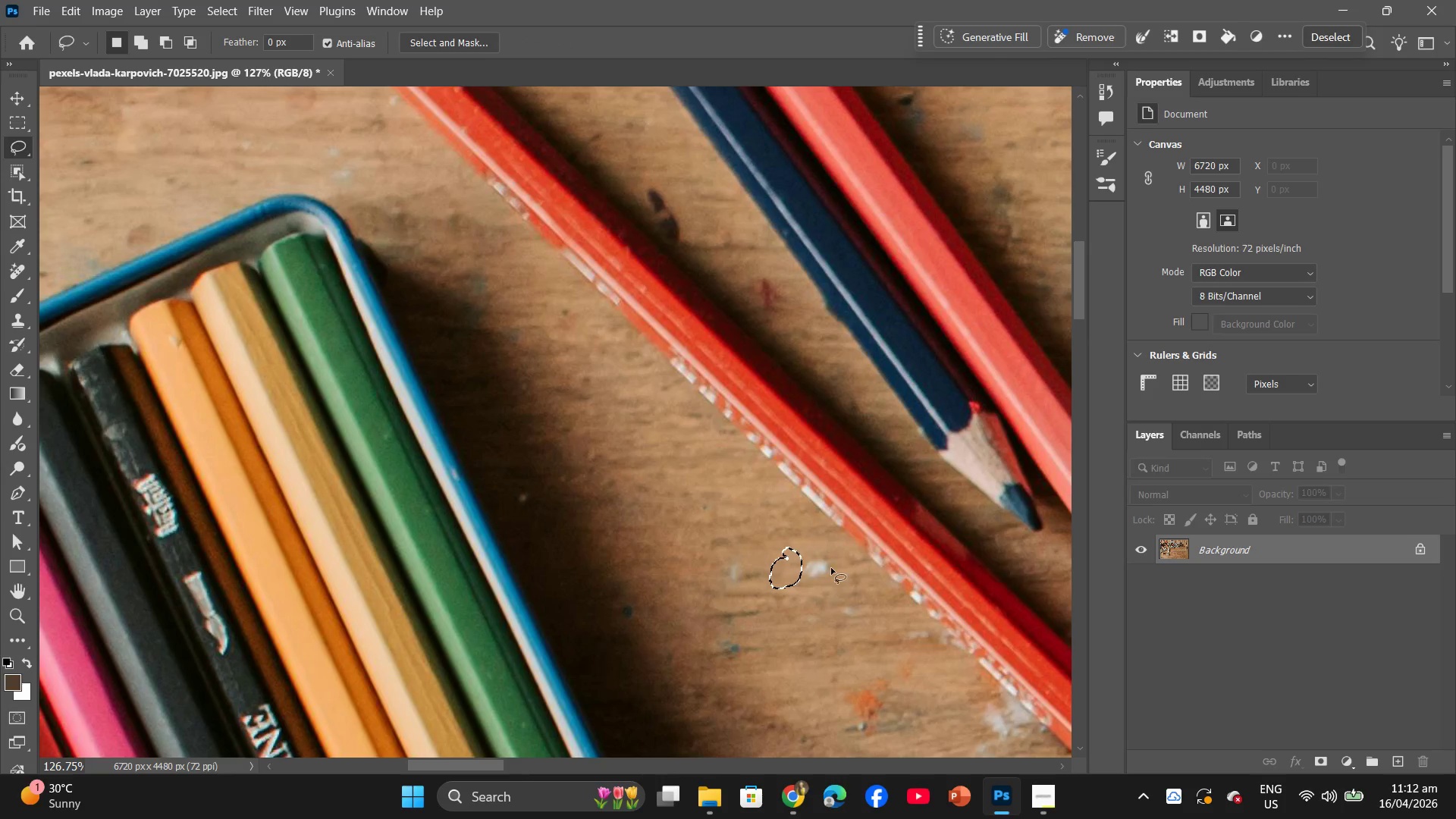 
left_click_drag(start_coordinate=[831, 555], to_coordinate=[828, 542])
 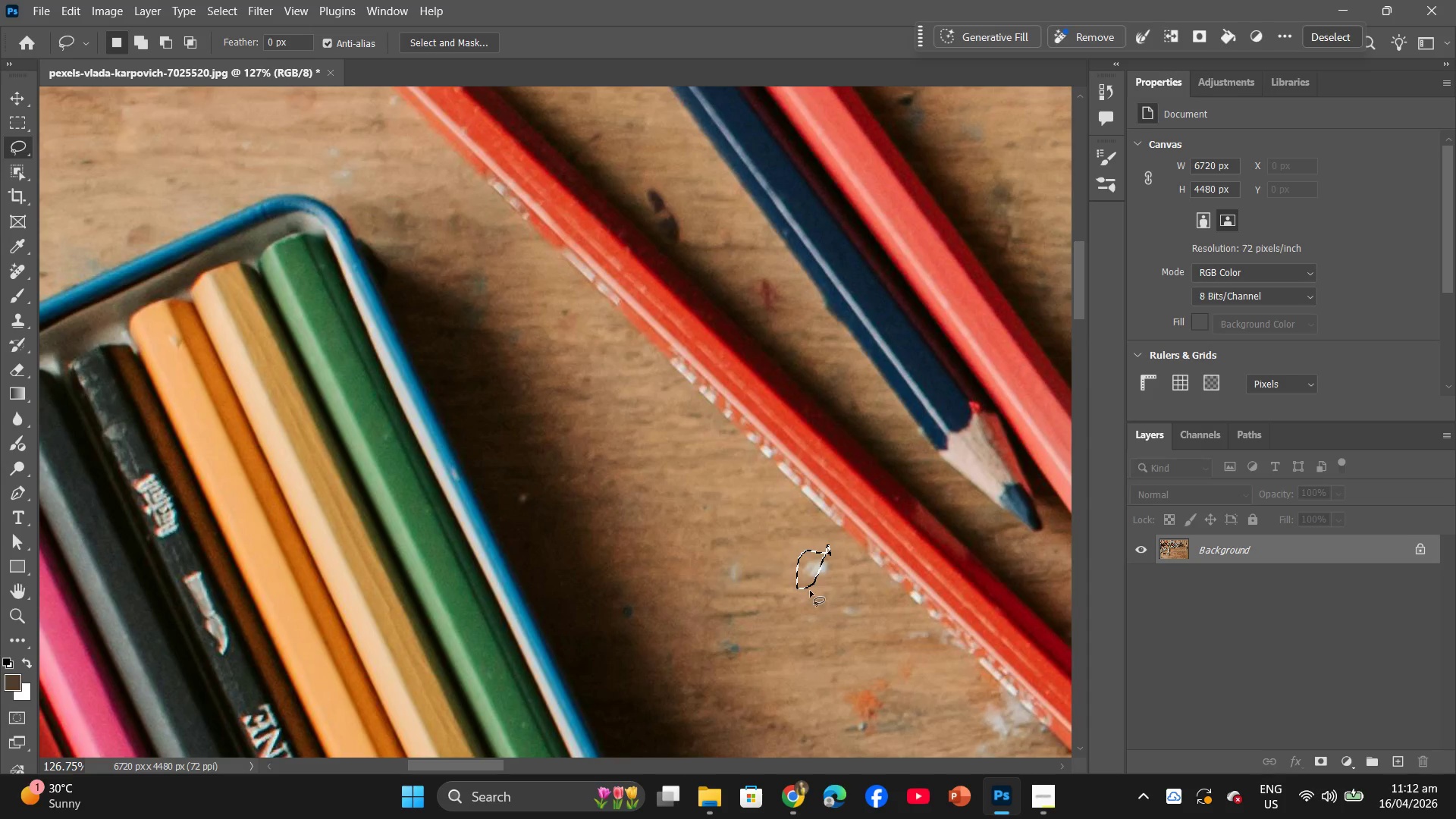 
left_click([811, 582])
 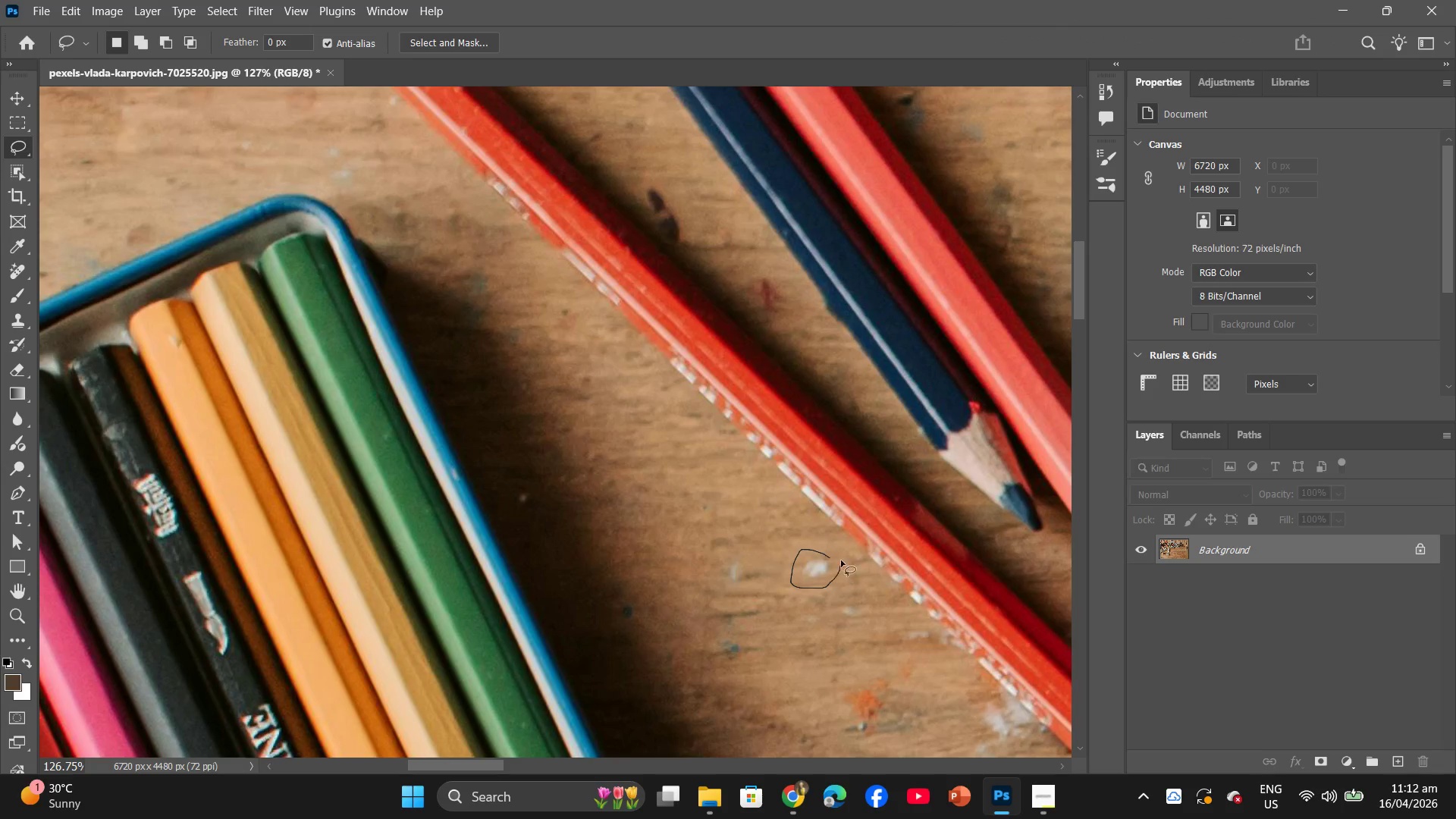 
right_click([814, 570])
 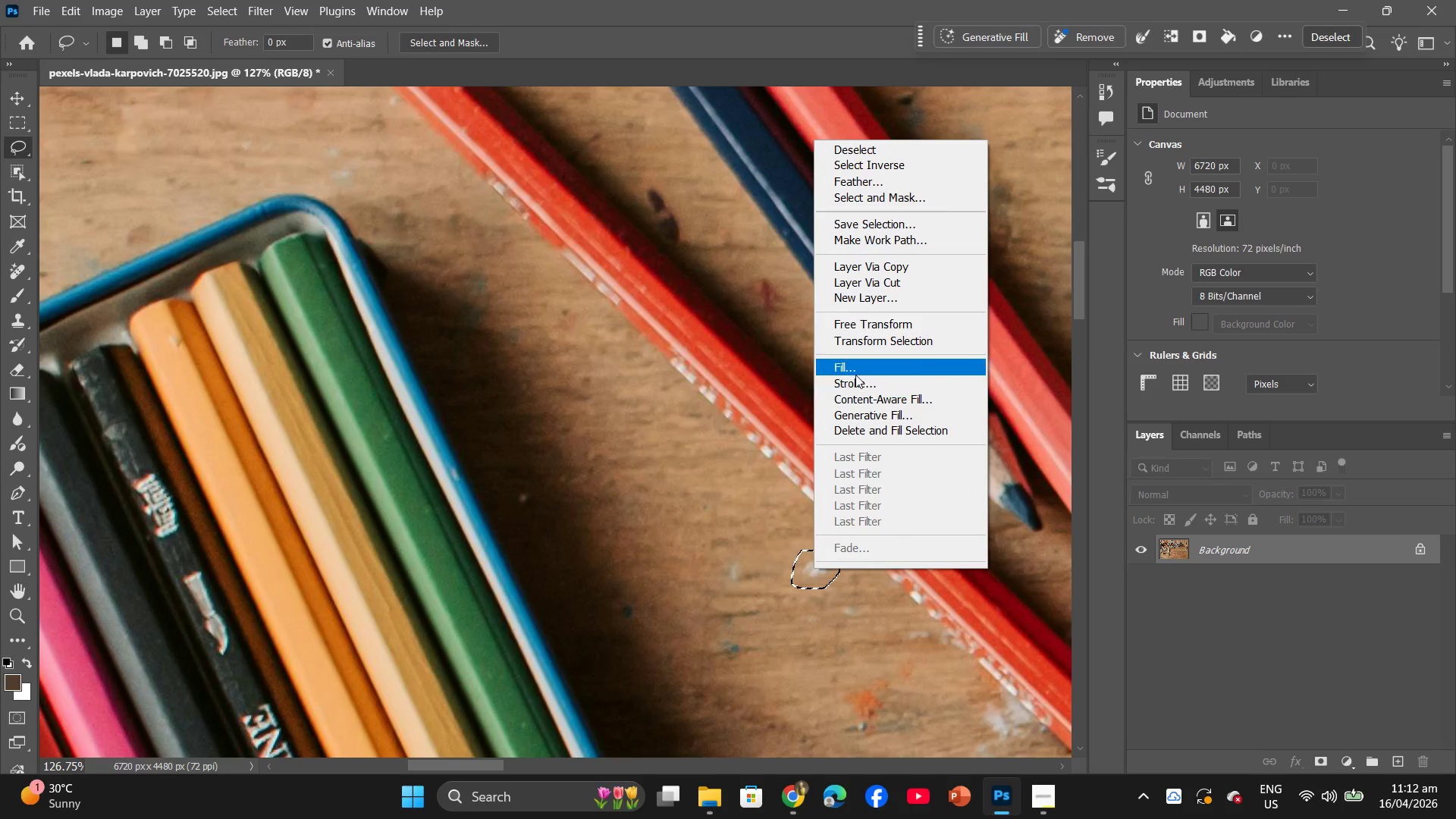 
left_click([855, 375])
 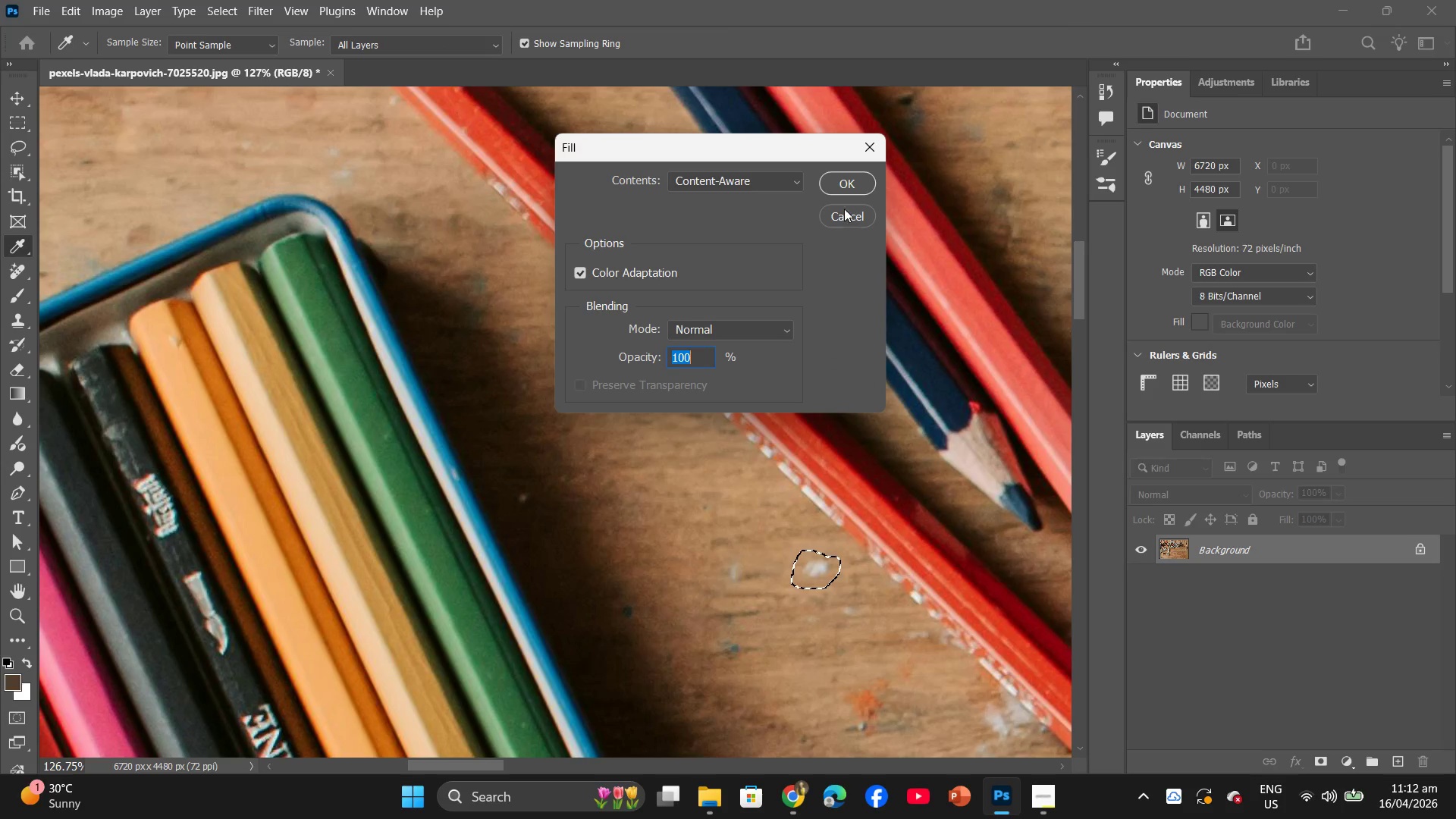 
left_click([844, 190])
 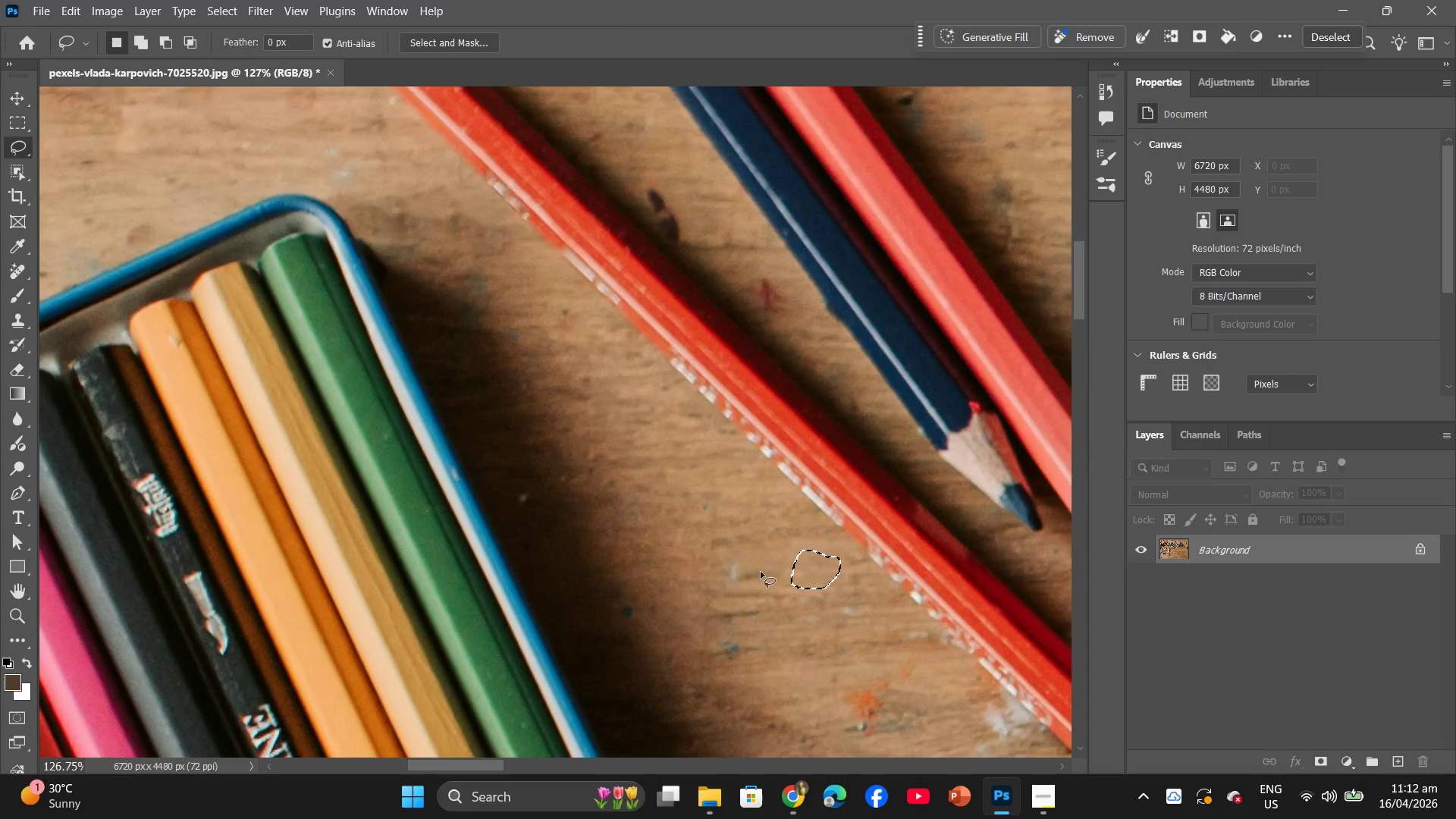 
left_click_drag(start_coordinate=[747, 565], to_coordinate=[747, 556])
 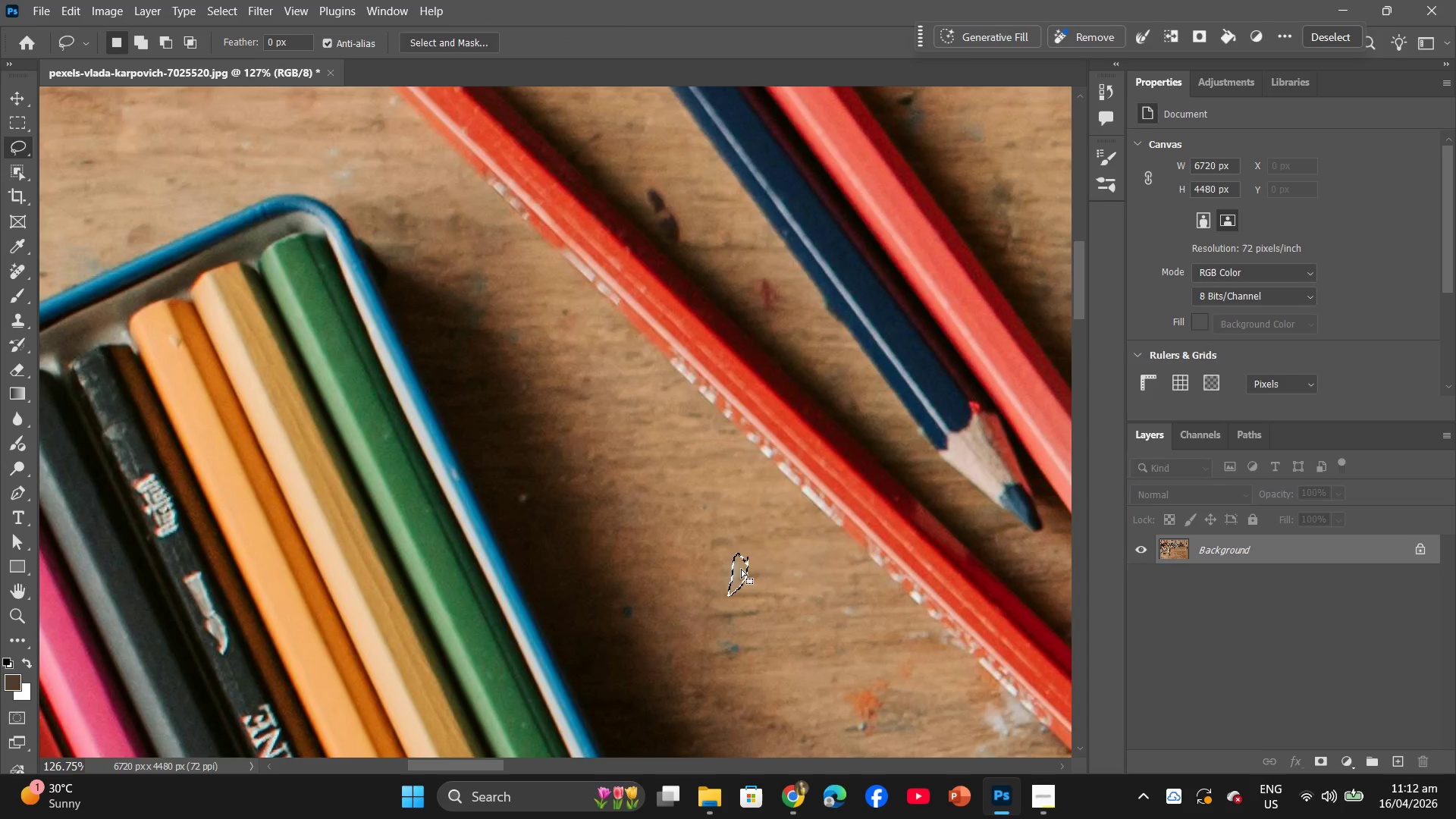 
right_click([741, 569])
 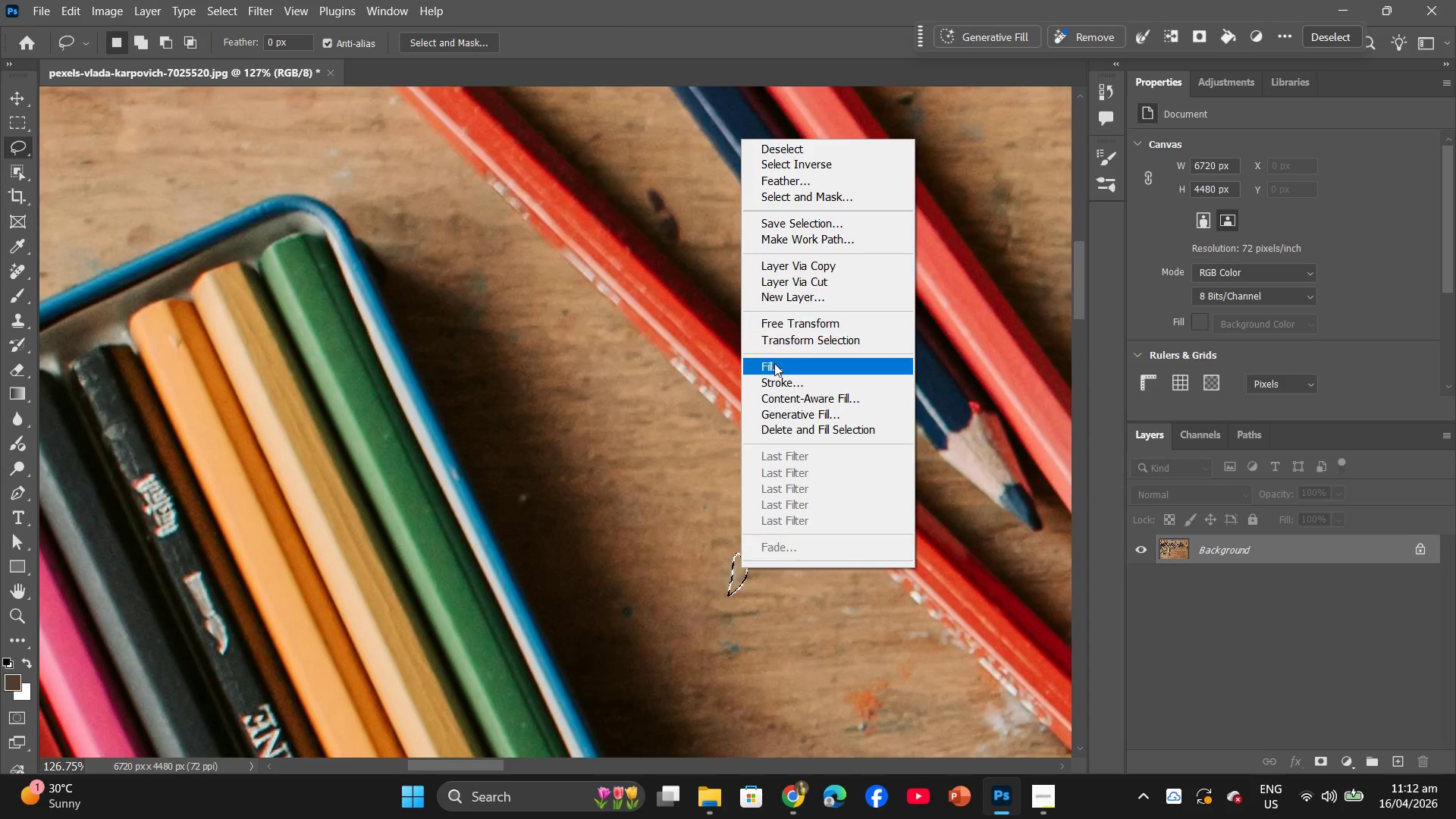 
left_click([774, 363])
 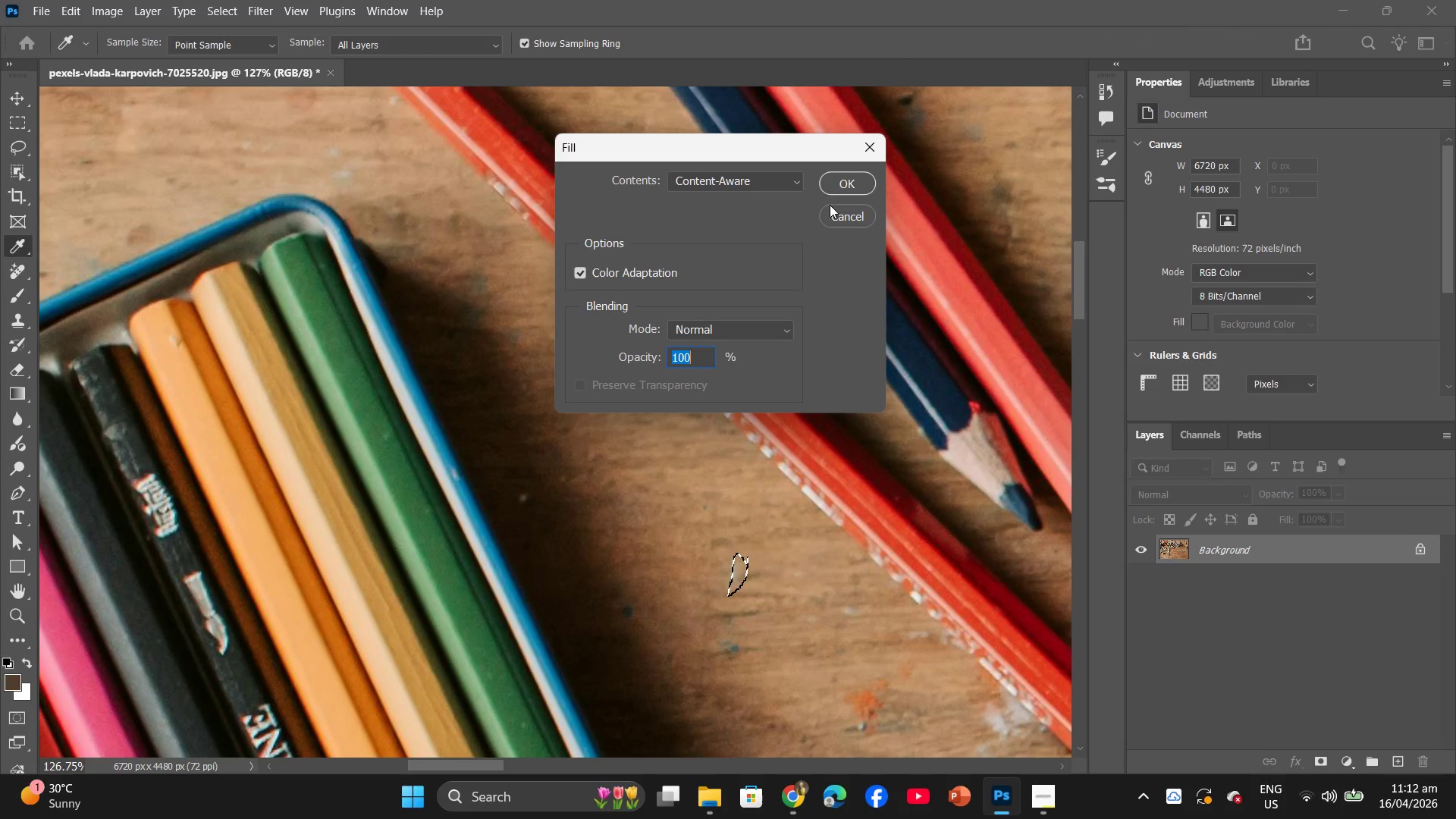 
left_click([839, 187])
 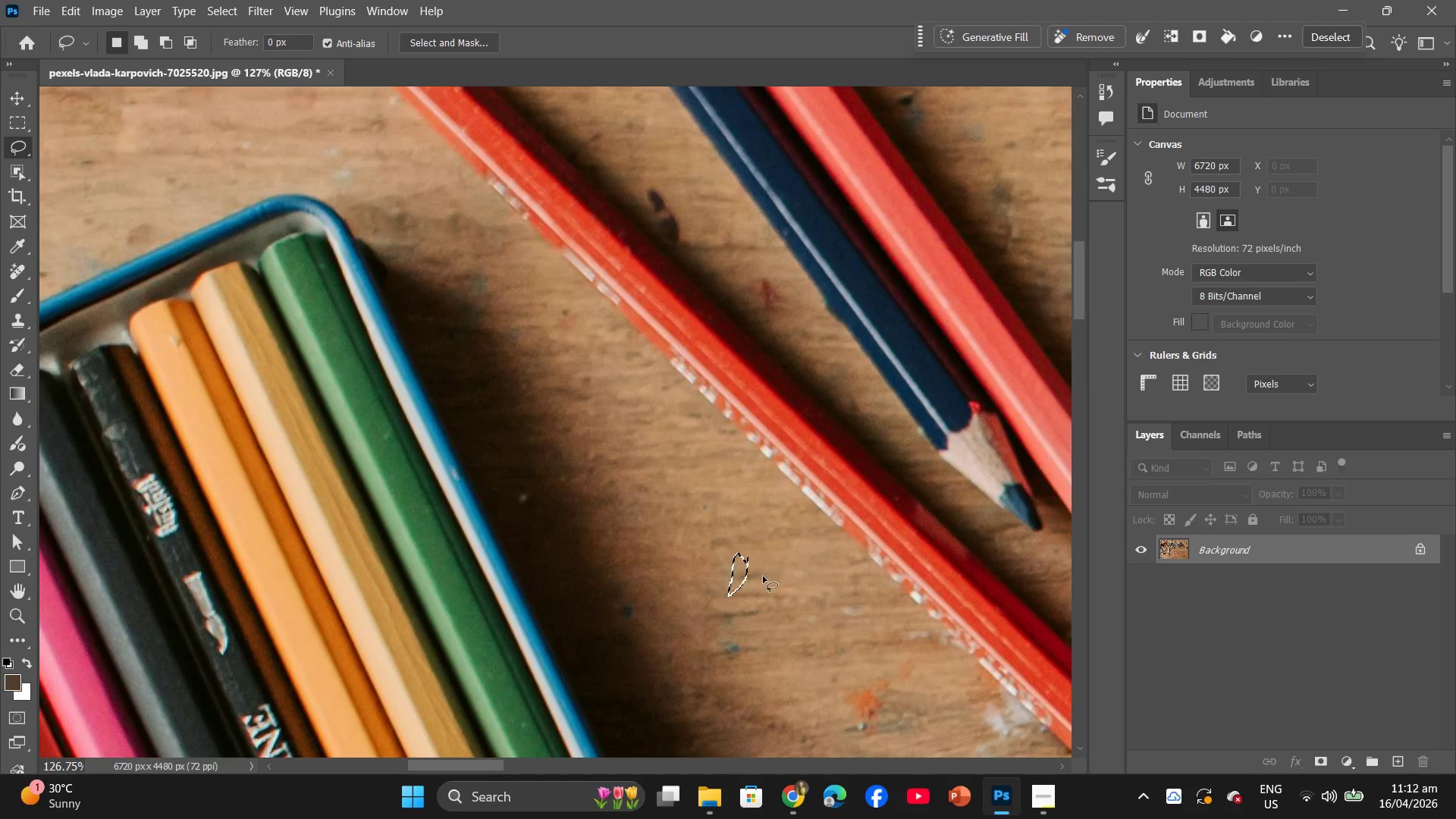 
left_click([761, 578])
 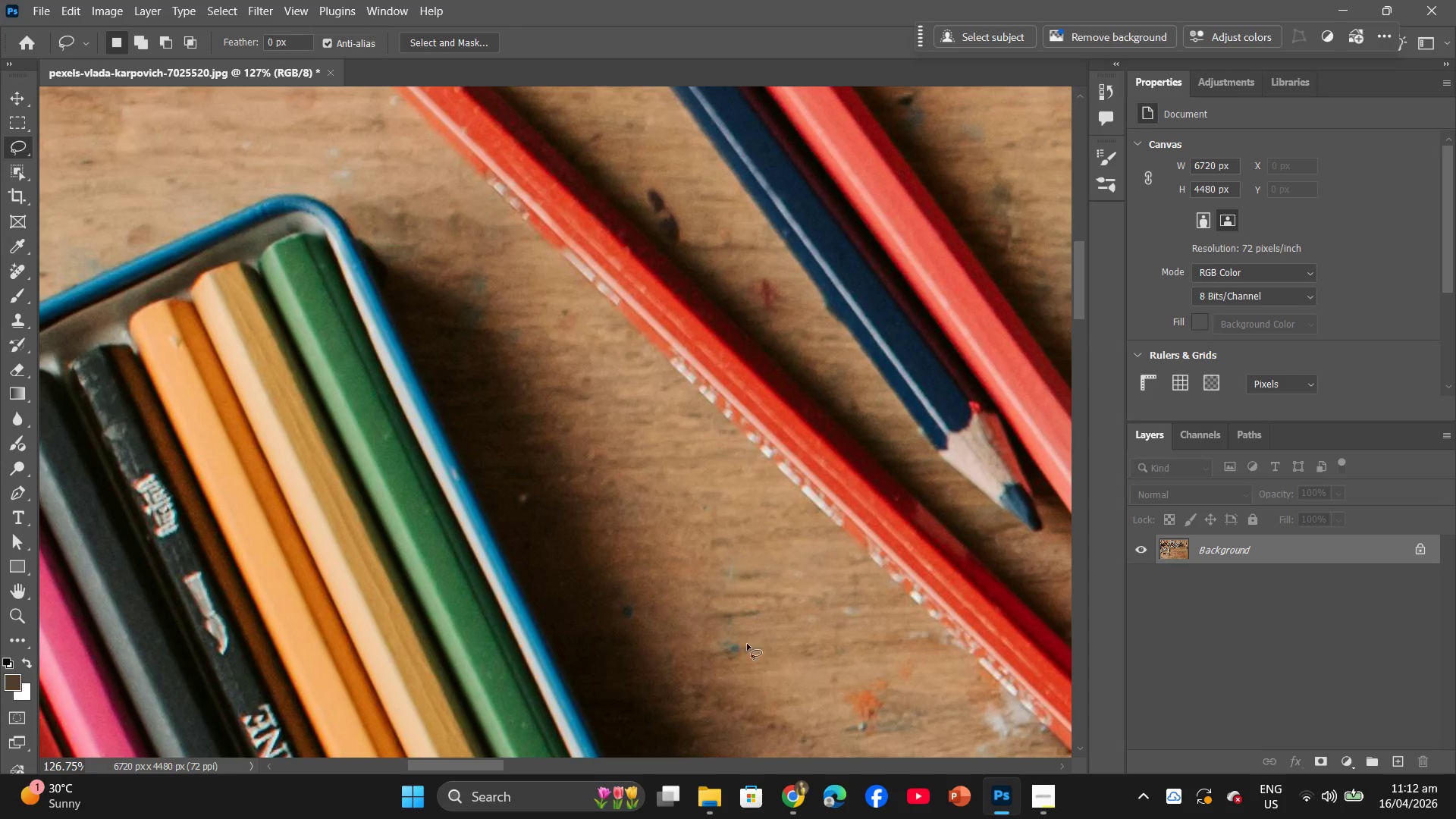 
scroll: coordinate [1020, 670], scroll_direction: down, amount: 17.0
 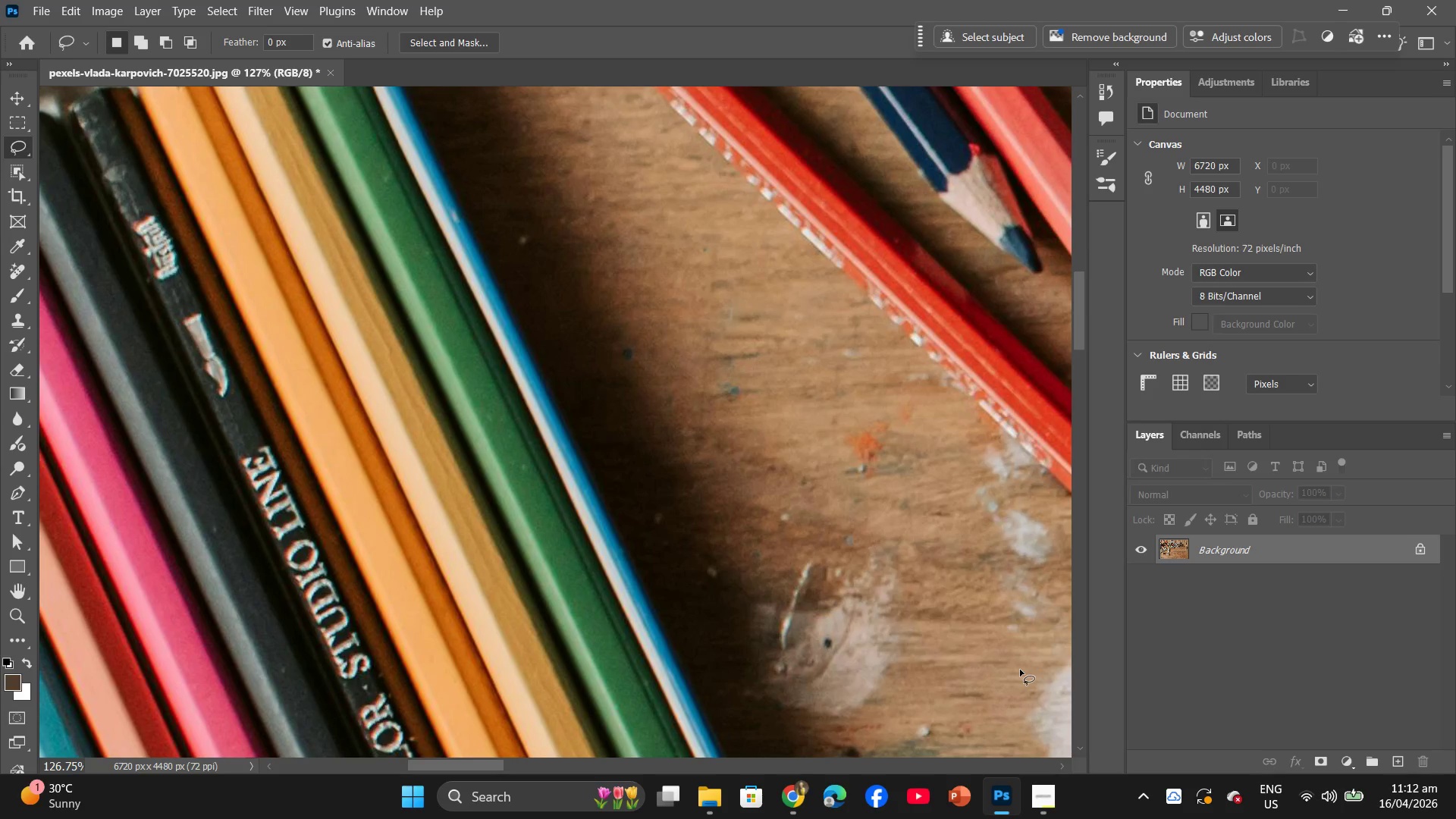 
scroll: coordinate [1035, 671], scroll_direction: up, amount: 3.0
 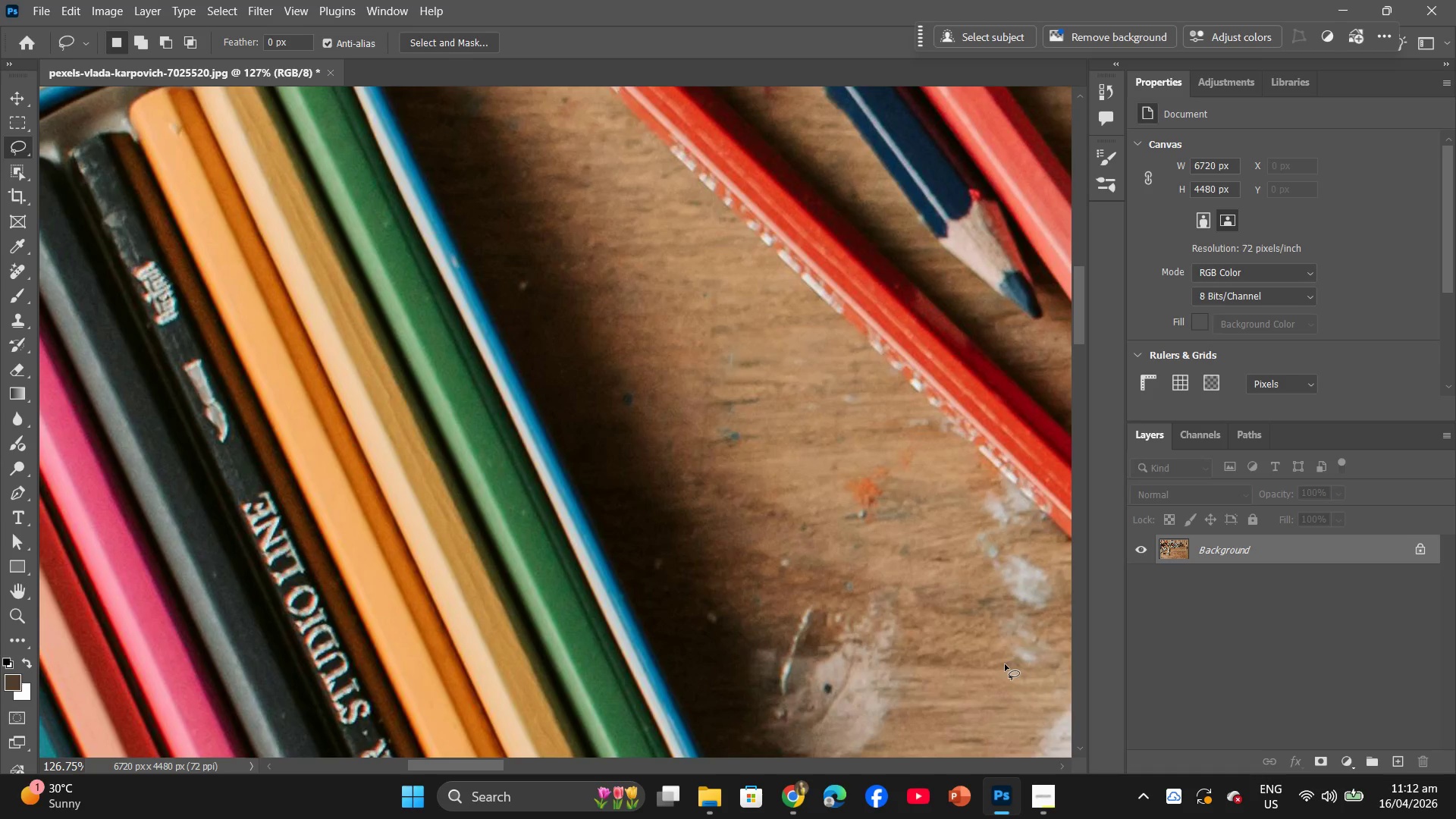 
wait(6.96)
 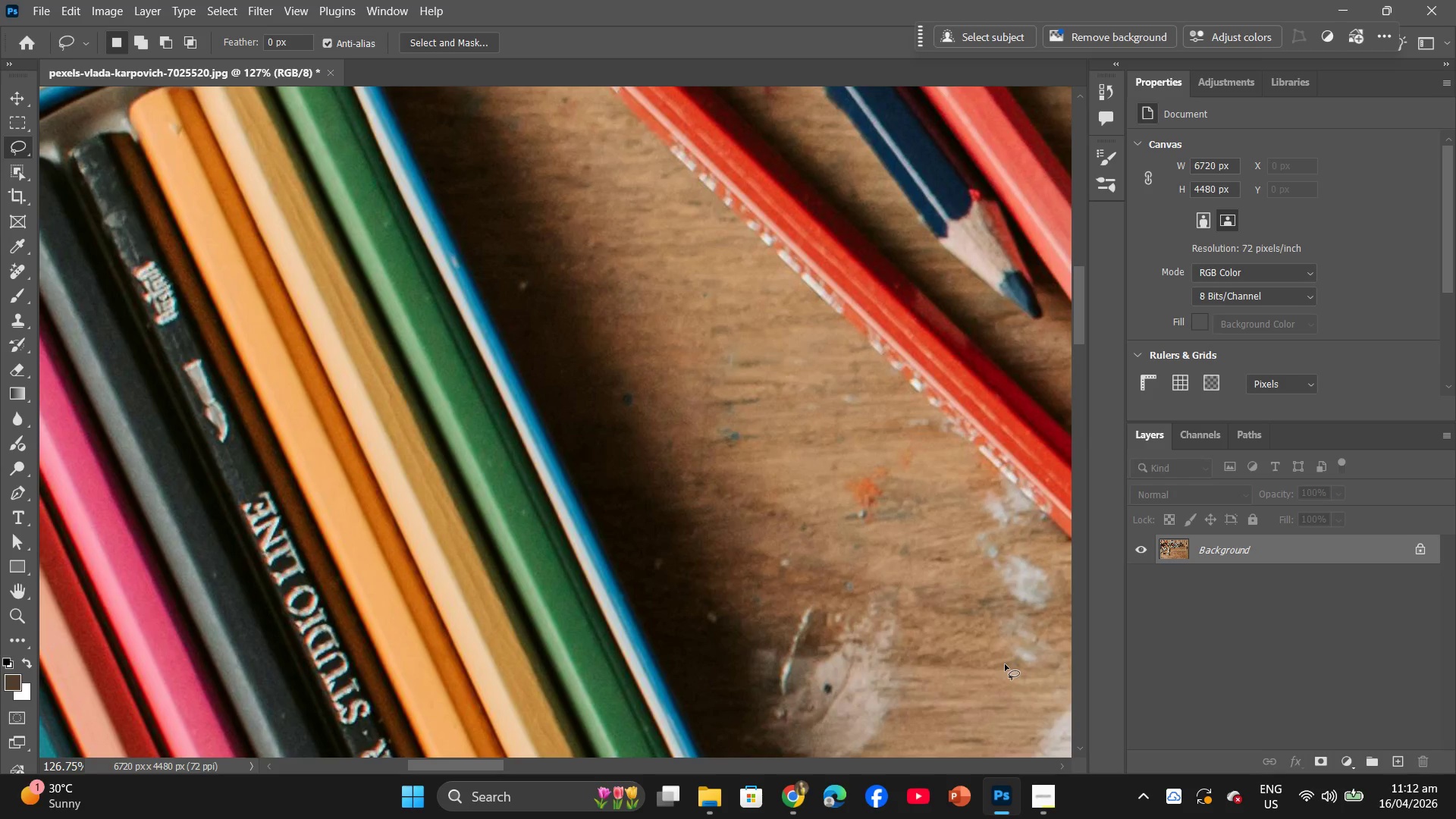 
left_click_drag(start_coordinate=[740, 415], to_coordinate=[749, 422])
 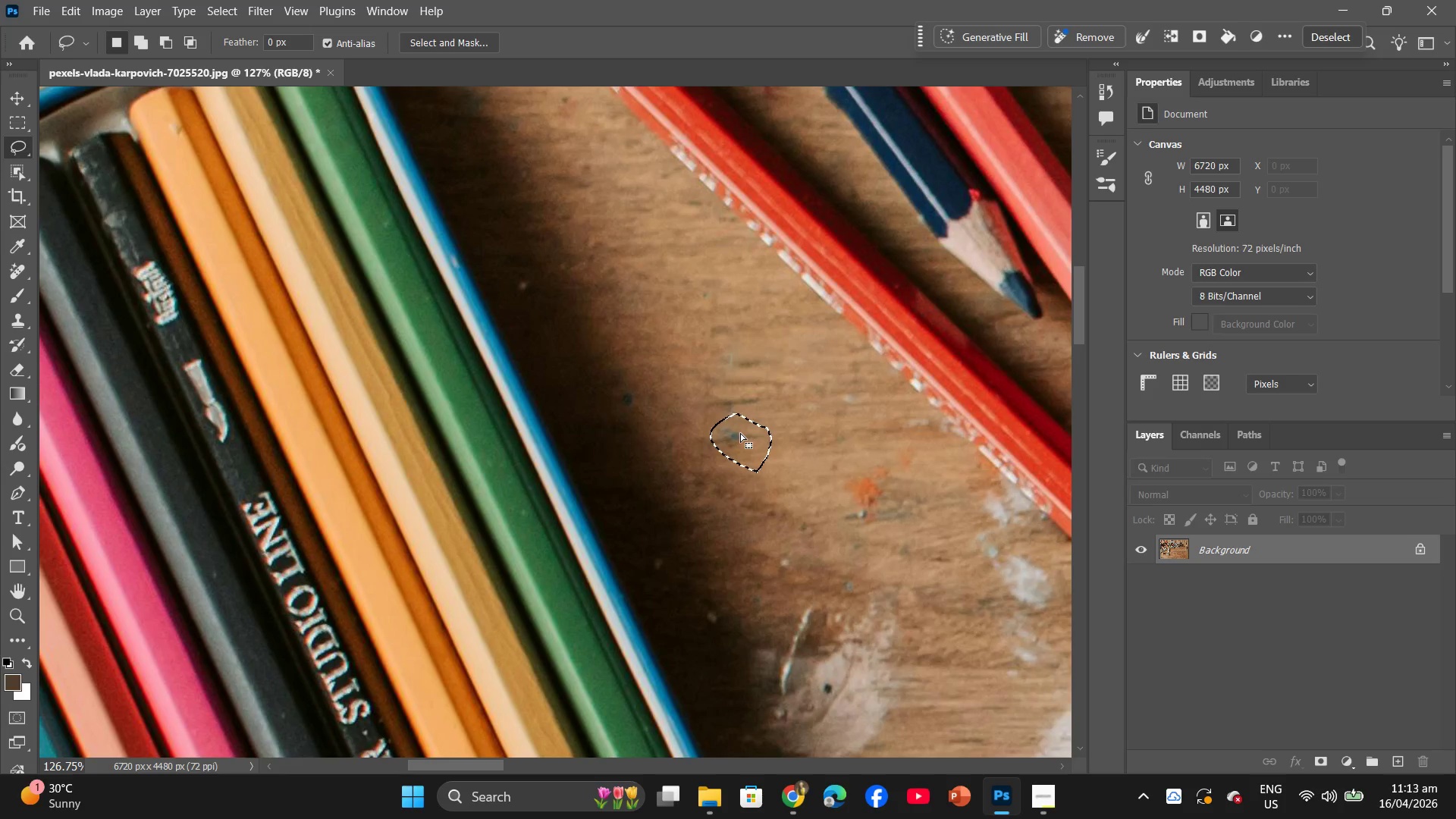 
right_click([740, 433])
 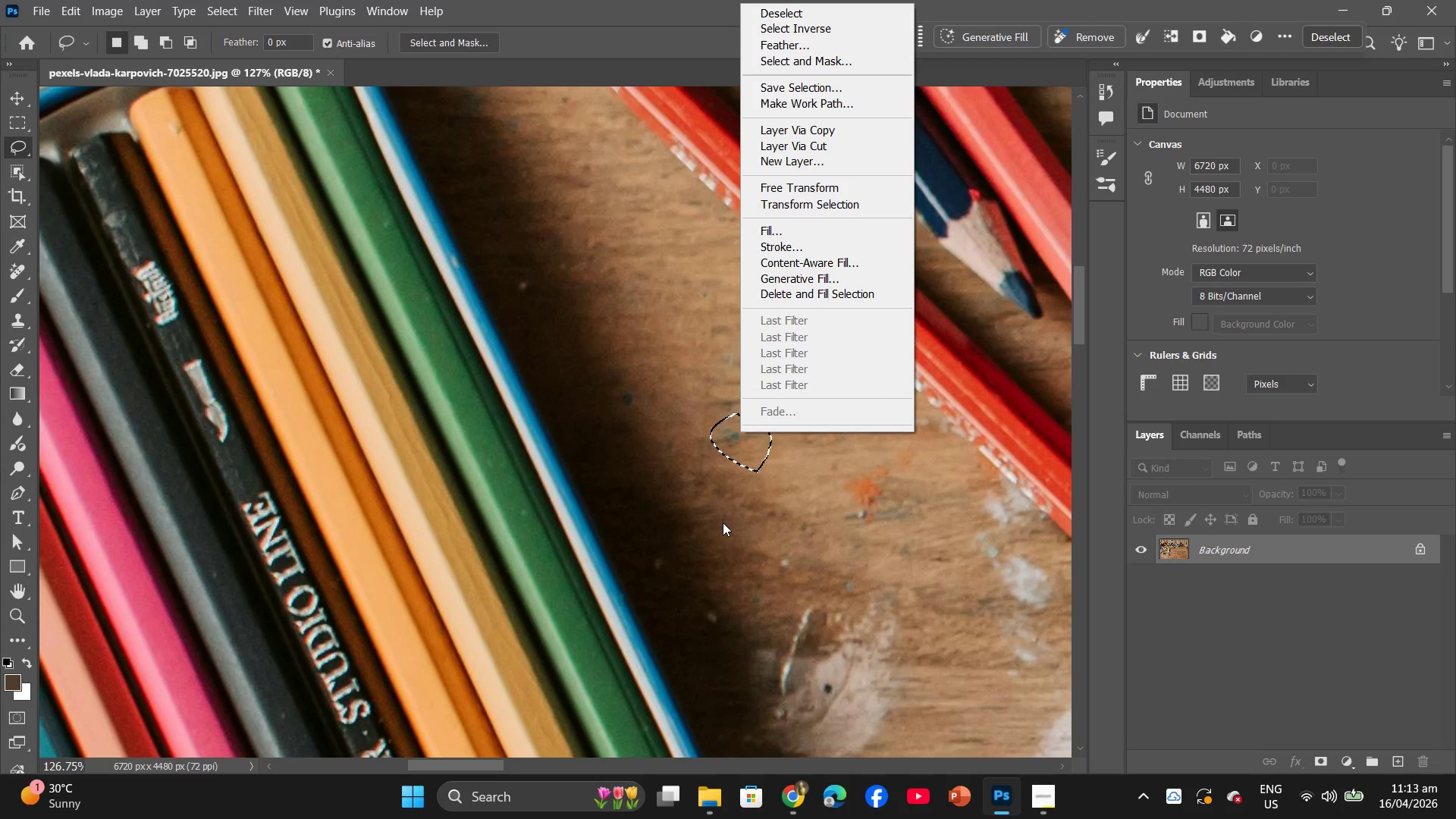 
wait(6.67)
 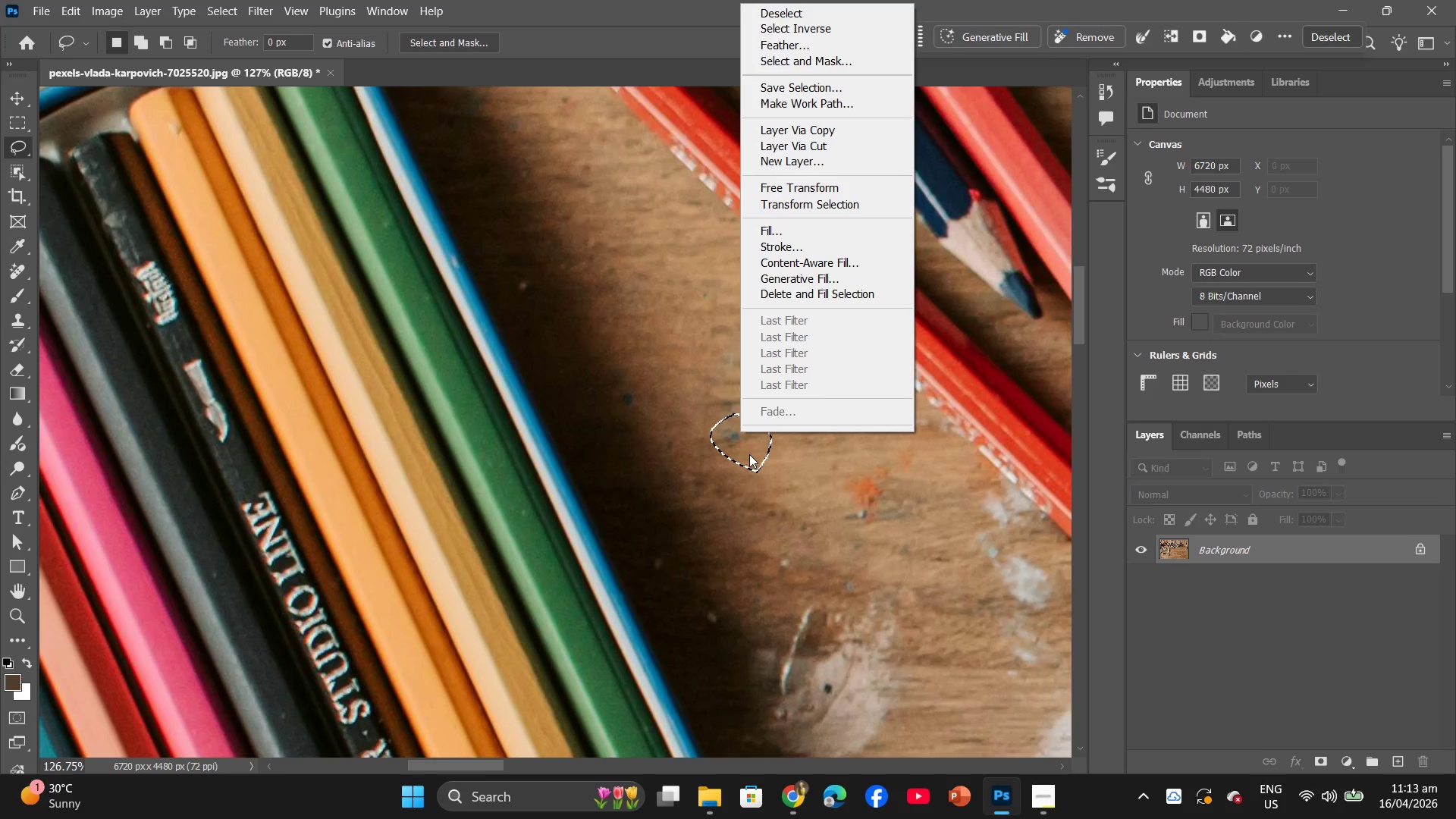 
left_click([772, 237])
 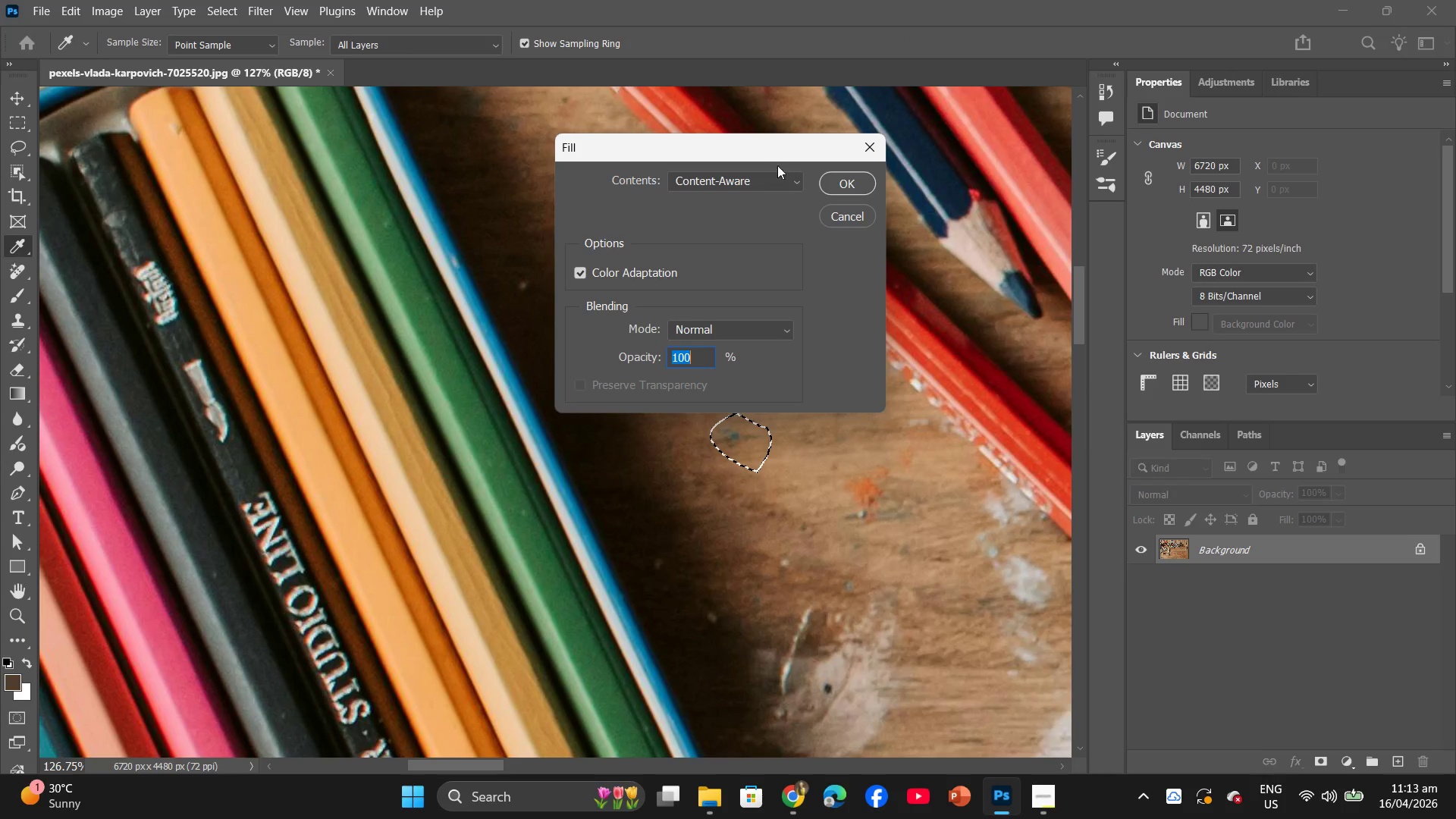 
left_click([858, 174])
 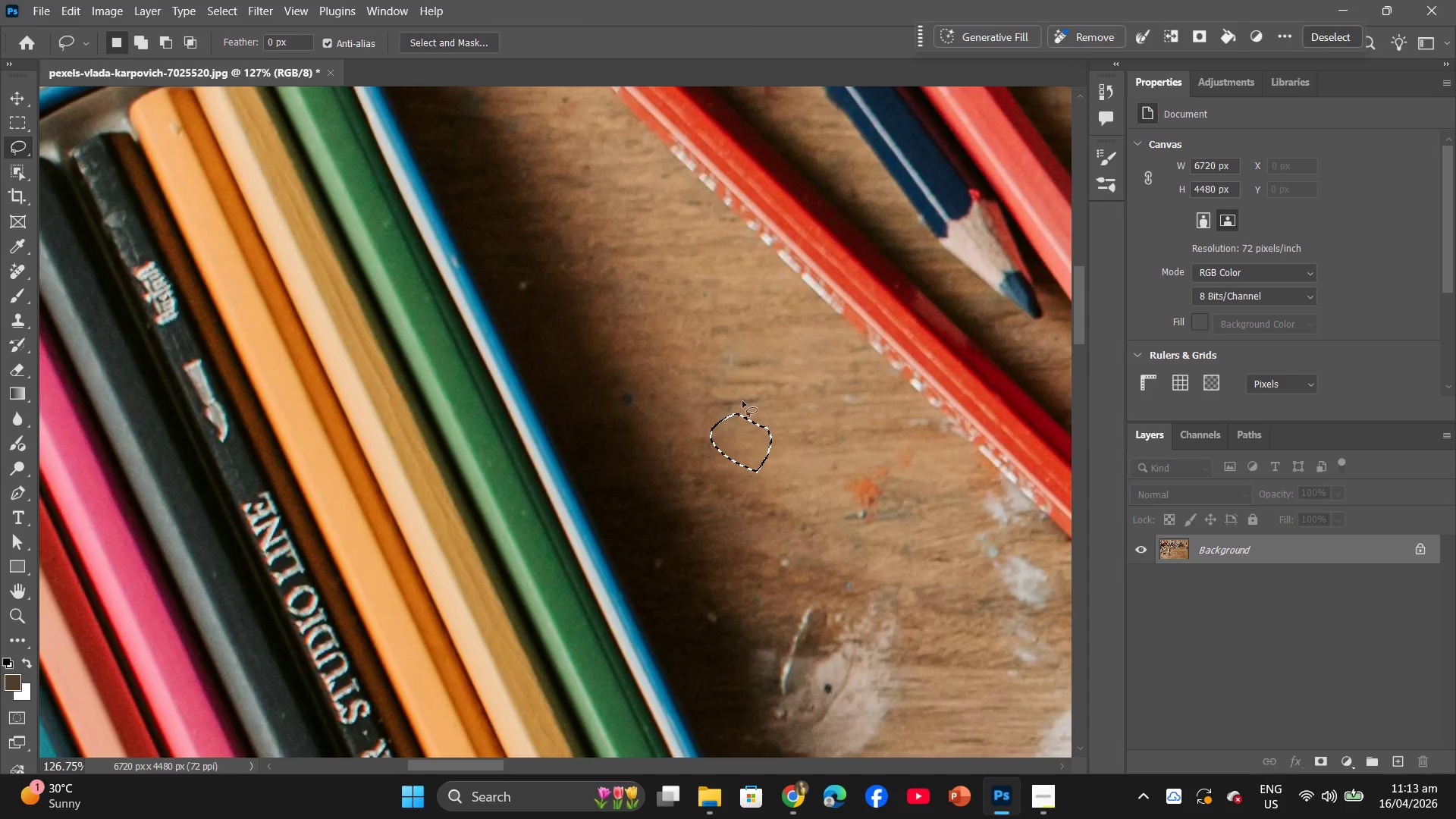 
scroll: coordinate [743, 482], scroll_direction: down, amount: 2.0
 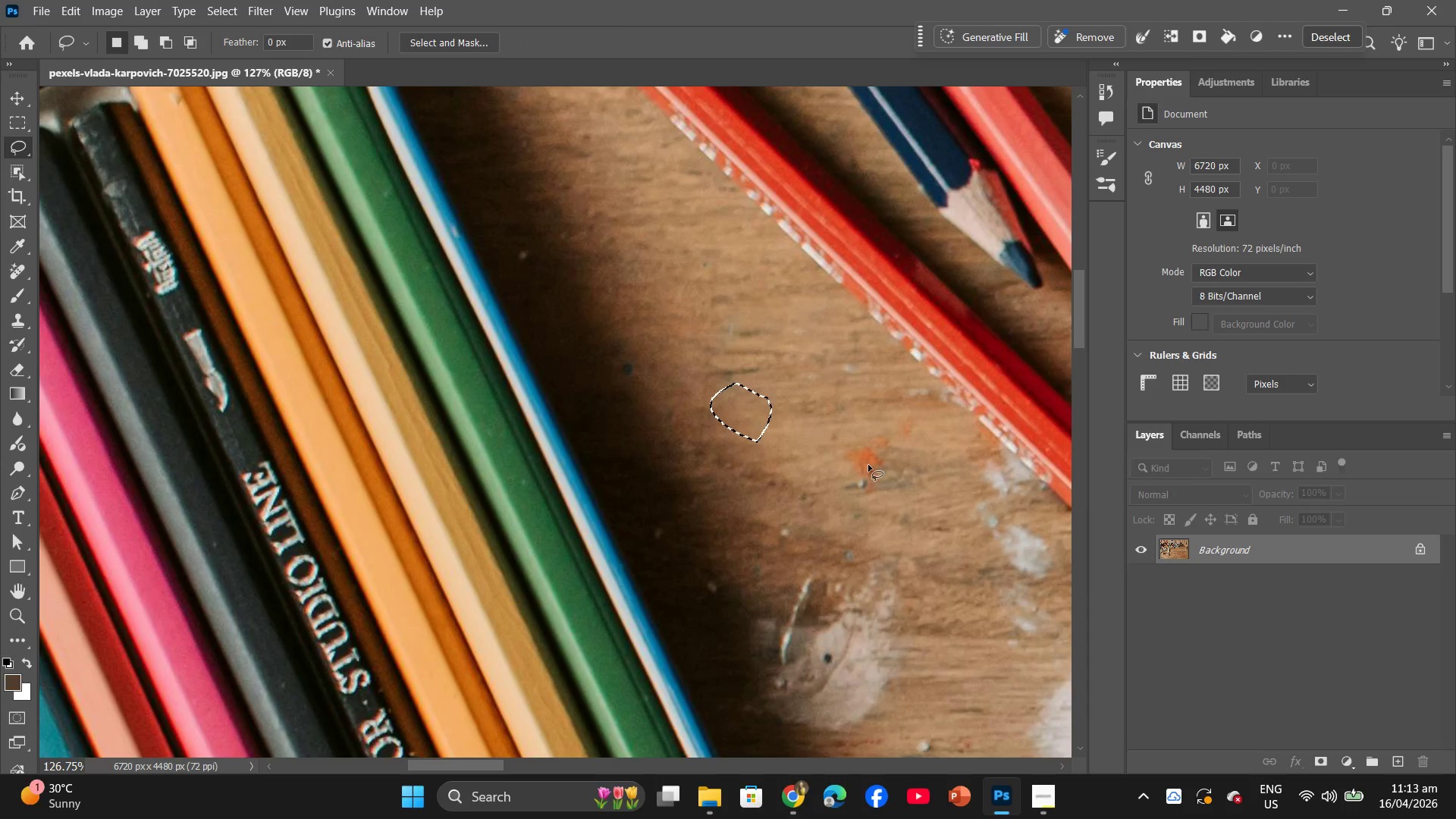 
hold_key(key=AltLeft, duration=1.22)
scroll: coordinate [868, 461], scroll_direction: down, amount: 10.0
 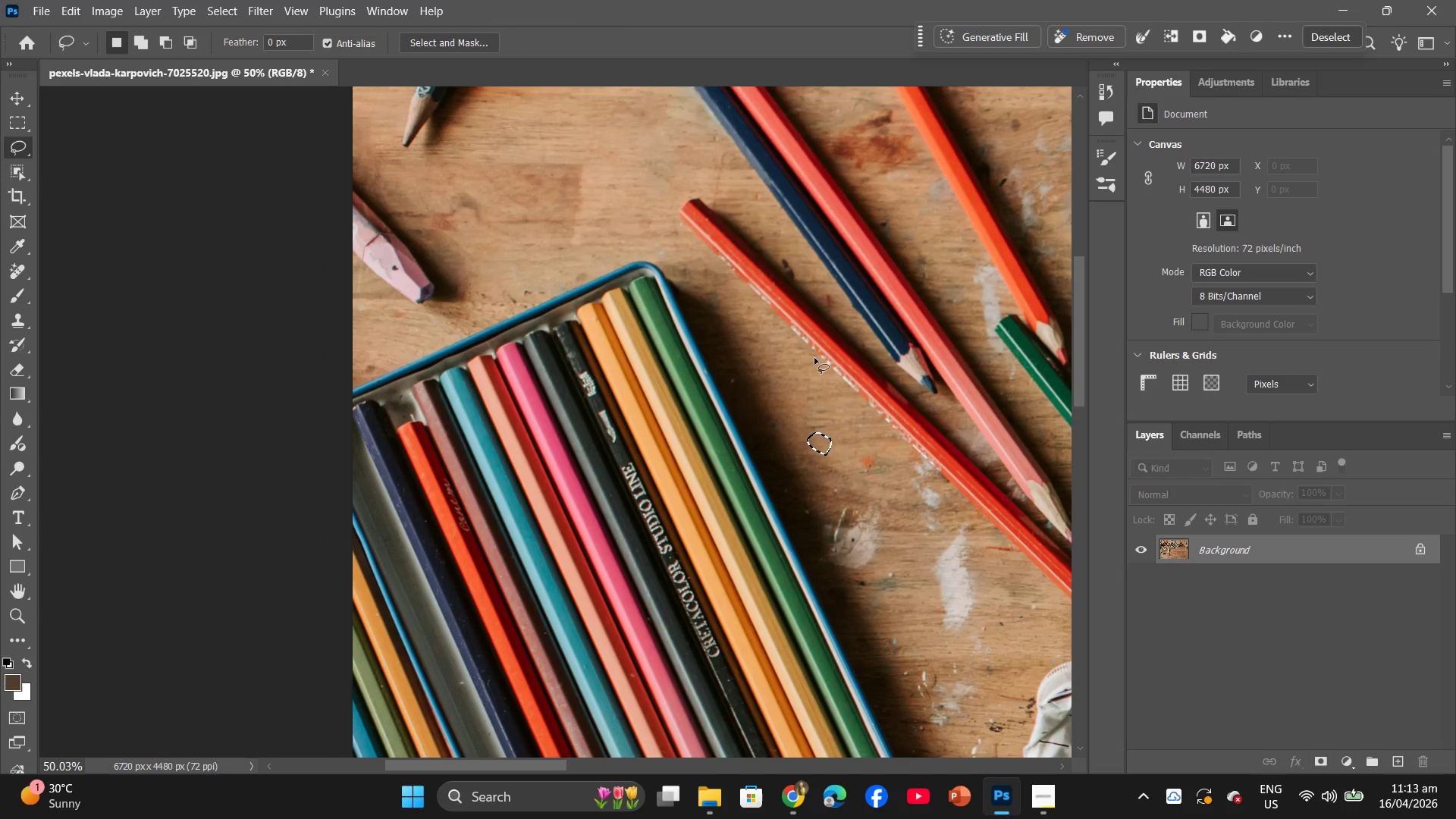 
hold_key(key=AltLeft, duration=1.84)
 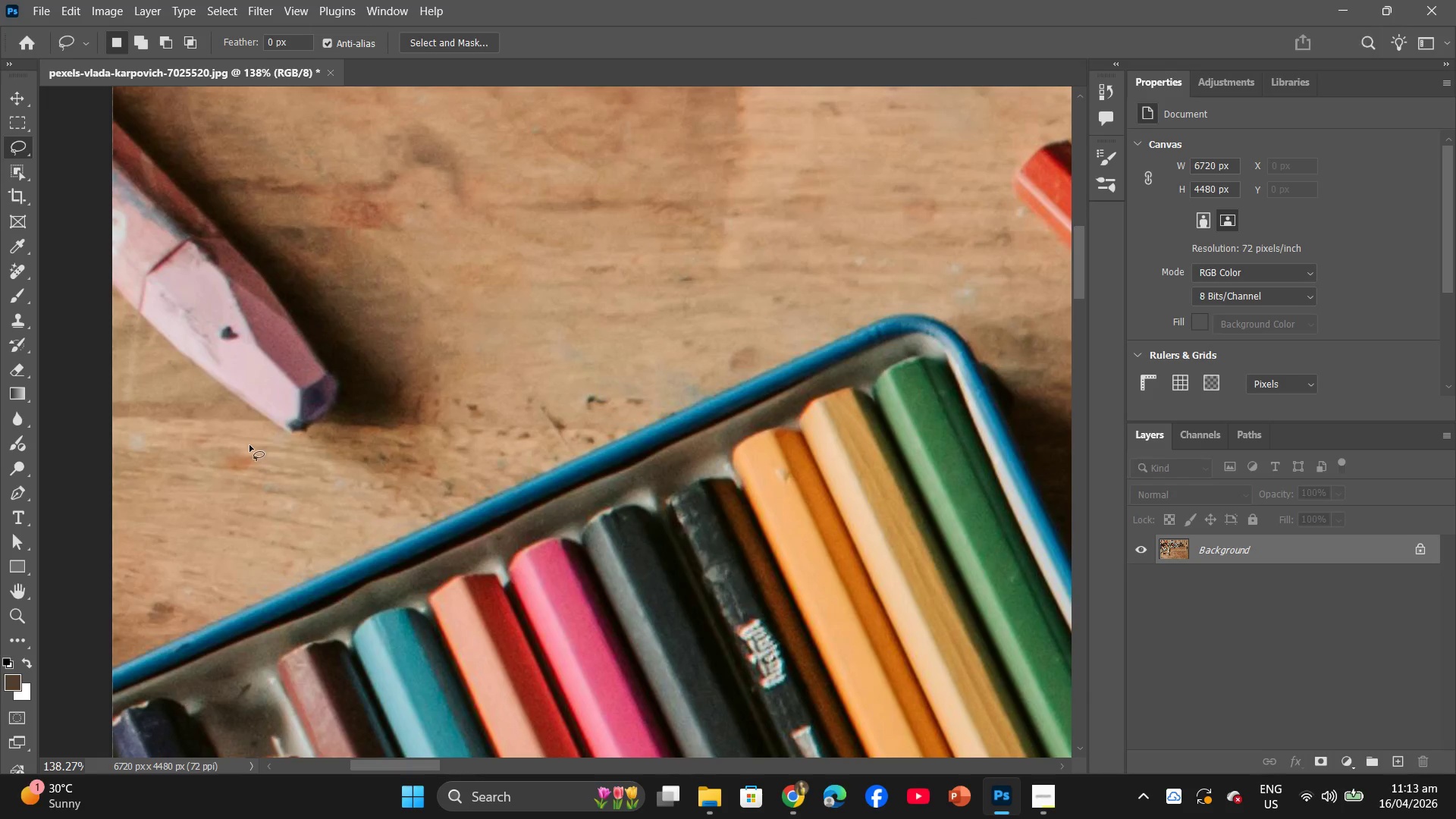 
scroll: coordinate [241, 497], scroll_direction: up, amount: 18.0
 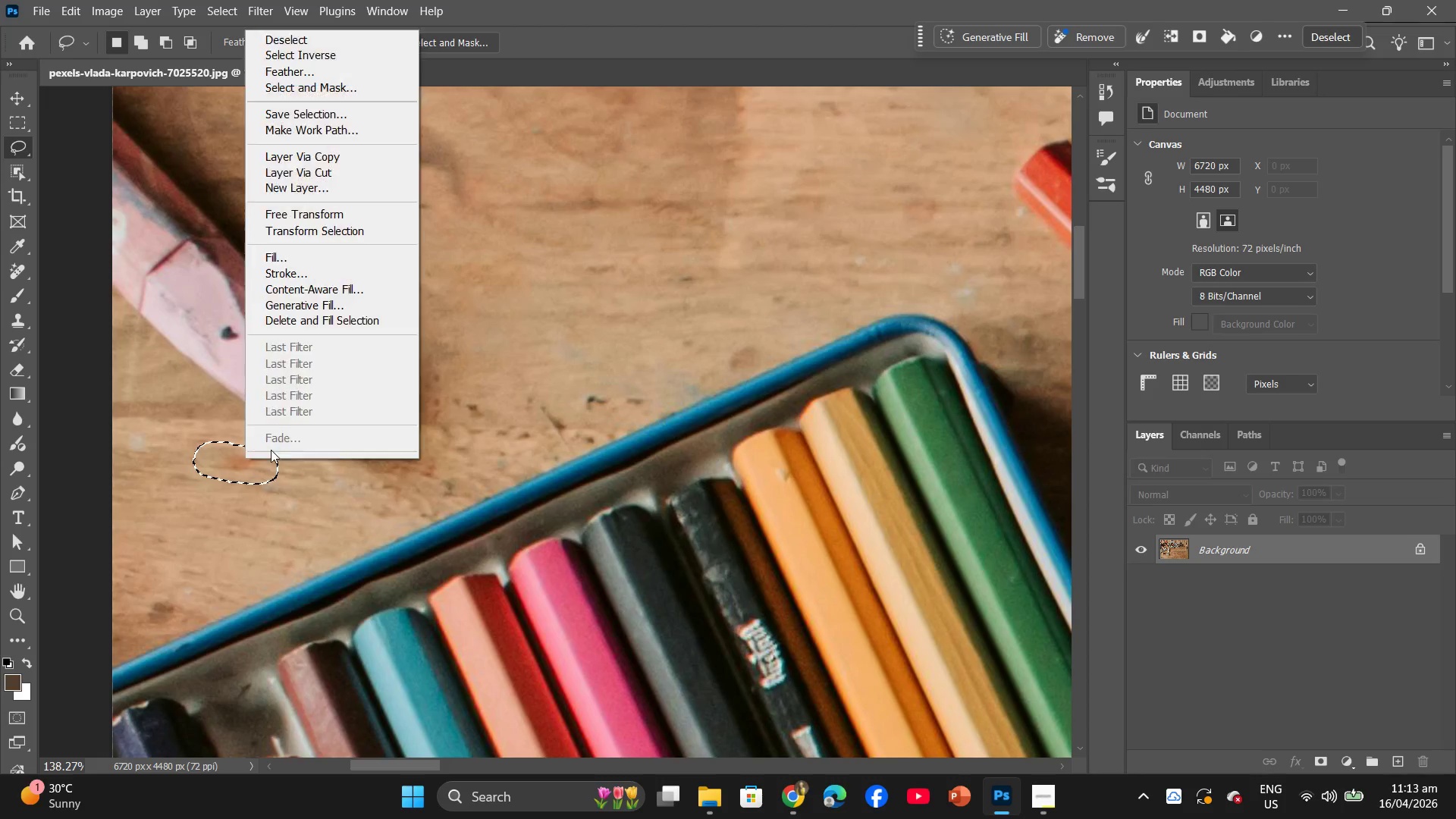 
left_click([311, 262])
 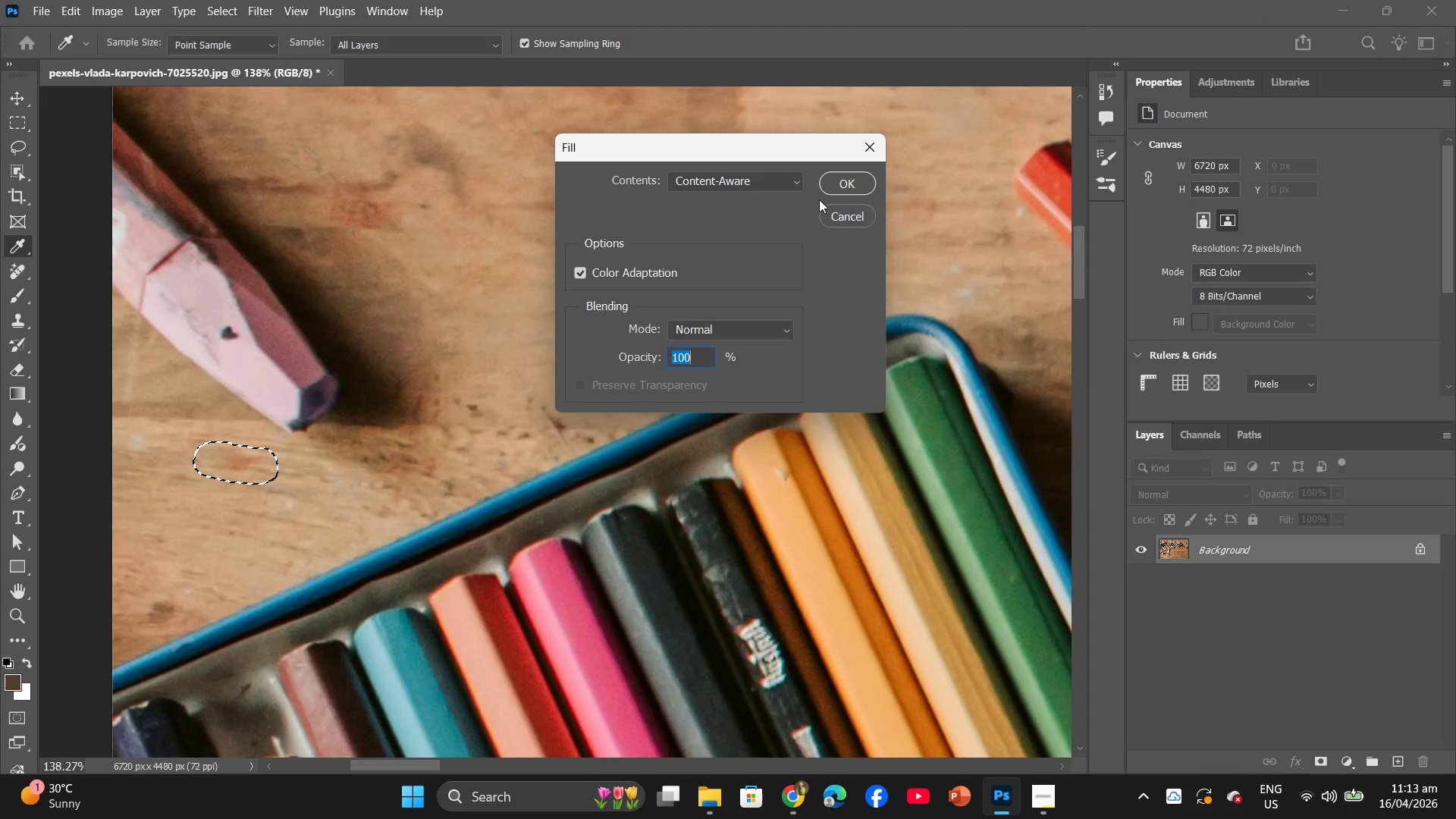 
left_click([852, 193])
 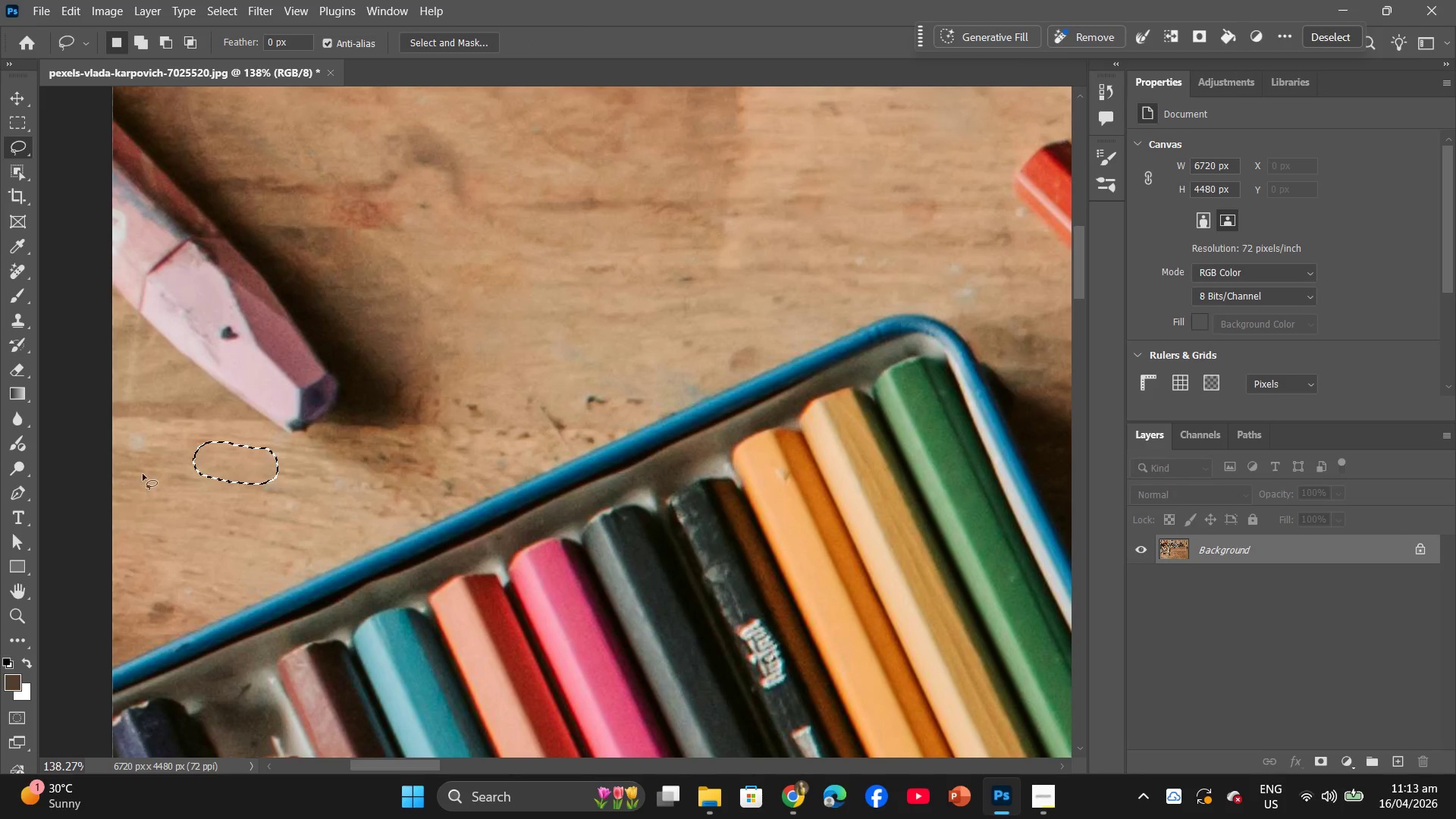 
left_click([140, 425])
 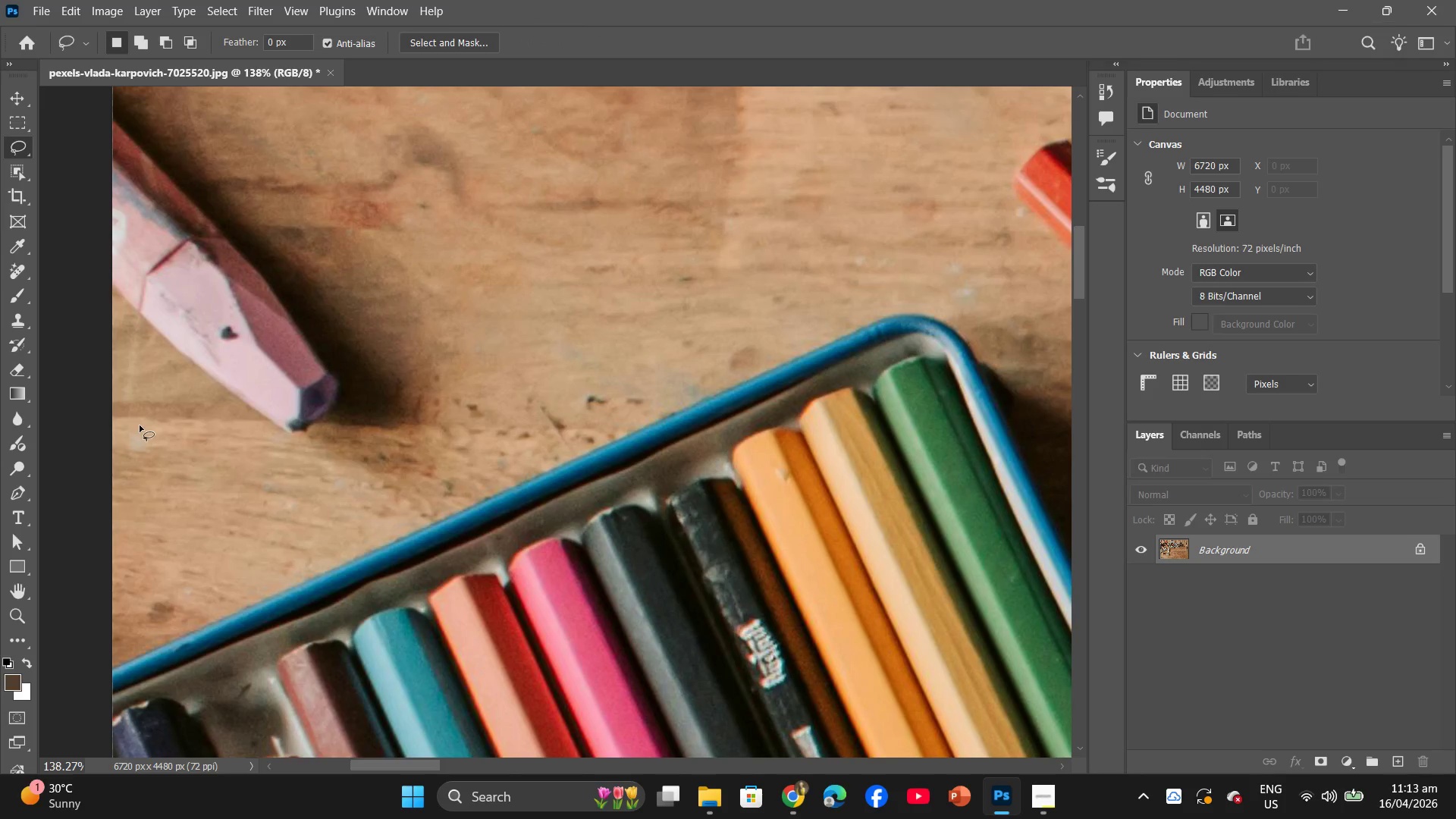 
left_click_drag(start_coordinate=[140, 425], to_coordinate=[149, 422])
 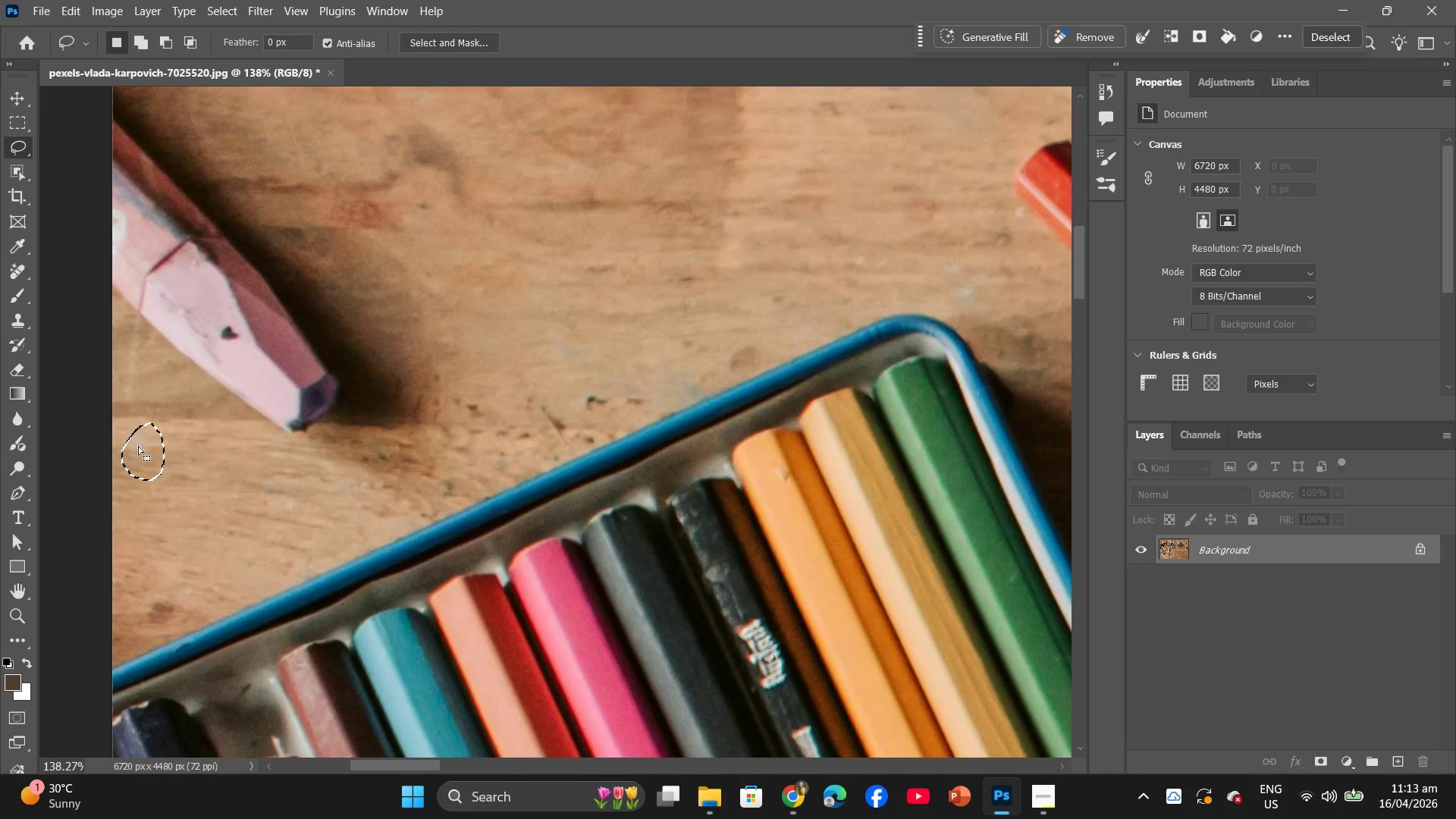 
right_click([136, 449])
 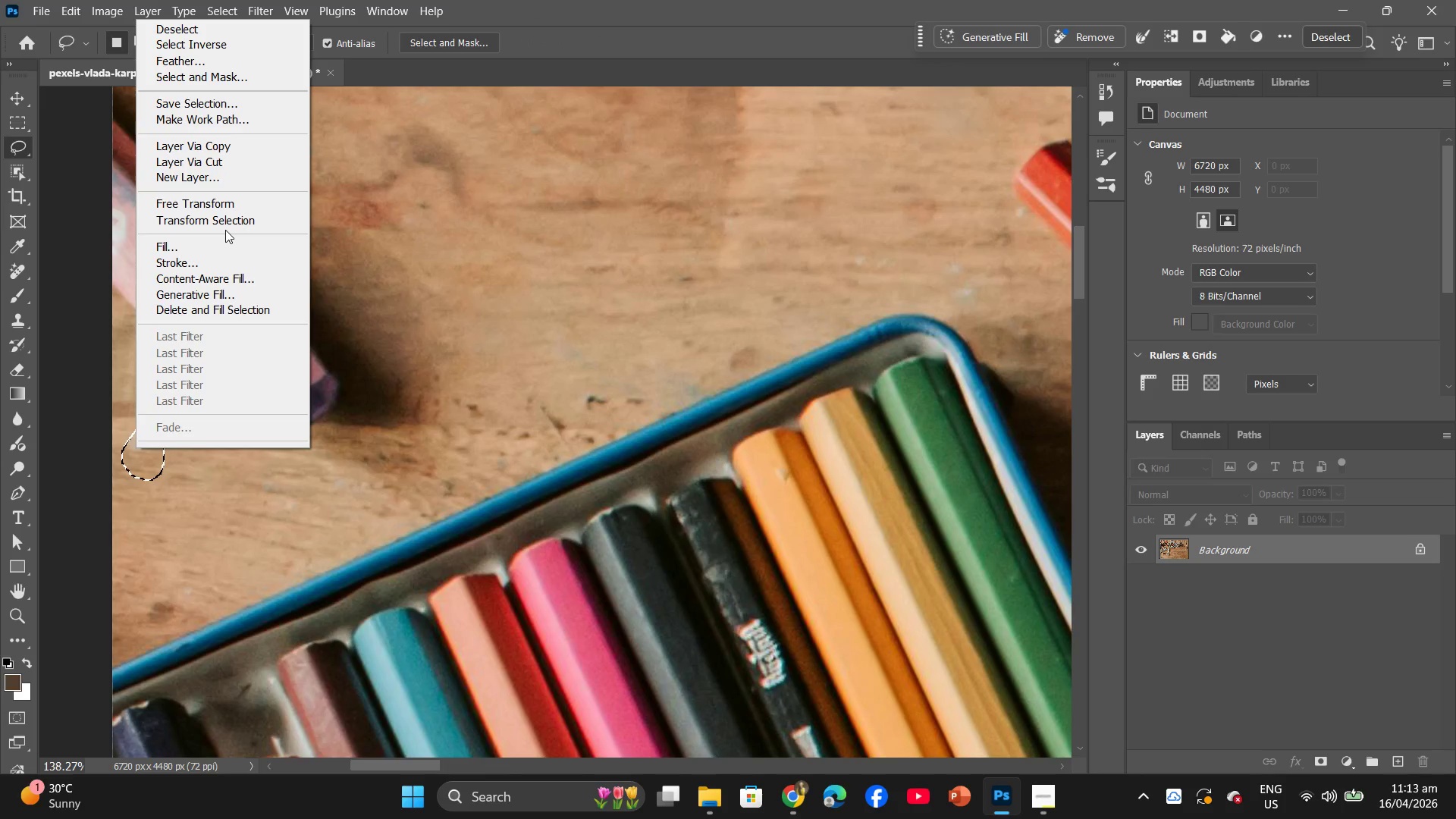 
left_click([218, 239])
 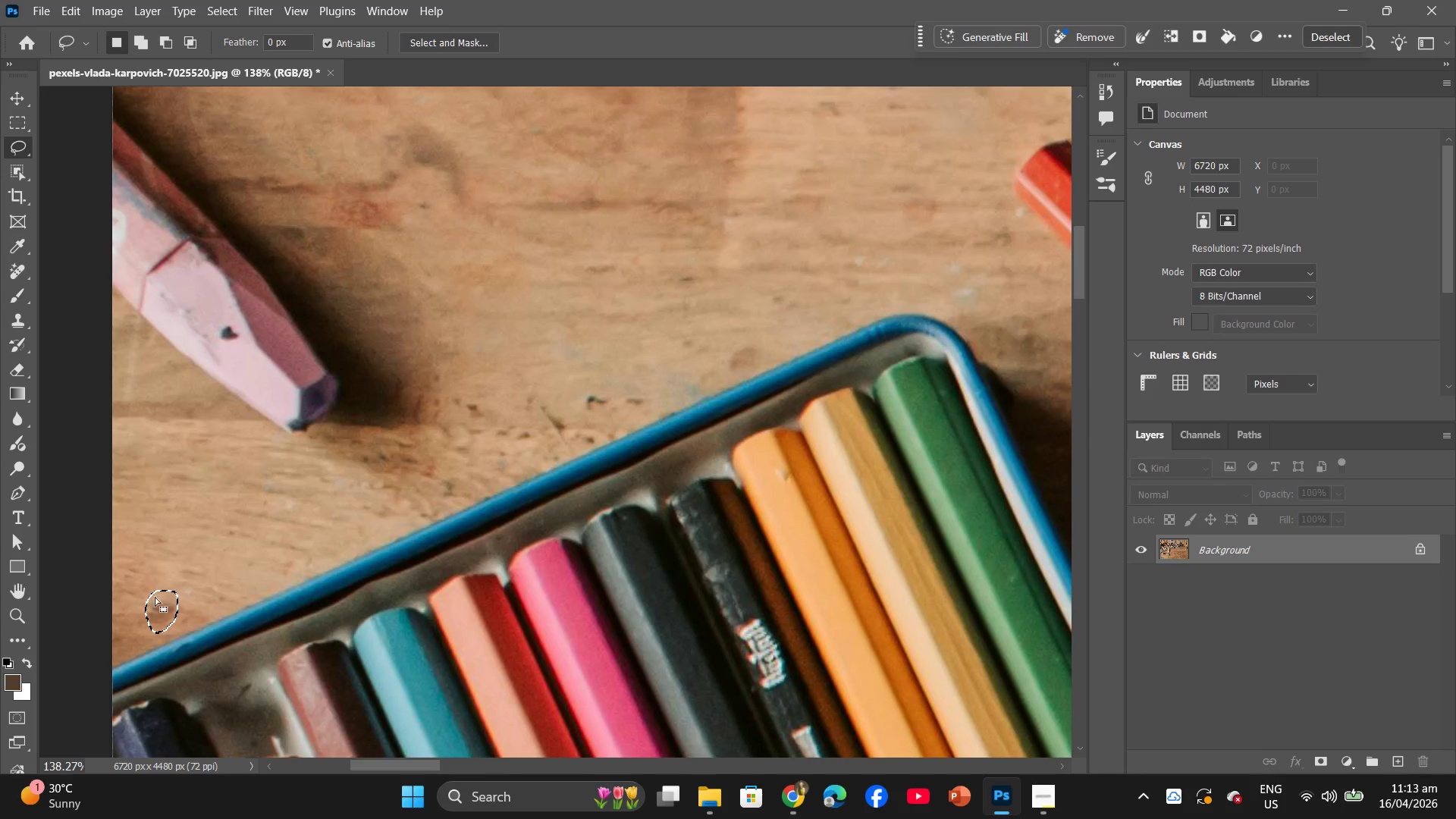 
left_click([259, 395])
 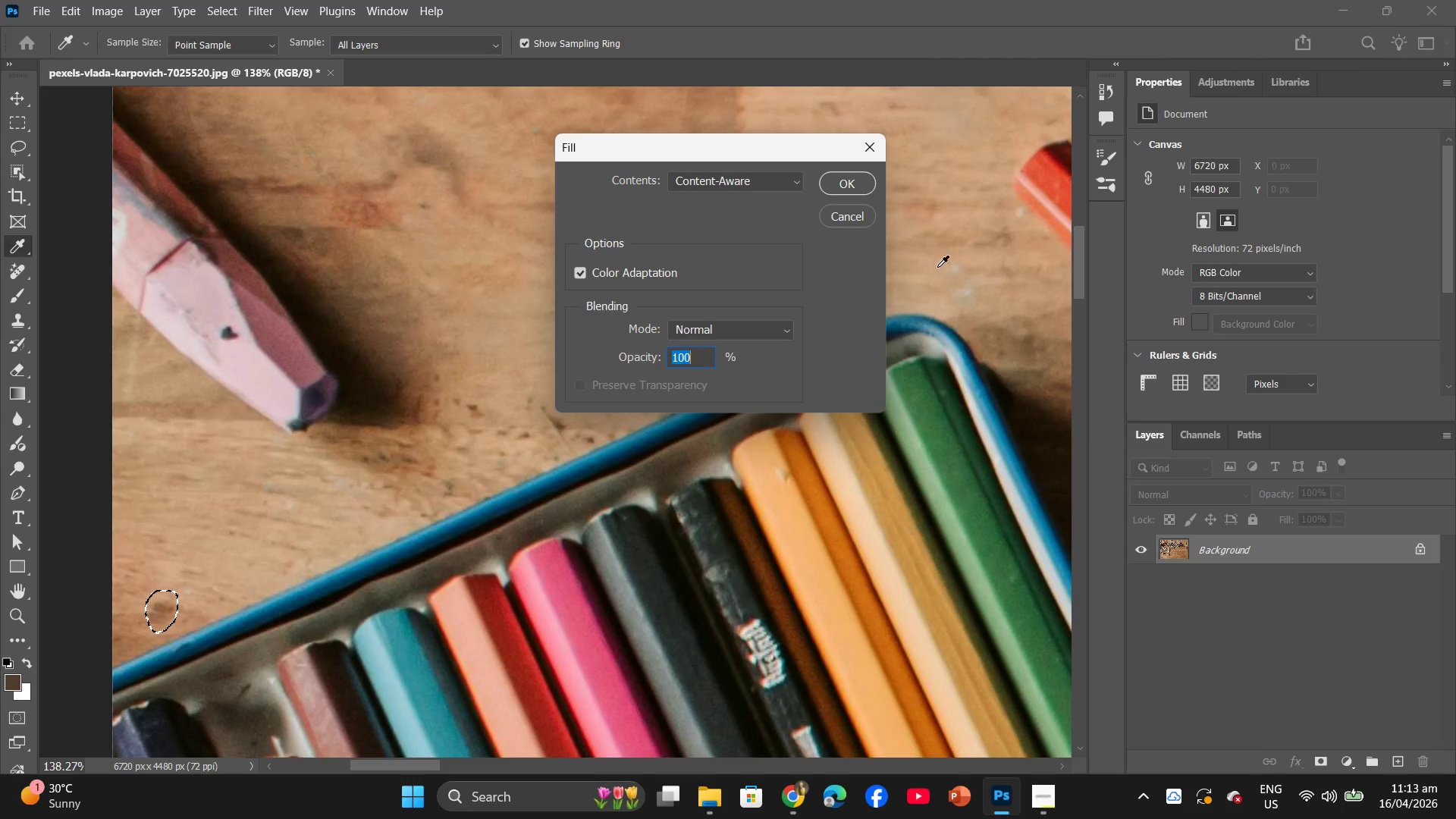 
left_click([860, 180])
 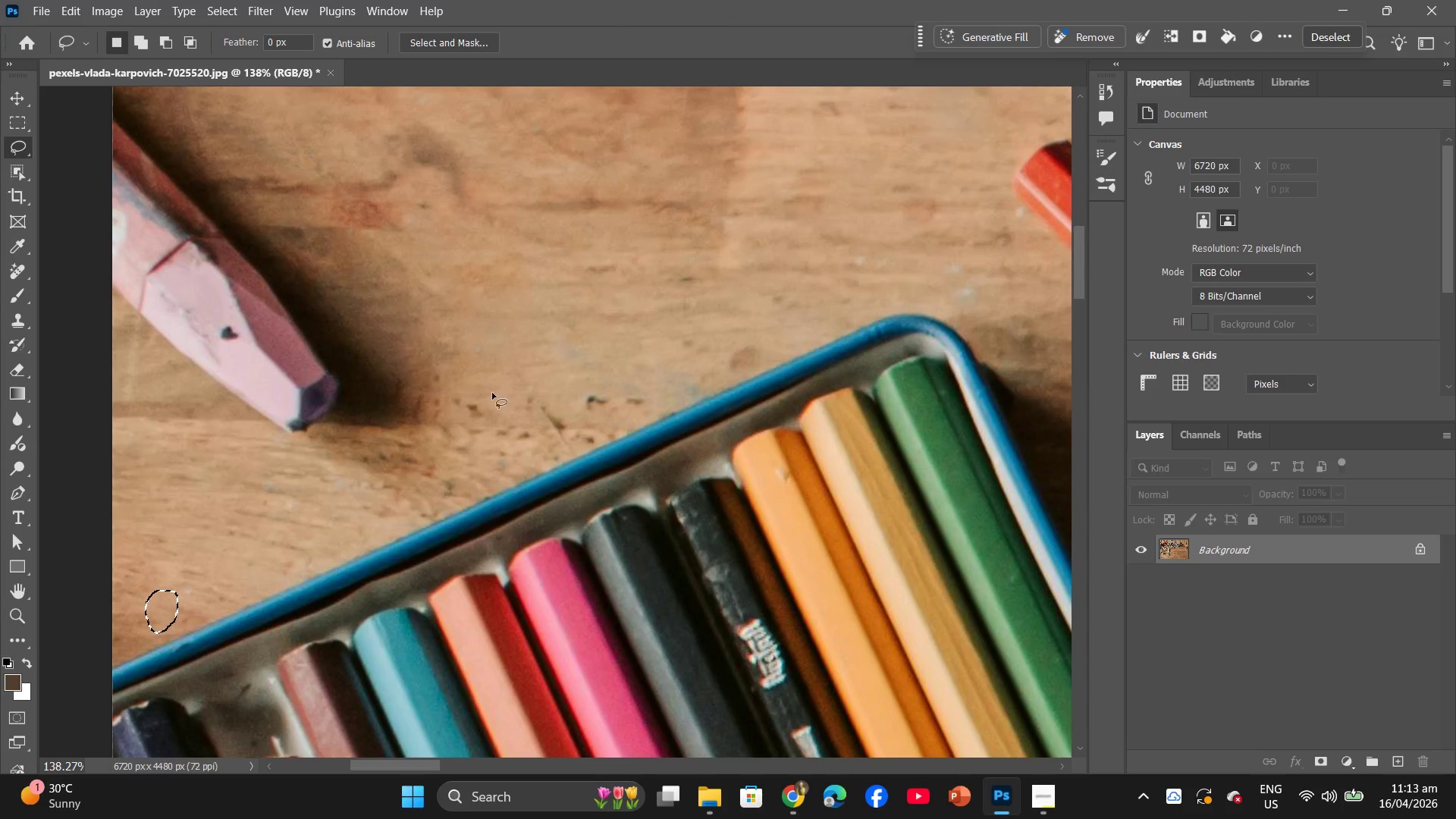 
left_click_drag(start_coordinate=[491, 398], to_coordinate=[481, 401])
 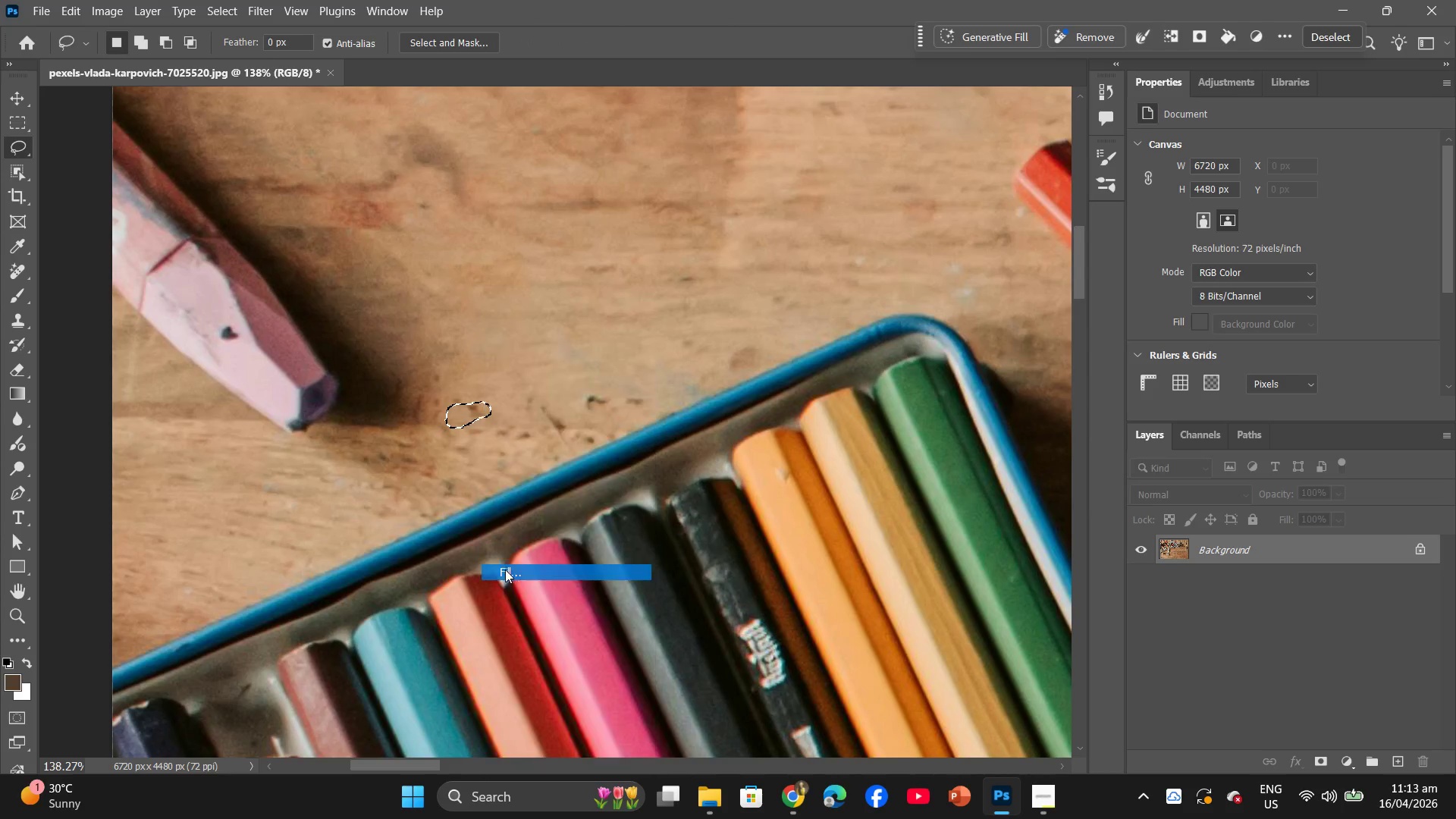 
left_click([858, 182])
 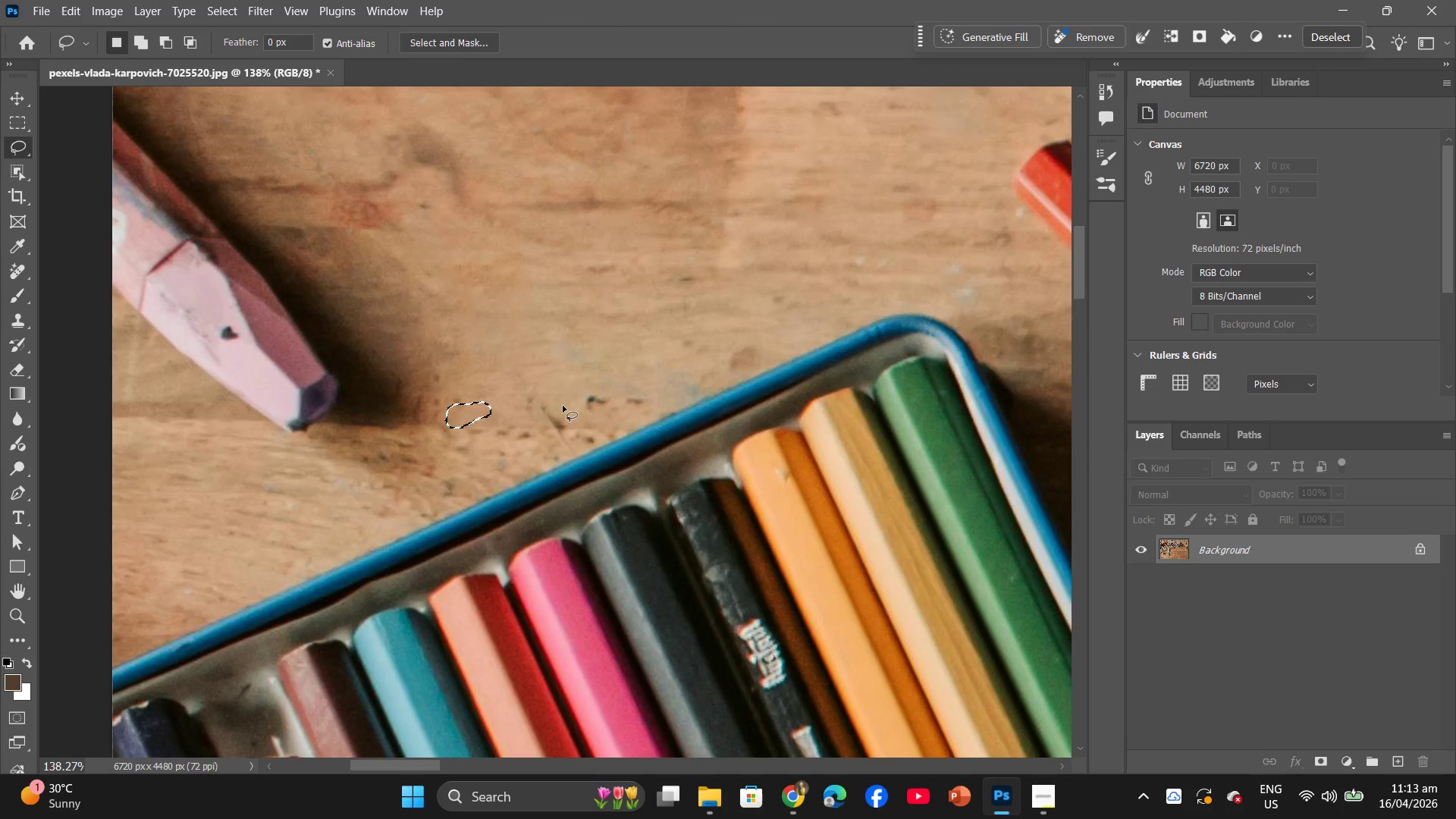 
left_click_drag(start_coordinate=[627, 384], to_coordinate=[603, 384])
 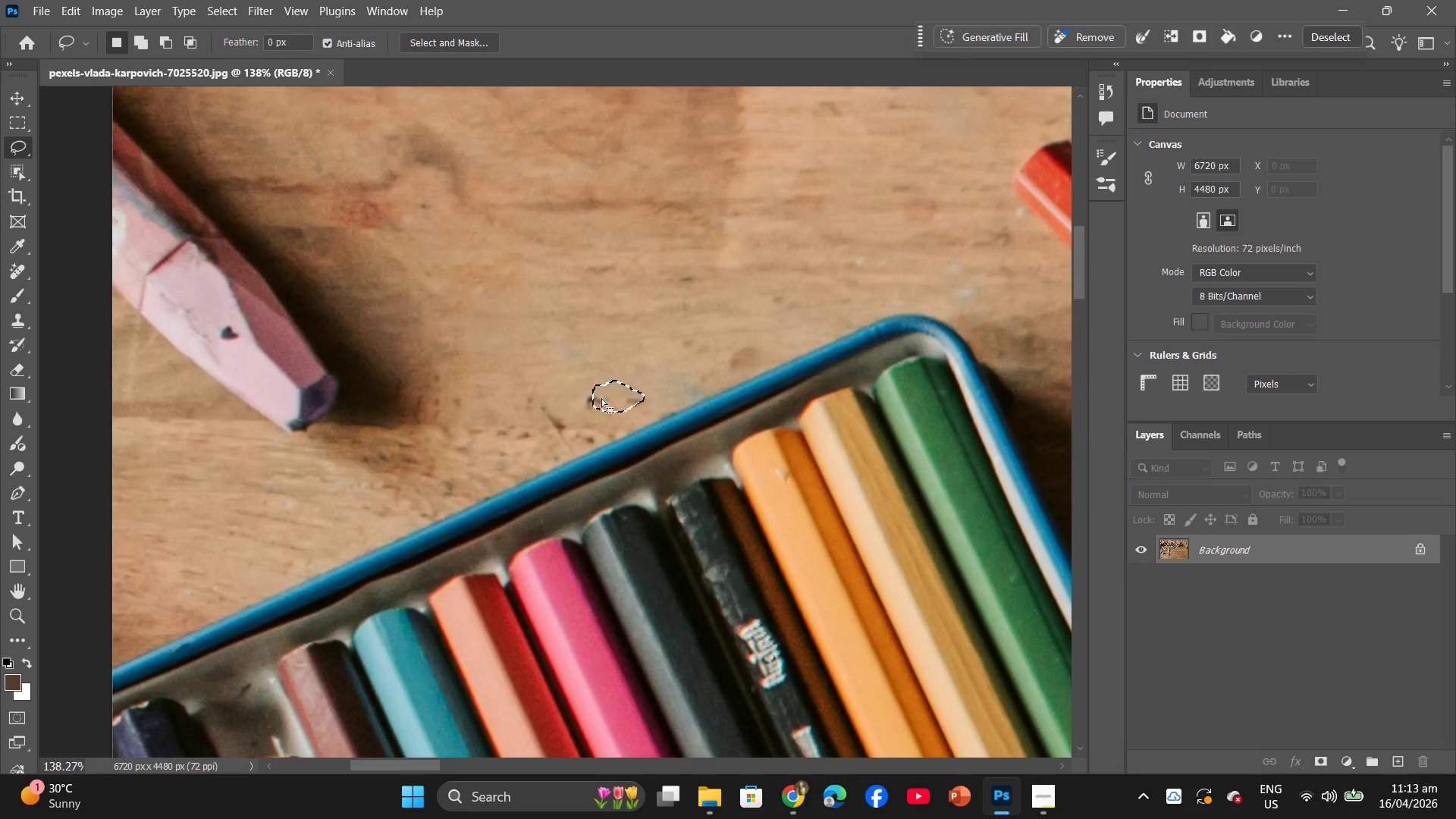 
right_click([601, 398])
 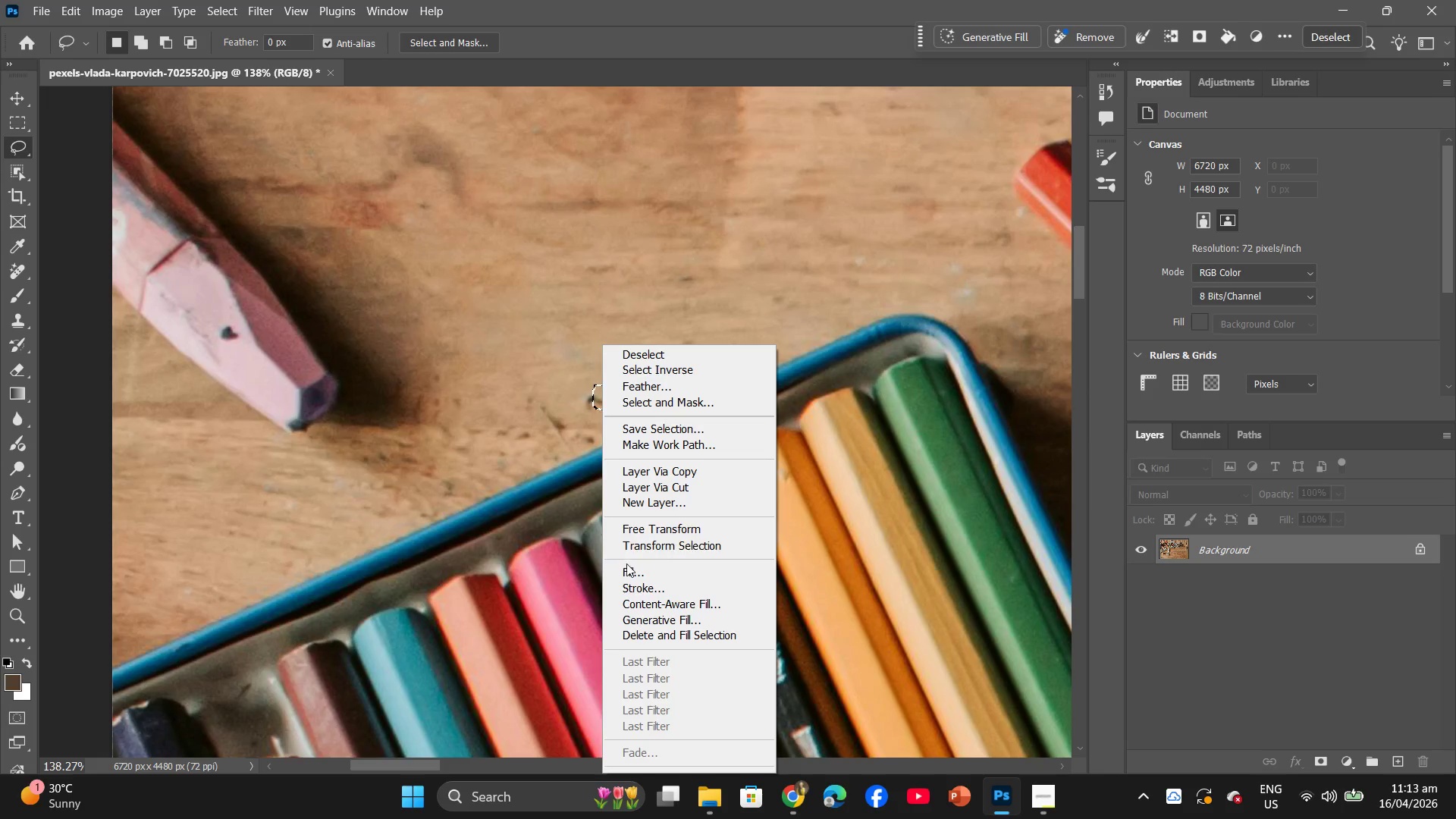 
left_click([626, 572])
 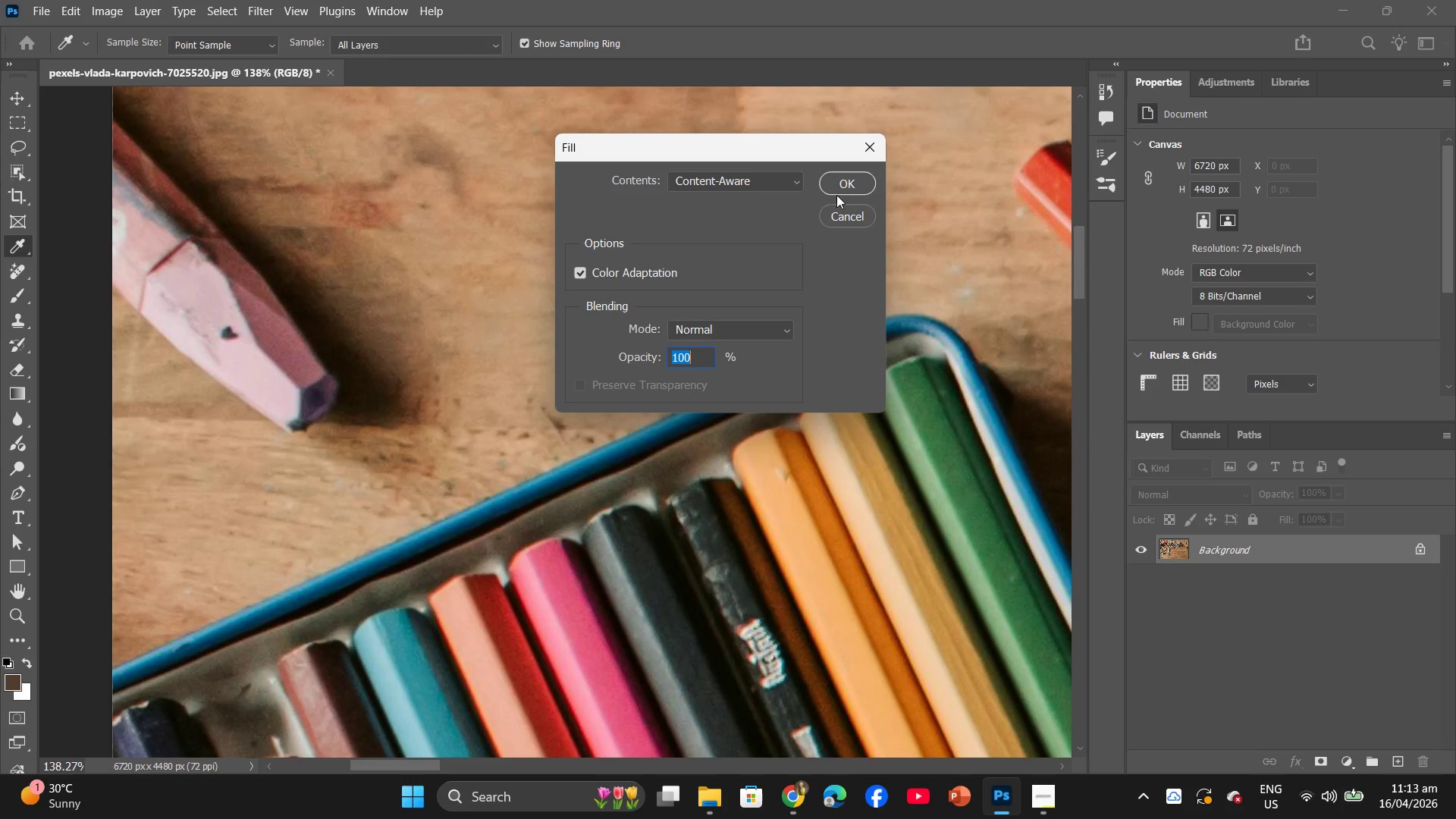 
left_click([852, 180])
 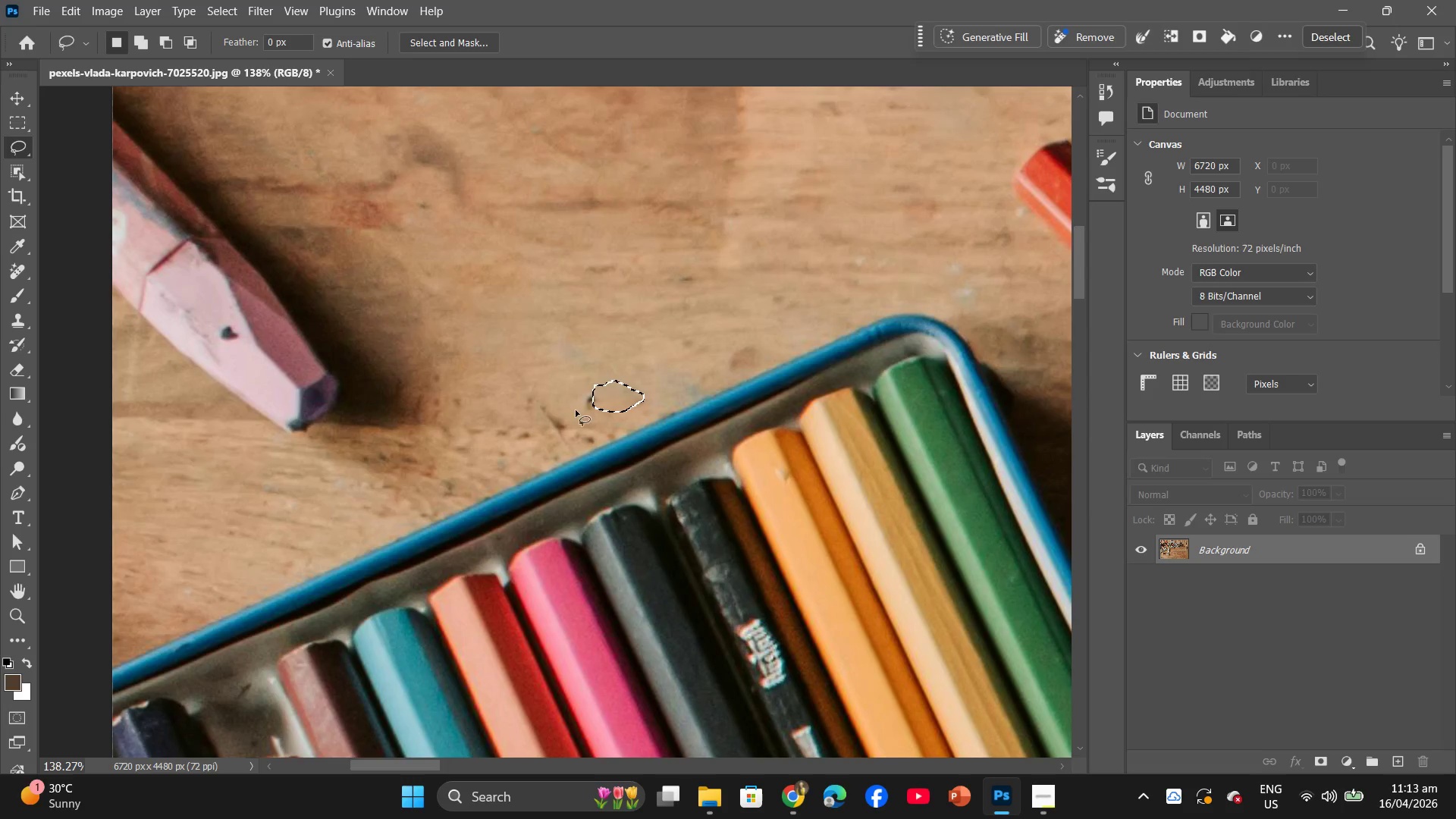 
left_click([601, 386])
 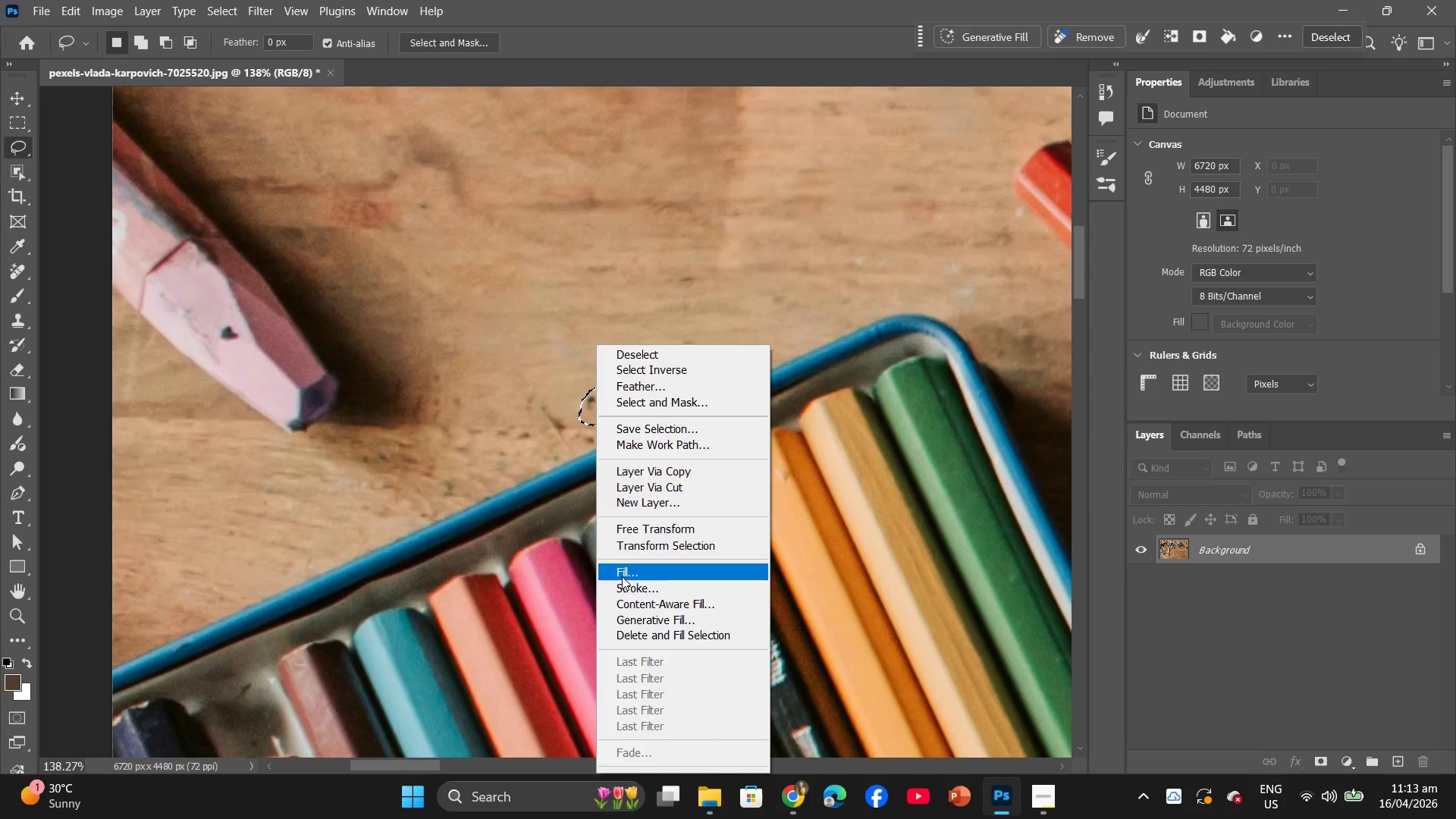 
left_click([861, 184])
 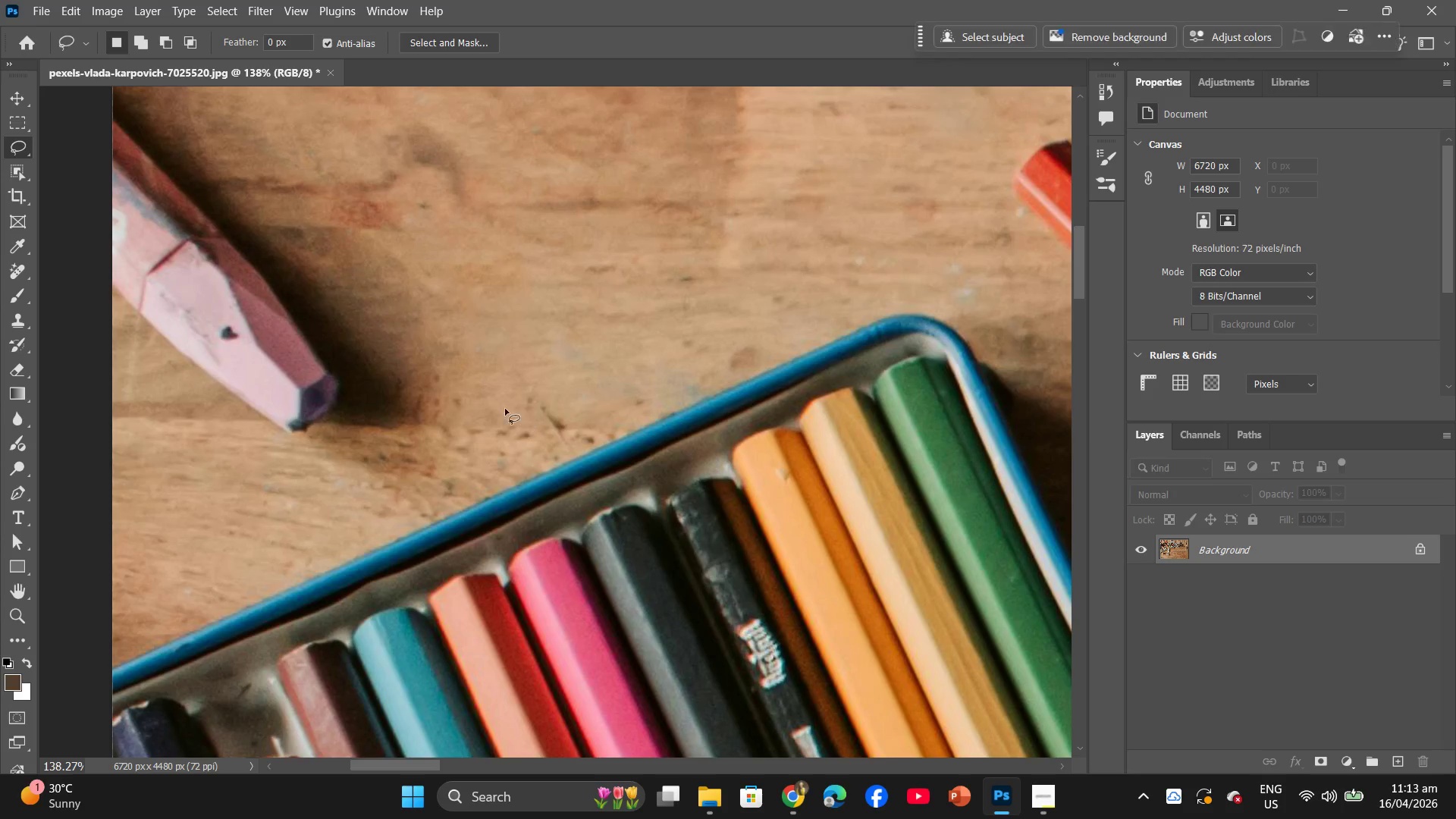 
hold_key(key=AltLeft, duration=0.86)
scroll: coordinate [489, 401], scroll_direction: up, amount: 3.0
 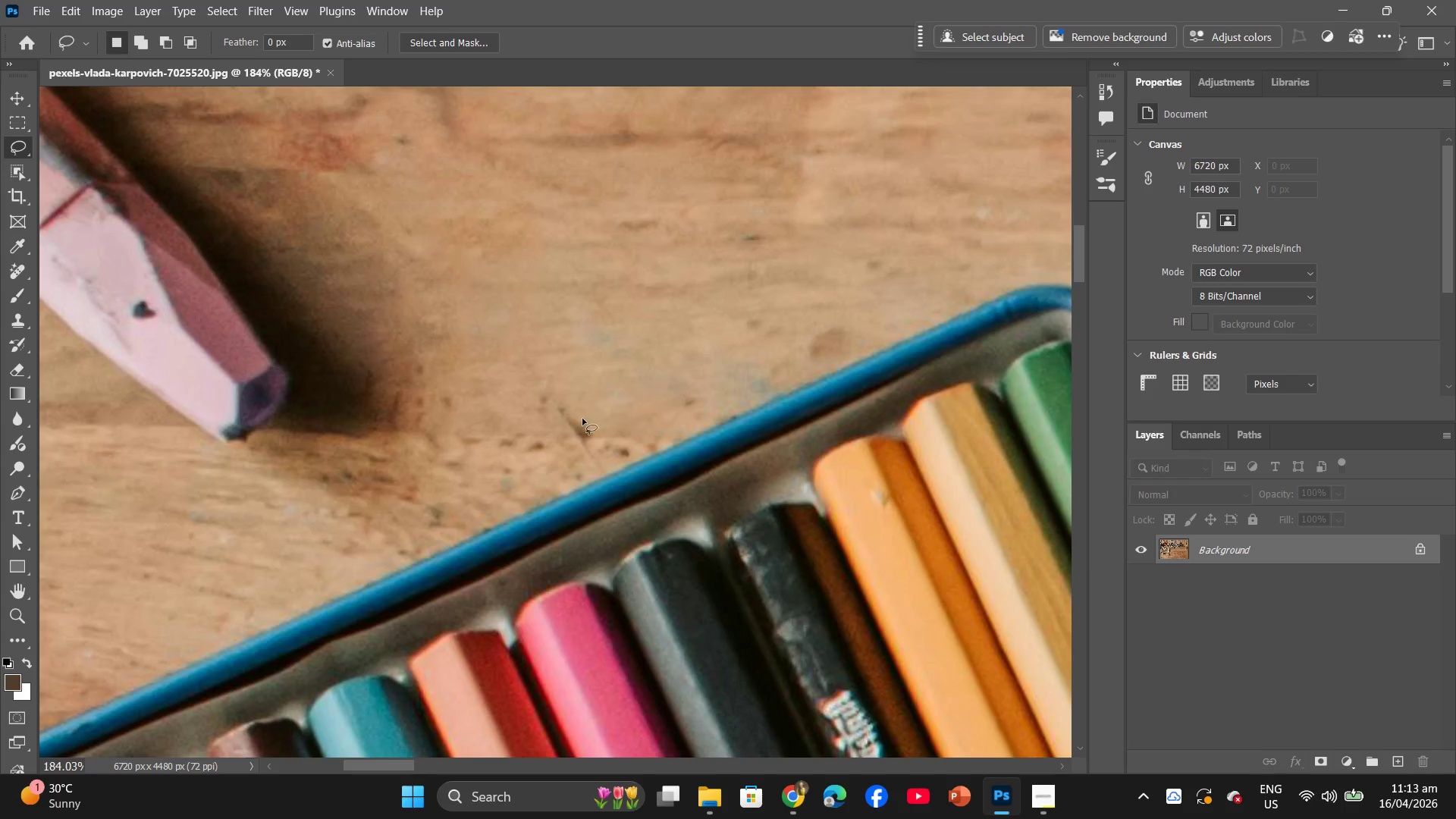 
left_click_drag(start_coordinate=[585, 417], to_coordinate=[561, 393])
 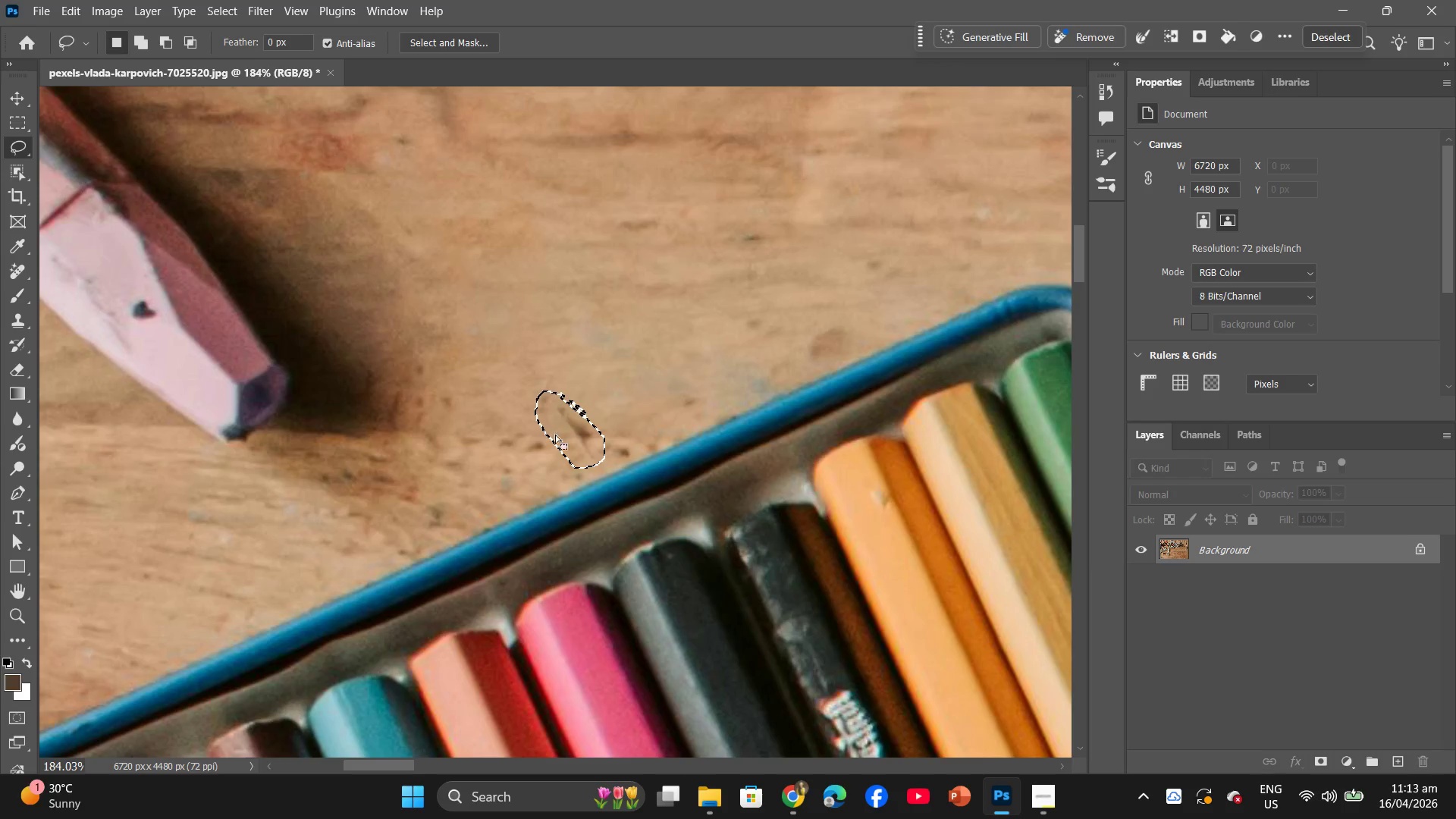 
right_click([555, 435])
 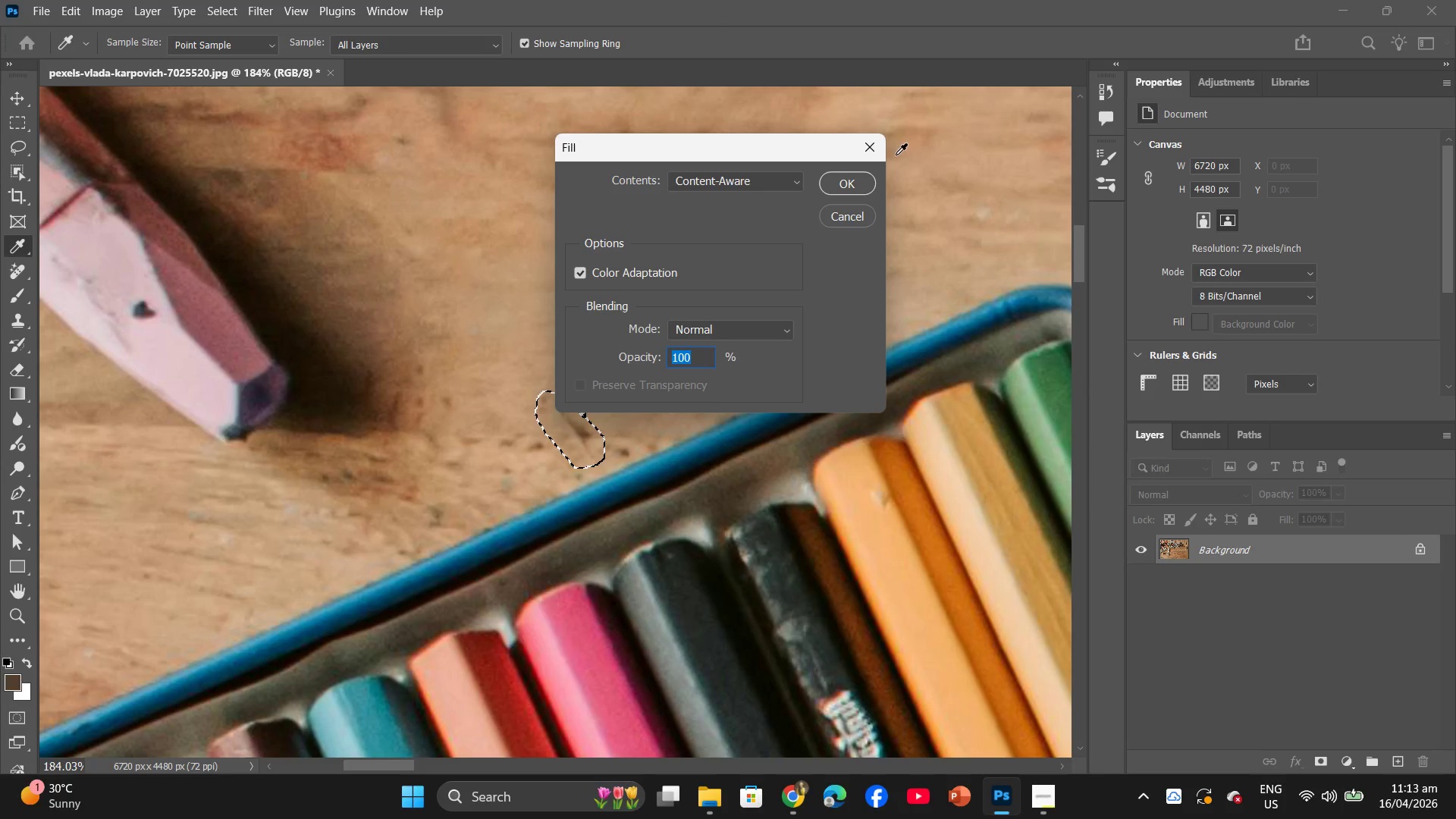 
left_click([824, 206])
 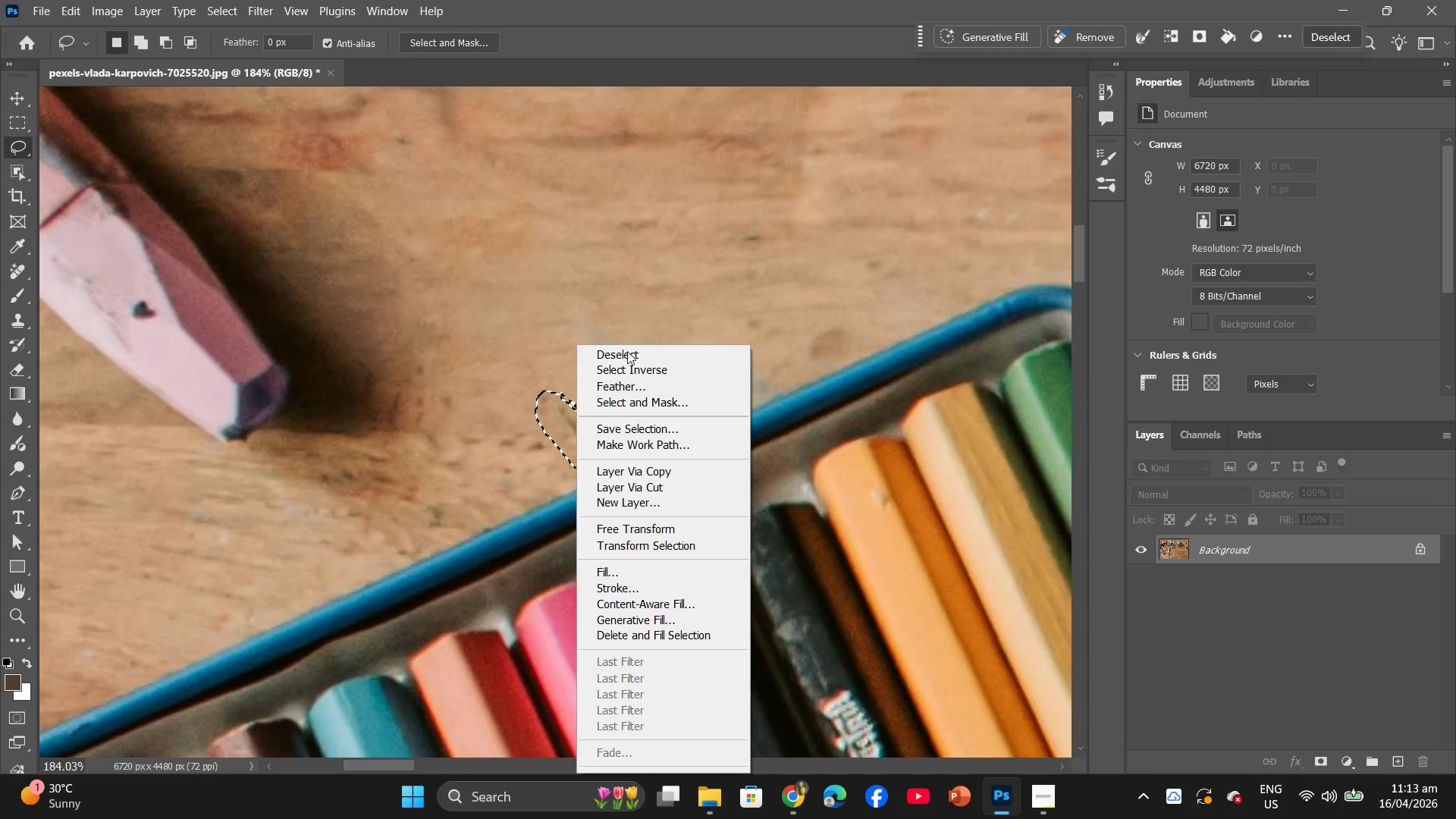 
left_click([587, 576])
 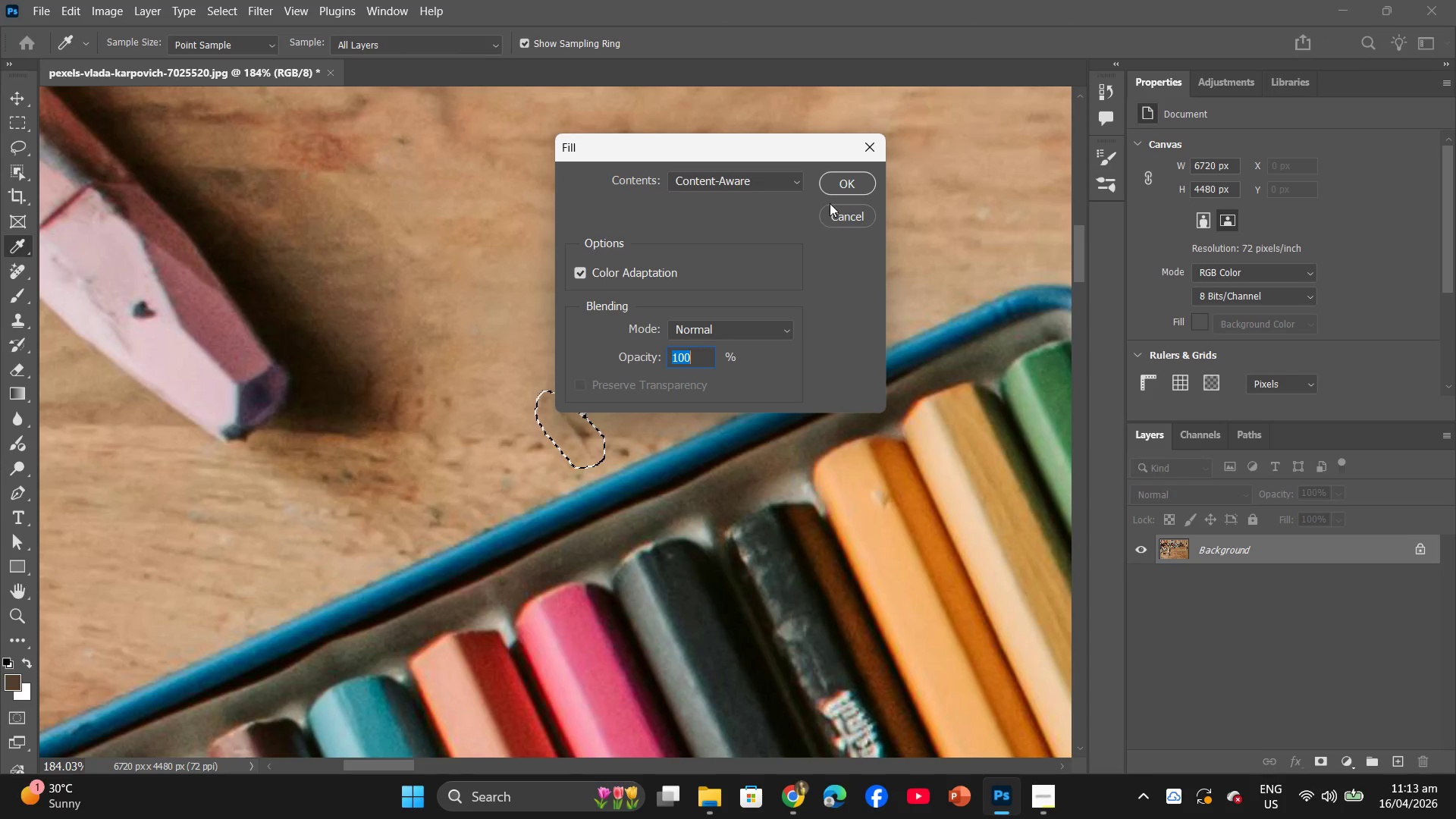 
left_click([839, 184])
 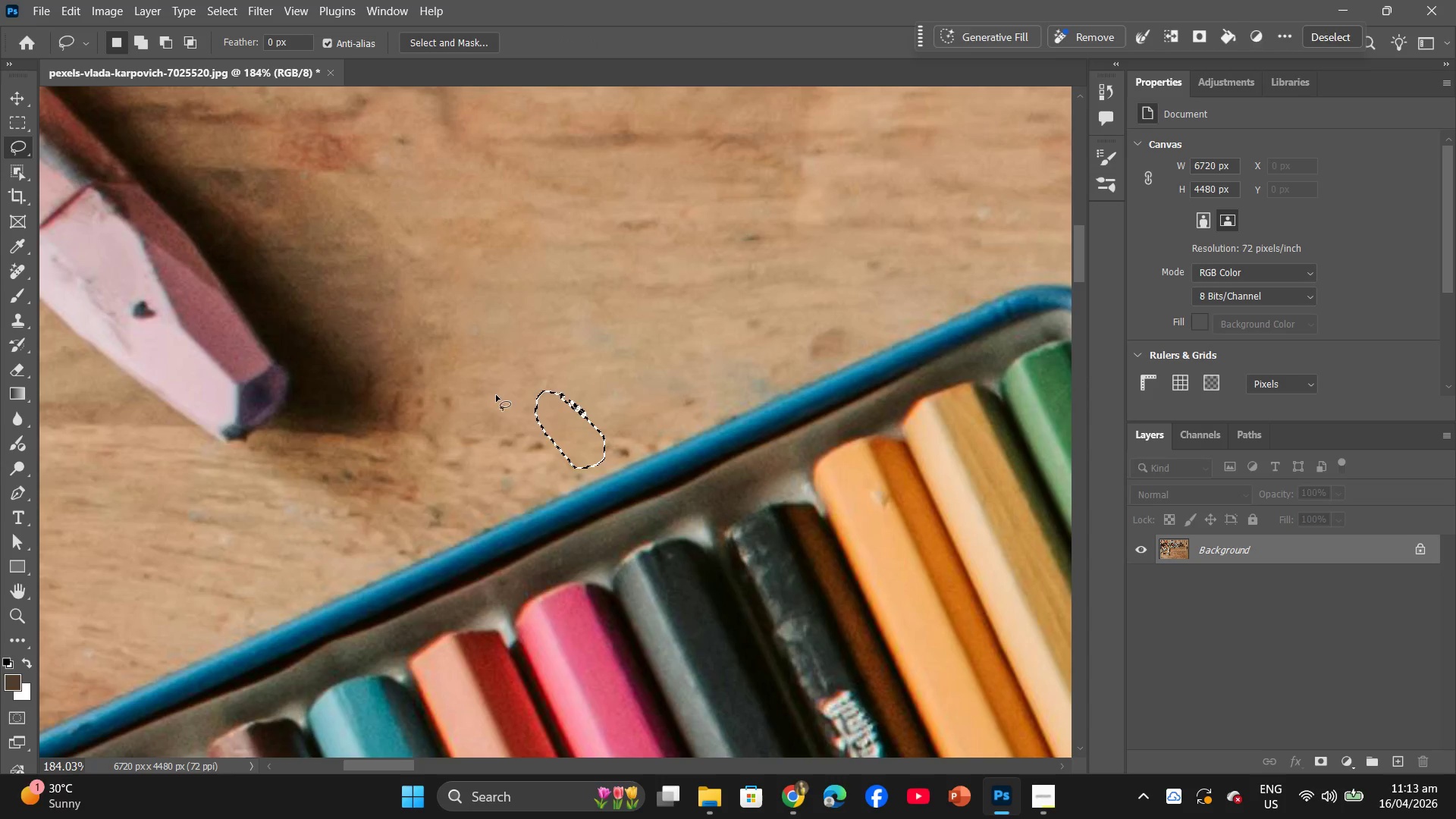 
left_click([495, 412])
 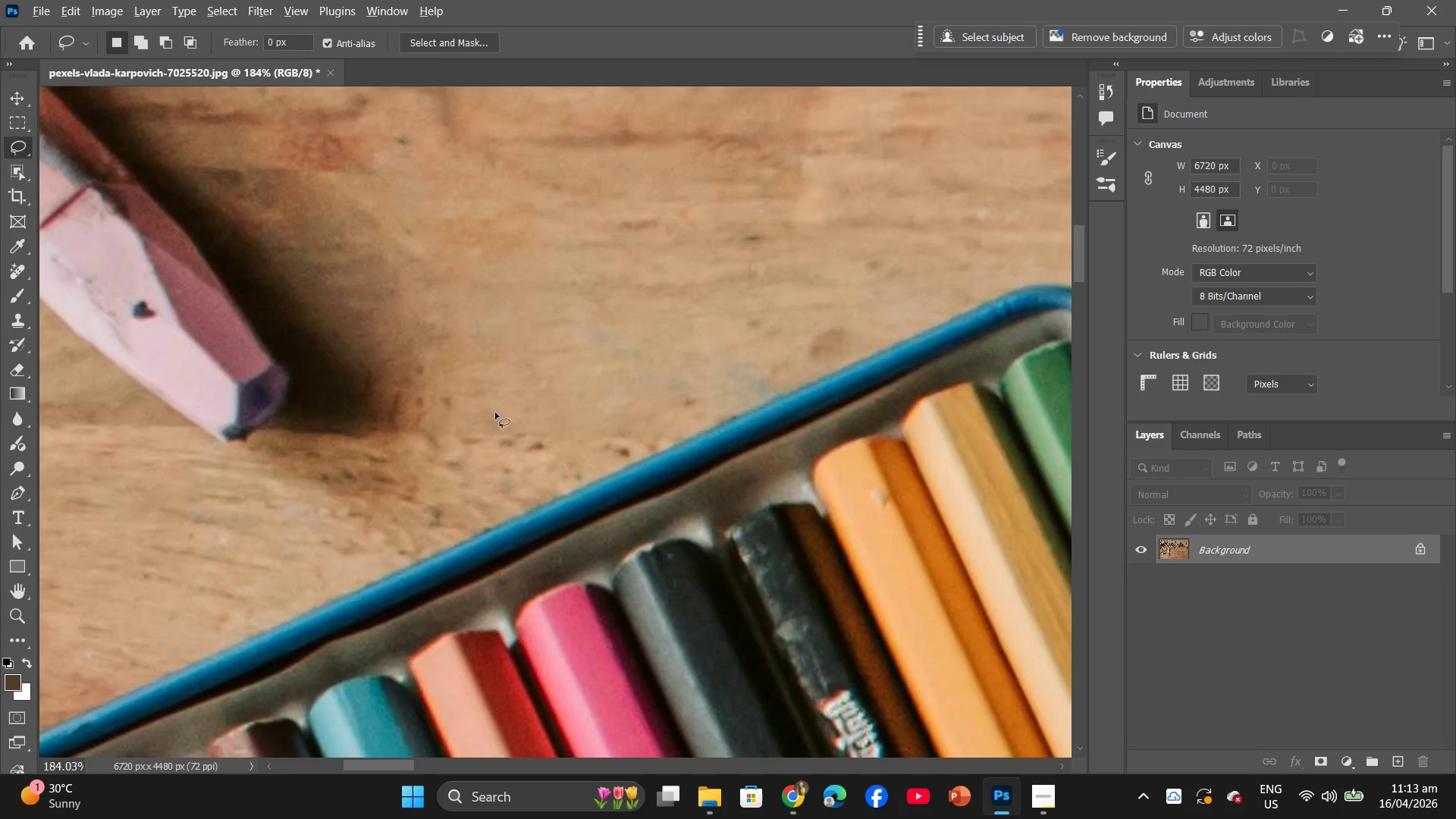 
hold_key(key=AltLeft, duration=1.06)
scroll: coordinate [510, 401], scroll_direction: down, amount: 15.0
 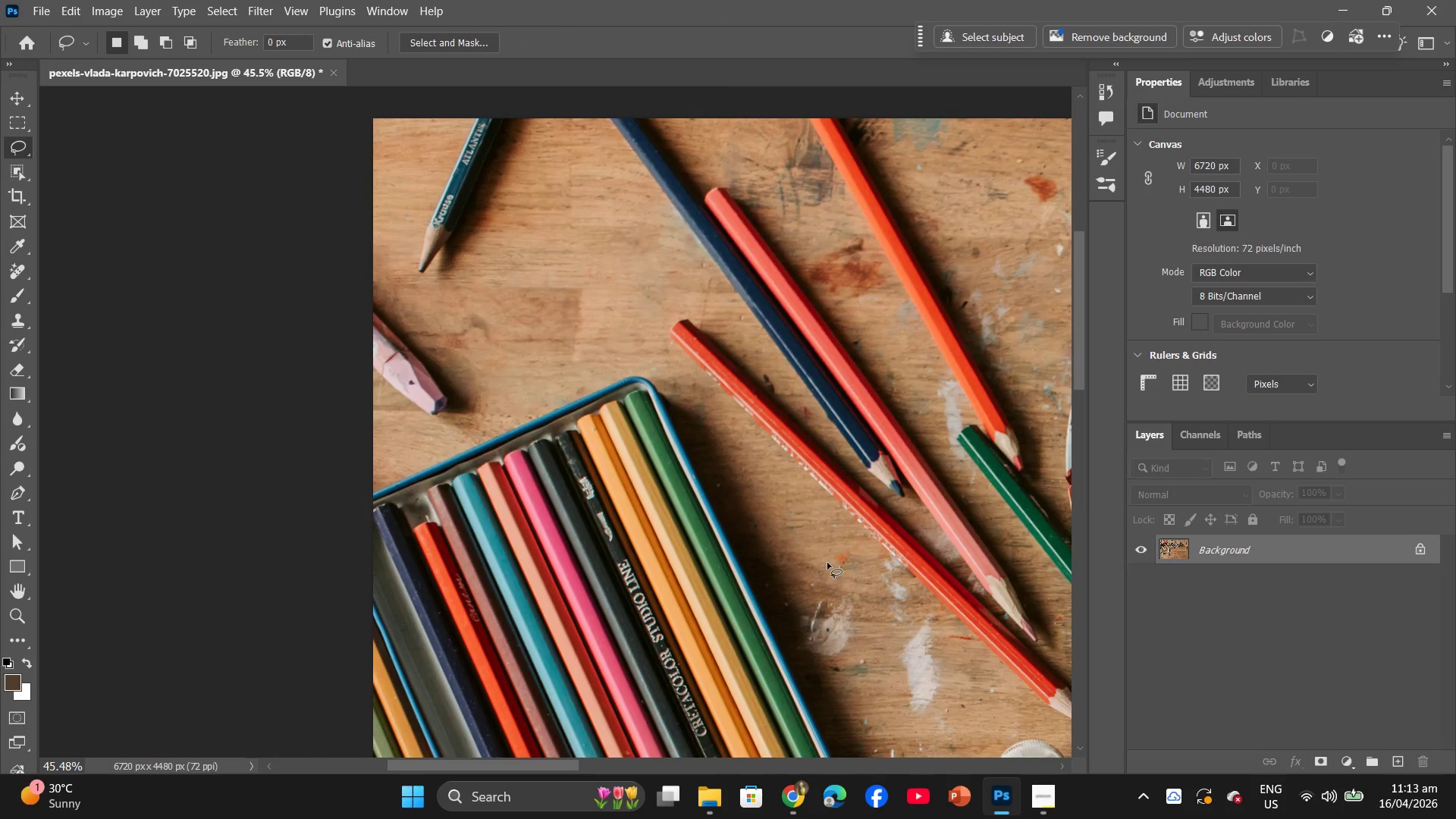 
scroll: coordinate [827, 563], scroll_direction: up, amount: 4.0
 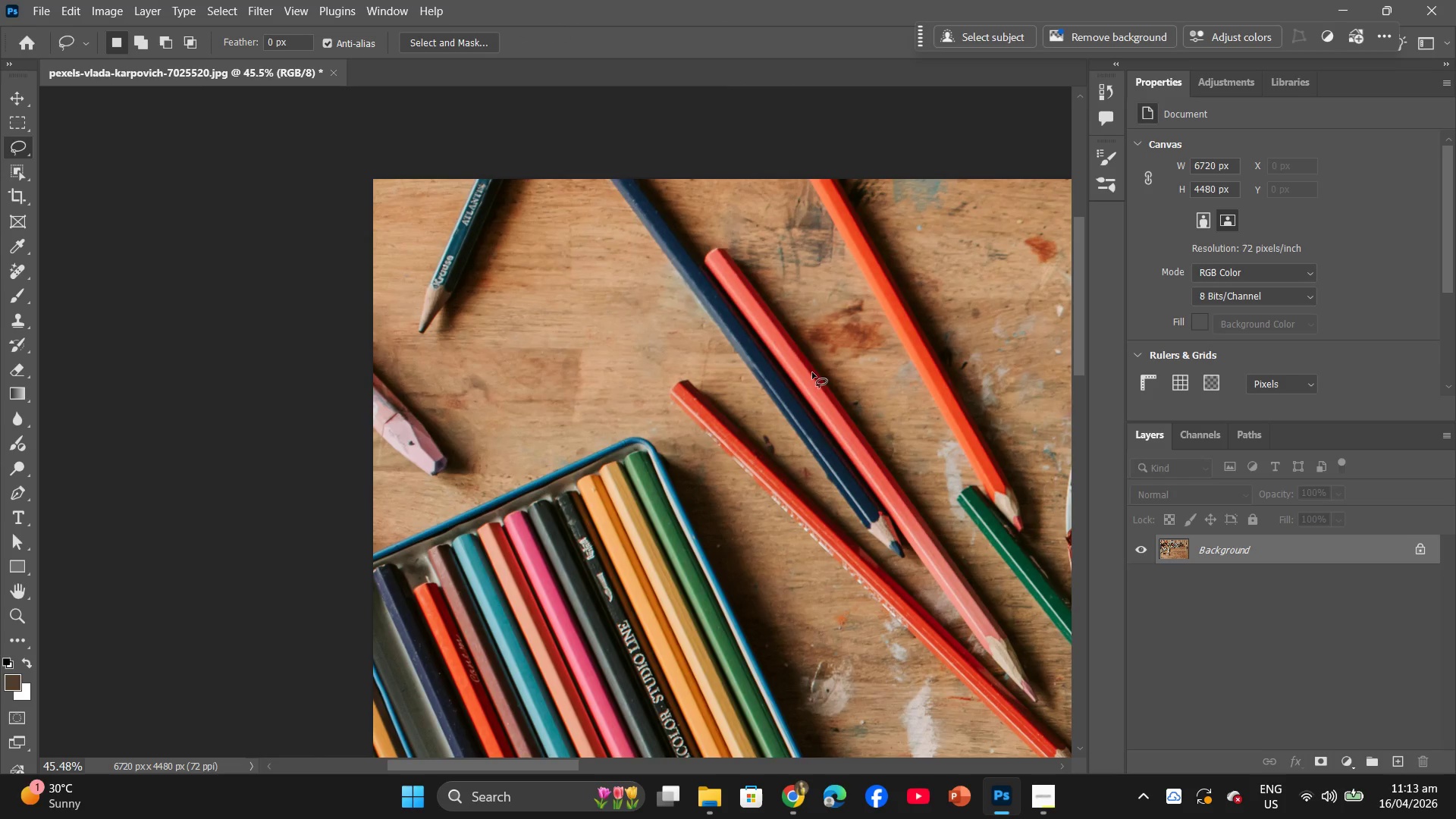 
hold_key(key=AltLeft, duration=1.16)
scroll: coordinate [748, 455], scroll_direction: up, amount: 12.0
 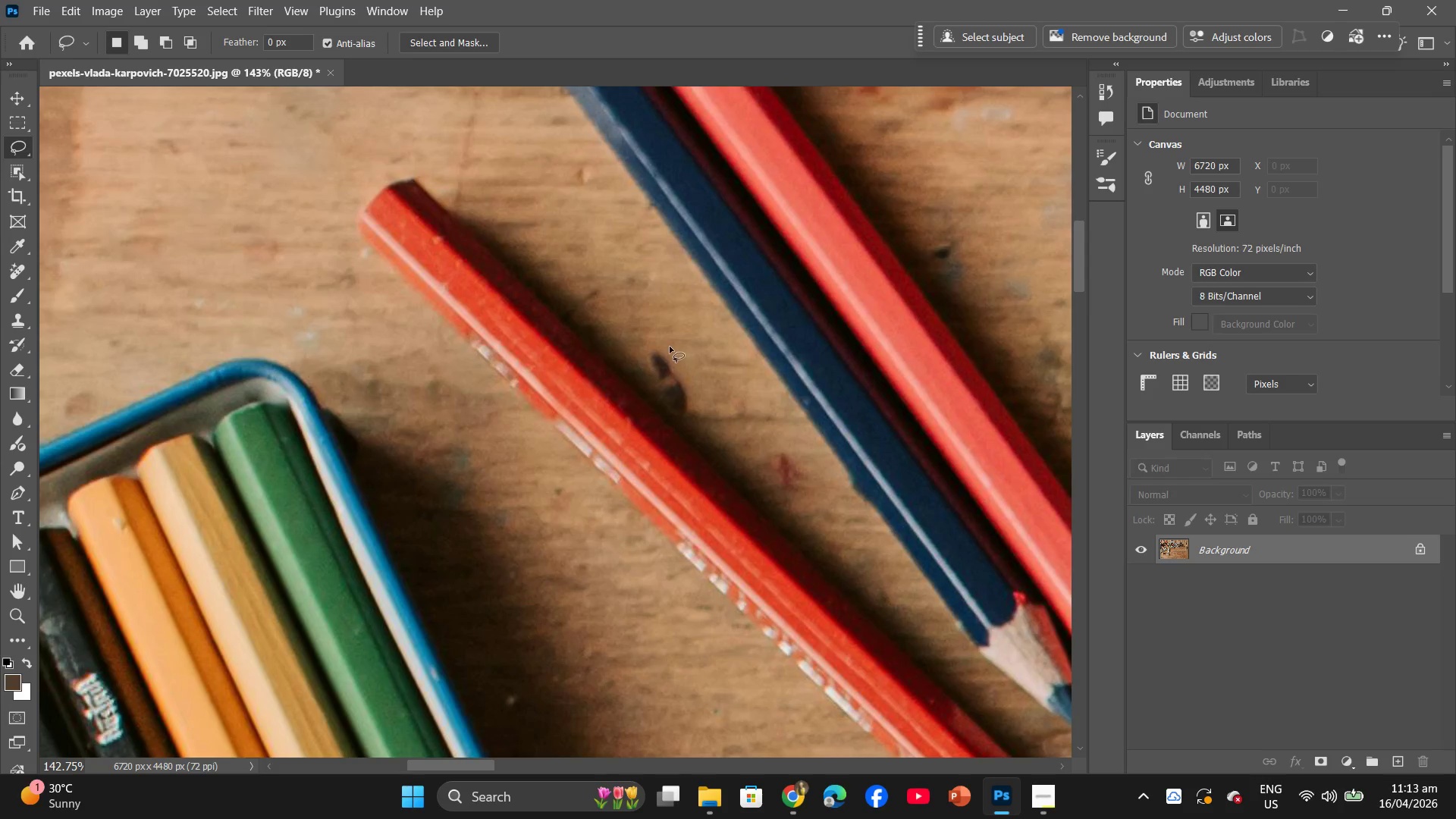 
left_click_drag(start_coordinate=[664, 340], to_coordinate=[658, 338])
 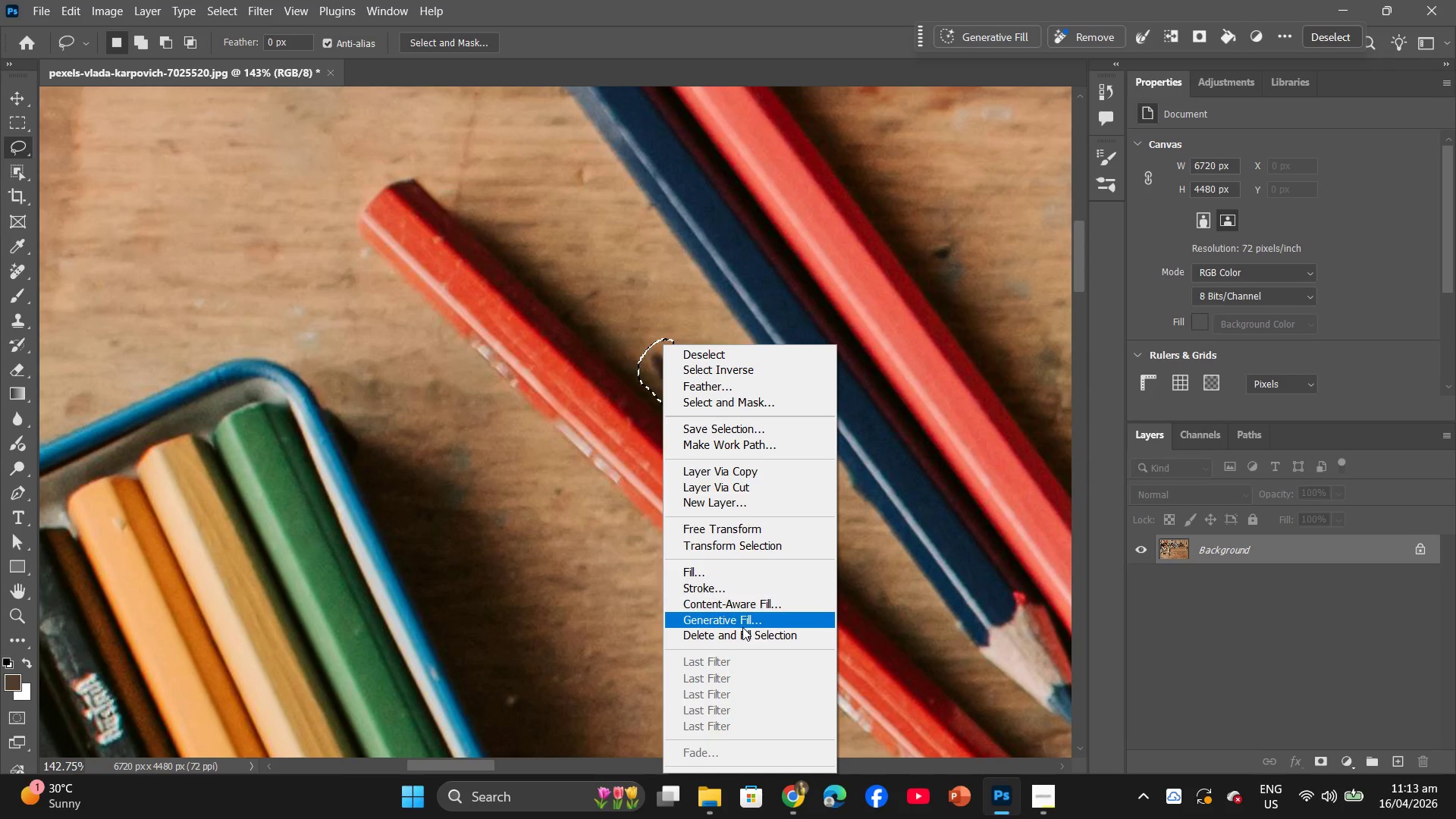 
left_click([726, 574])
 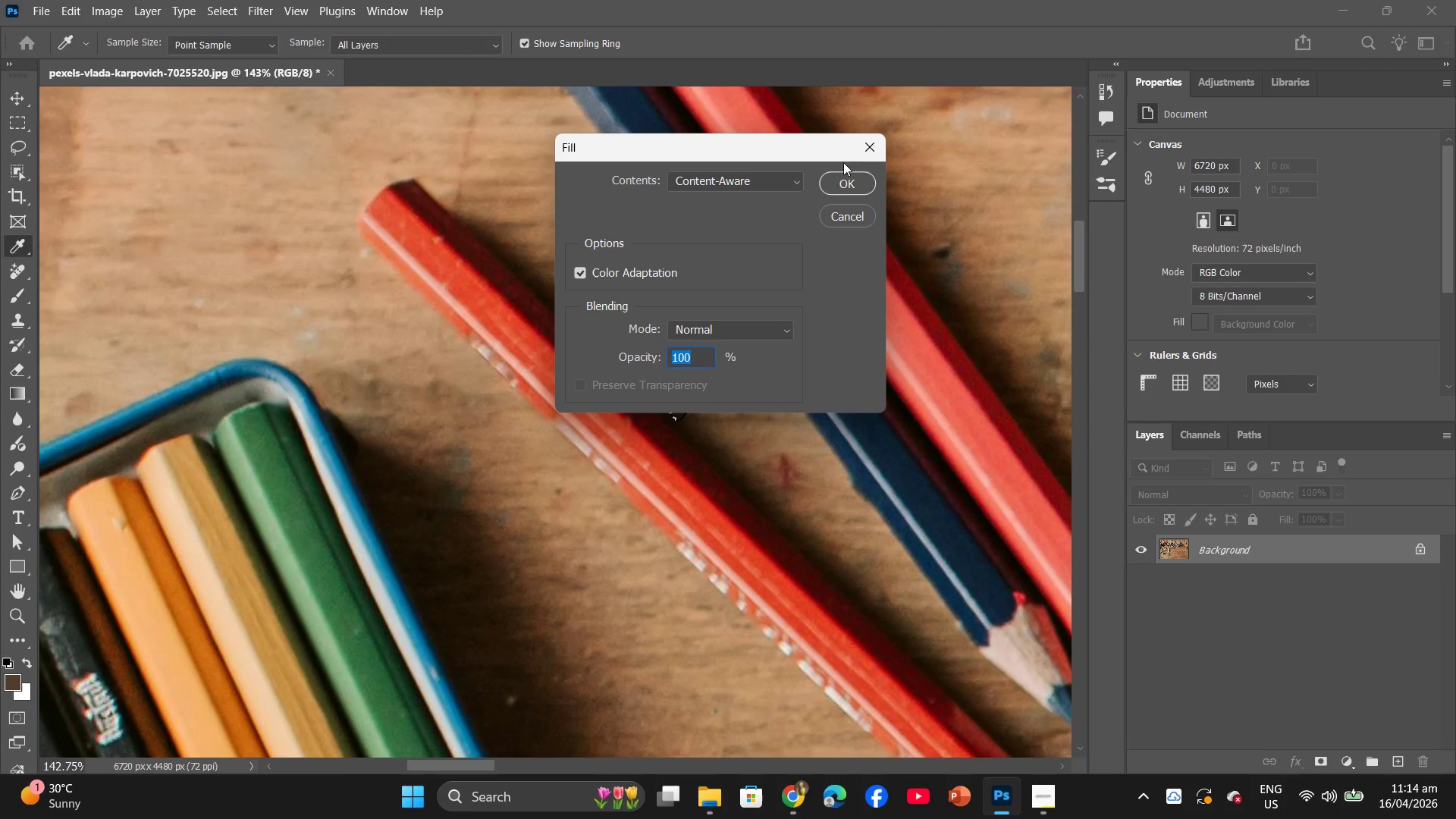 
left_click([839, 180])
 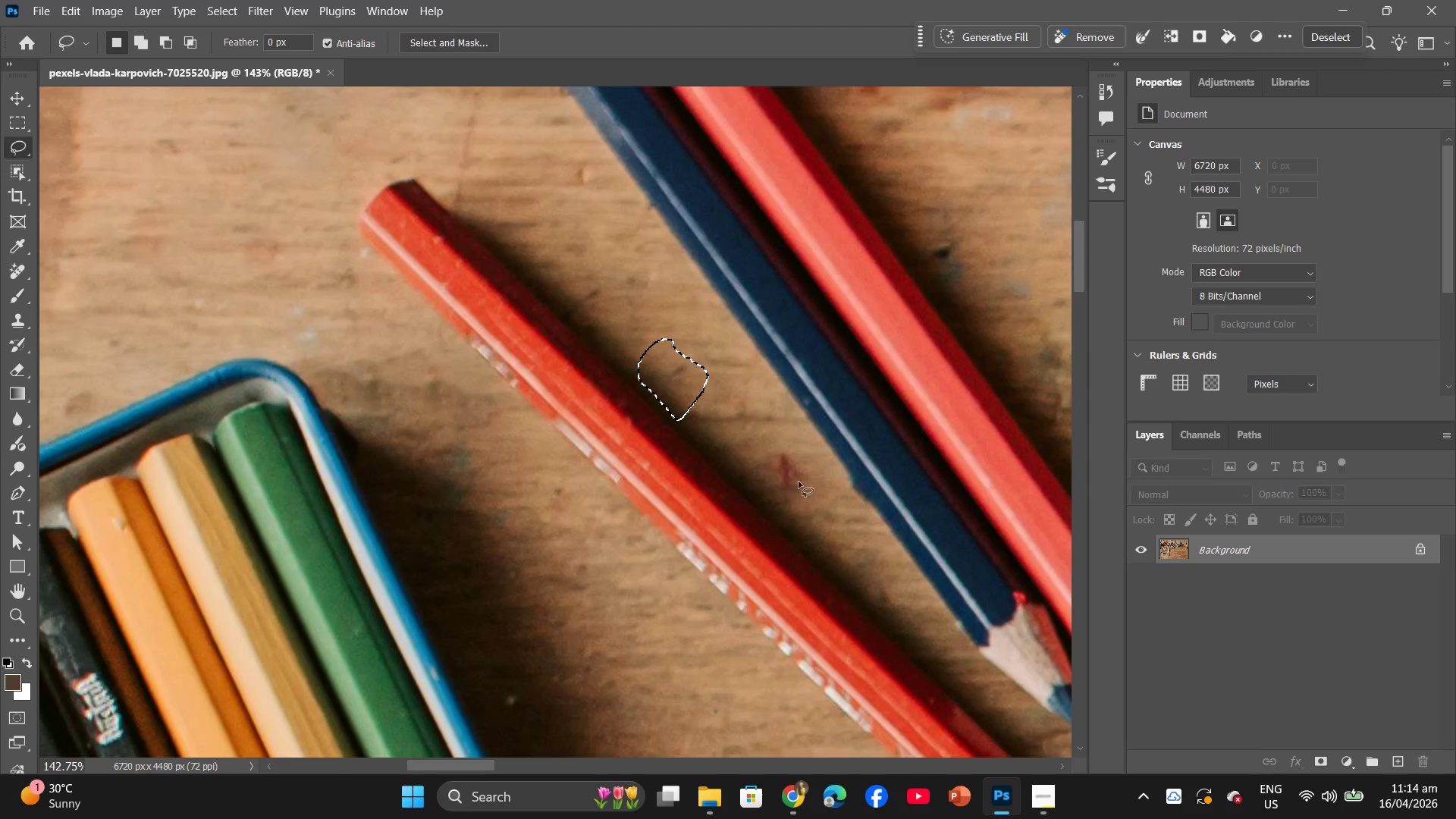 
left_click_drag(start_coordinate=[805, 446], to_coordinate=[792, 439])
 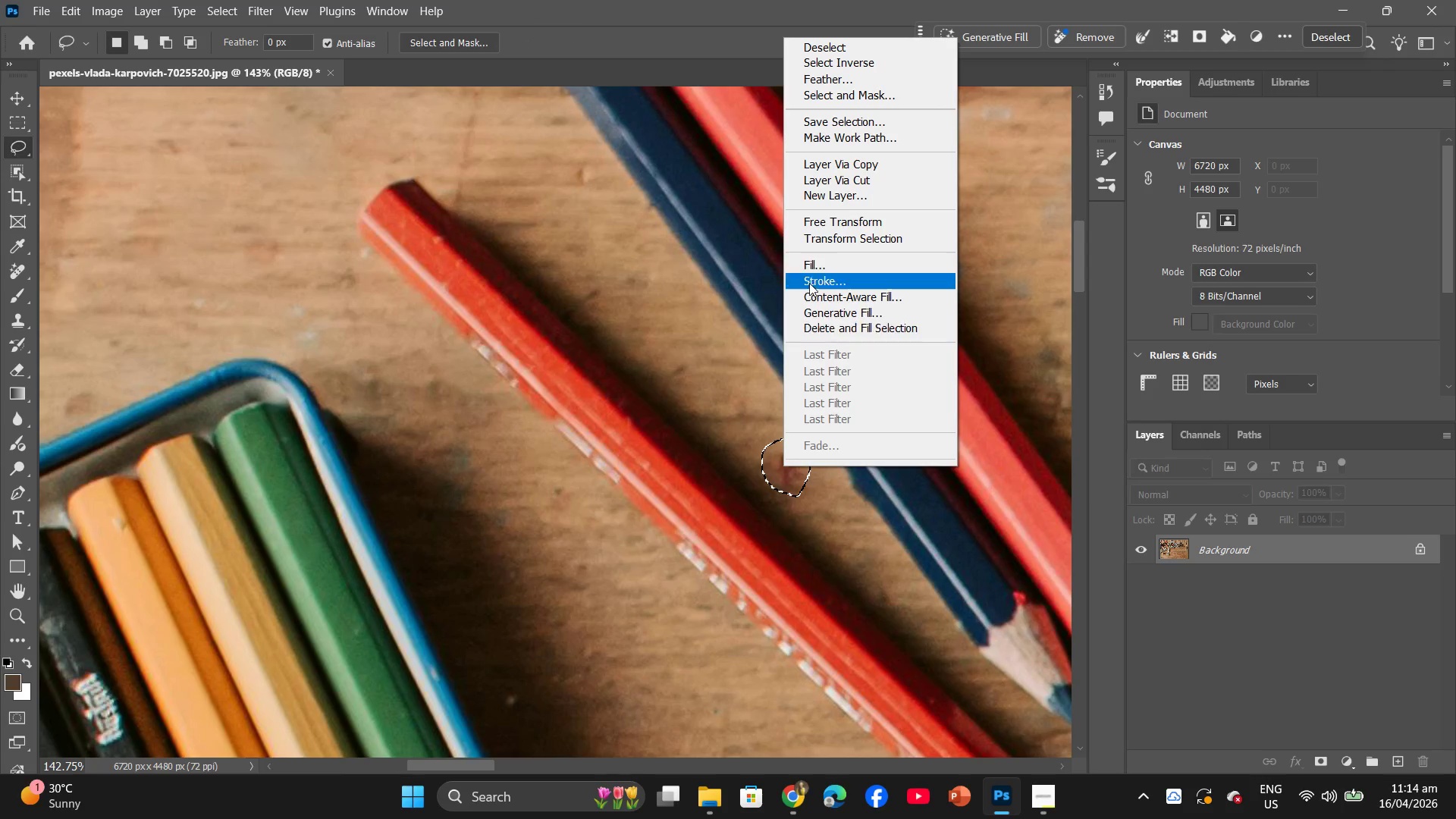 
left_click([810, 266])
 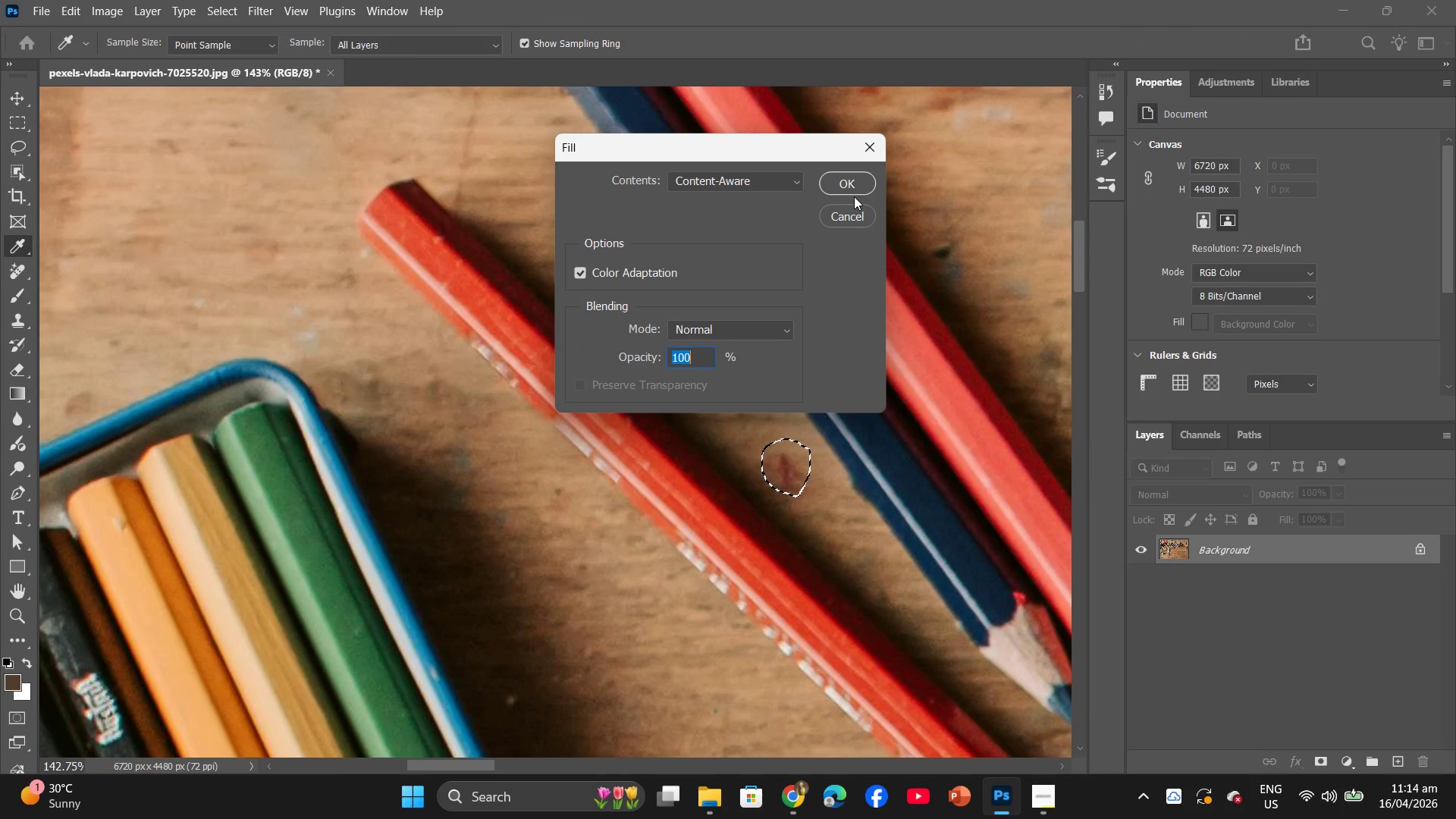 
left_click([852, 180])
 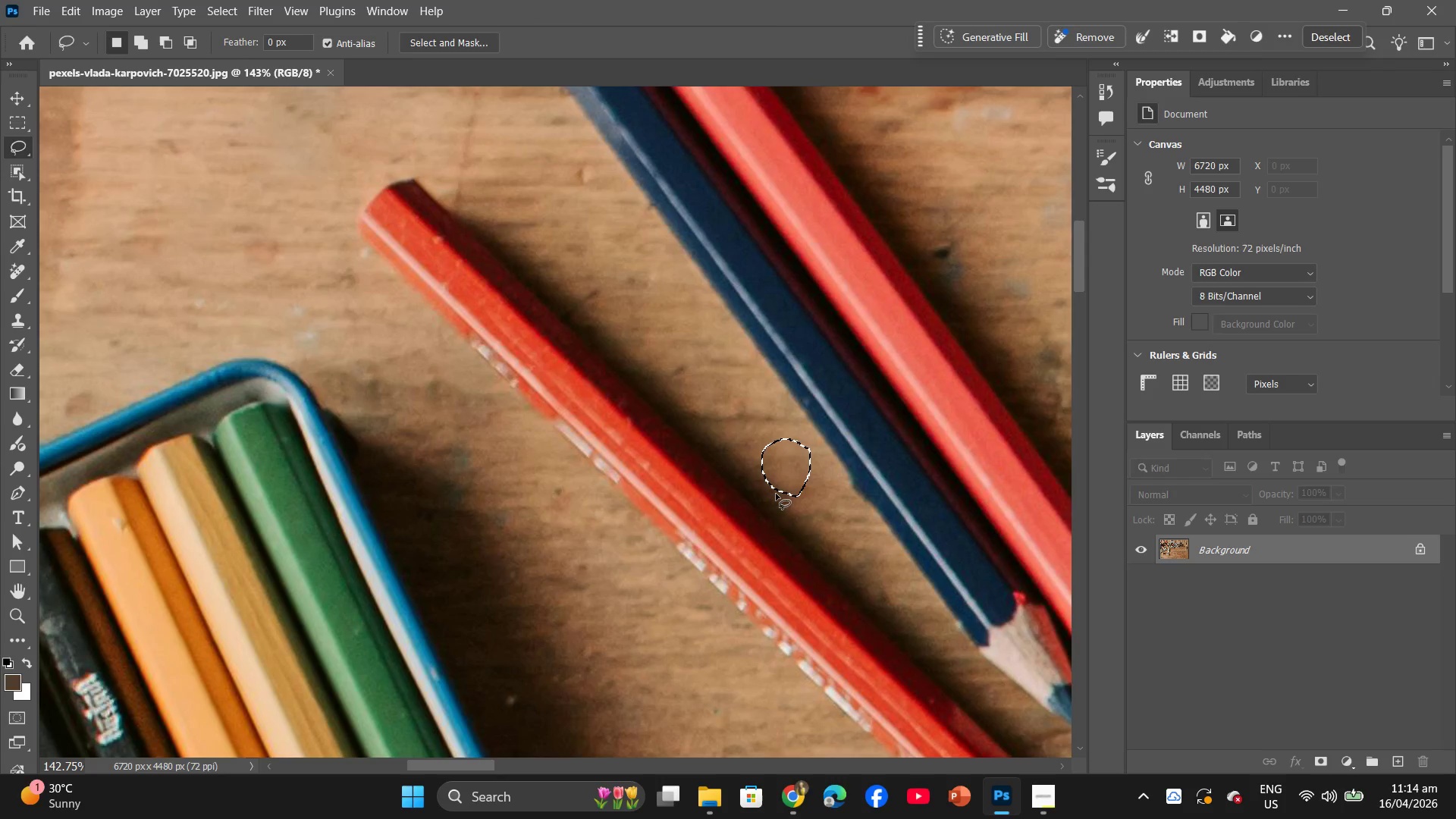 
hold_key(key=AltLeft, duration=1.2)
scroll: coordinate [789, 484], scroll_direction: down, amount: 10.0
 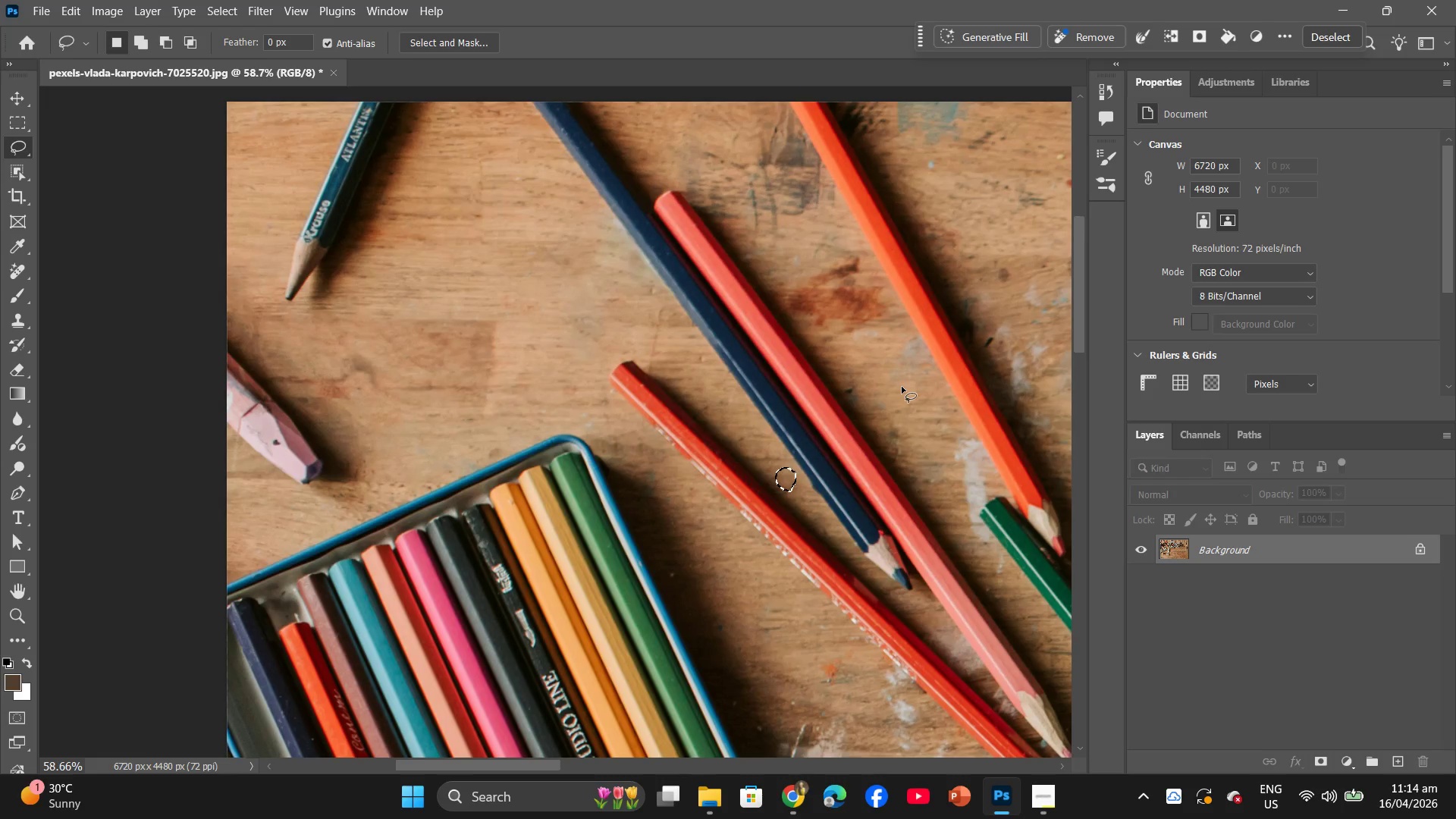 
hold_key(key=Space, duration=0.62)
 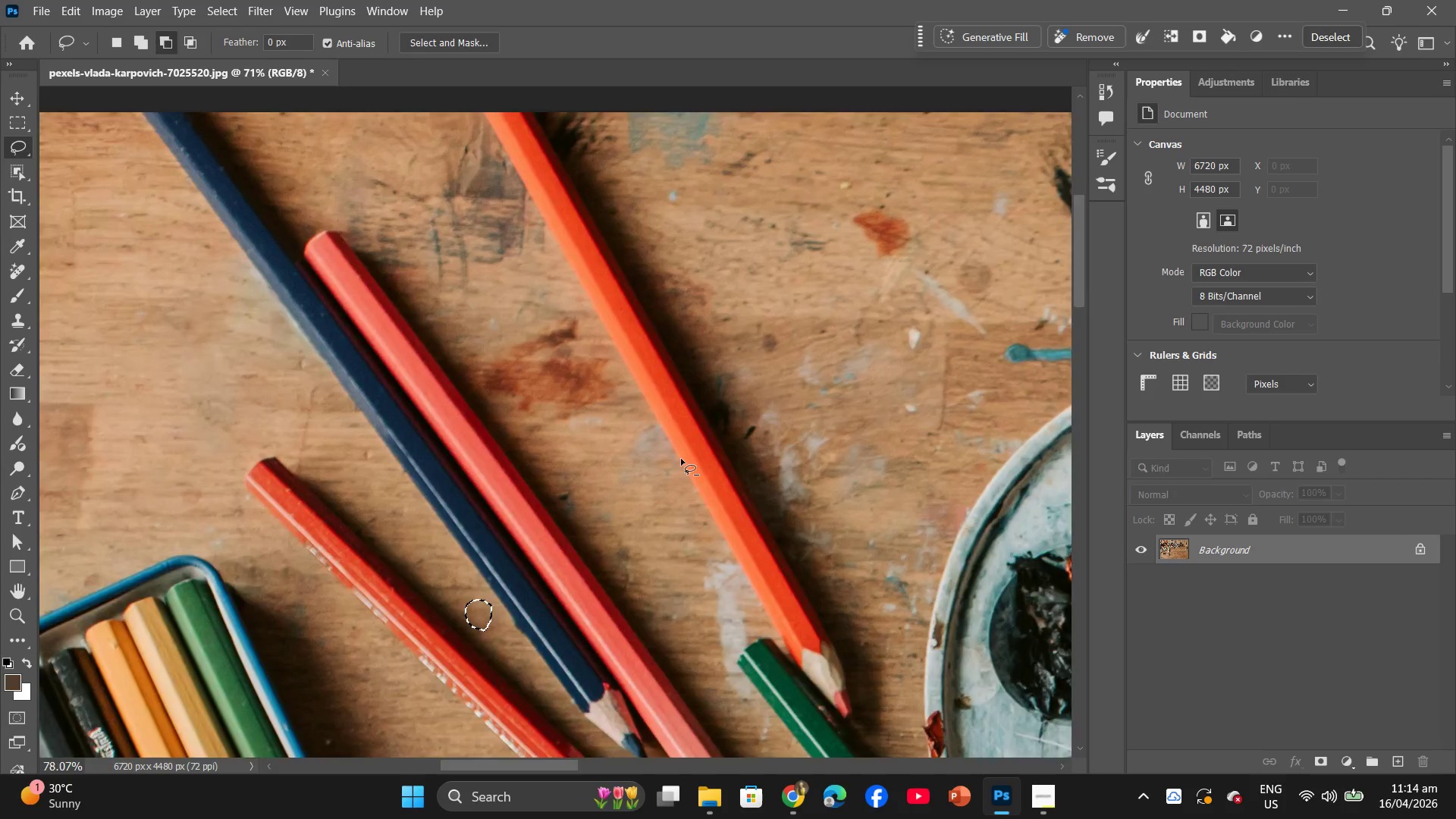 
left_click_drag(start_coordinate=[899, 387], to_coordinate=[683, 460])
 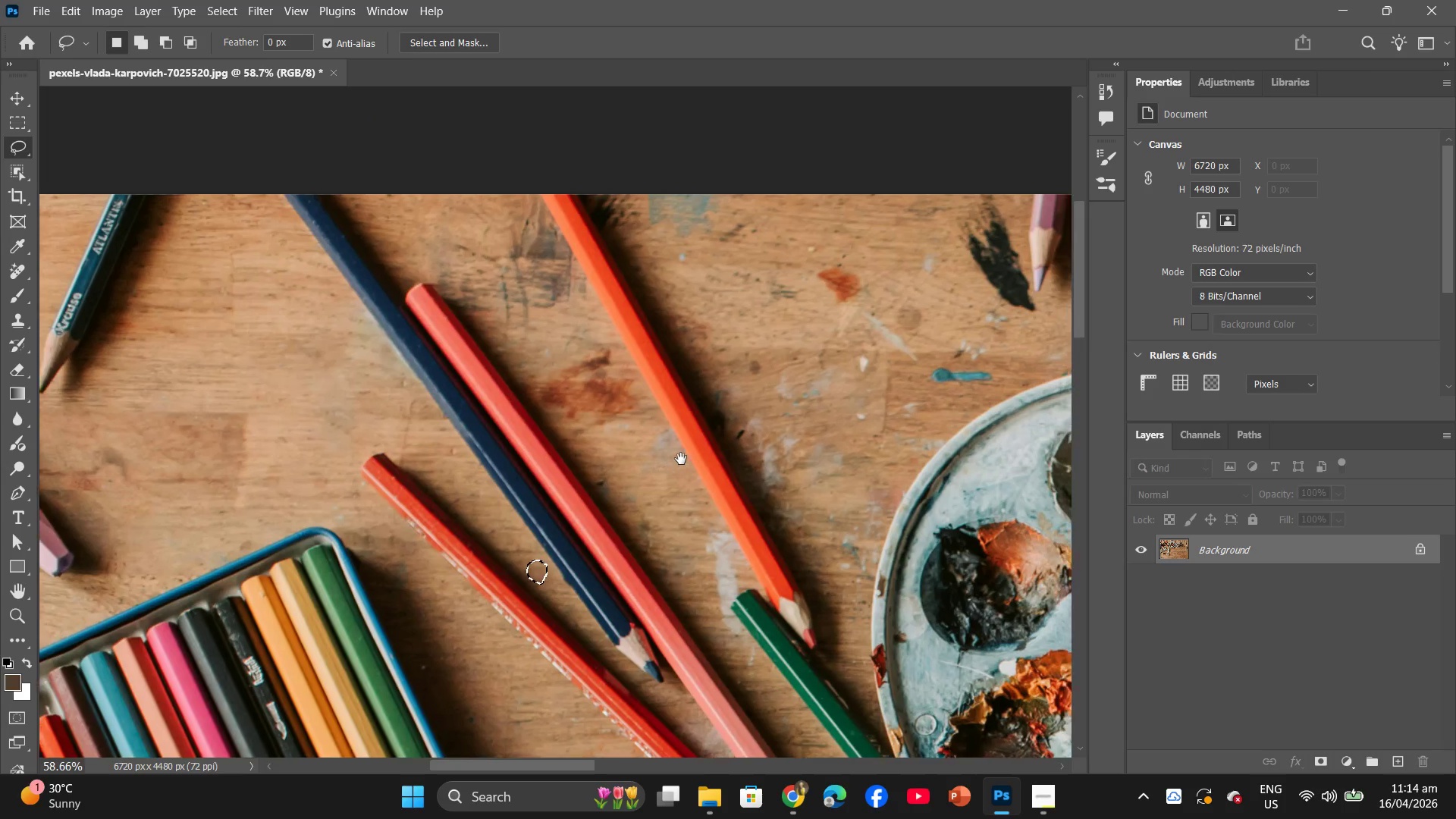 
hold_key(key=AltLeft, duration=0.92)
scroll: coordinate [552, 448], scroll_direction: up, amount: 9.0
 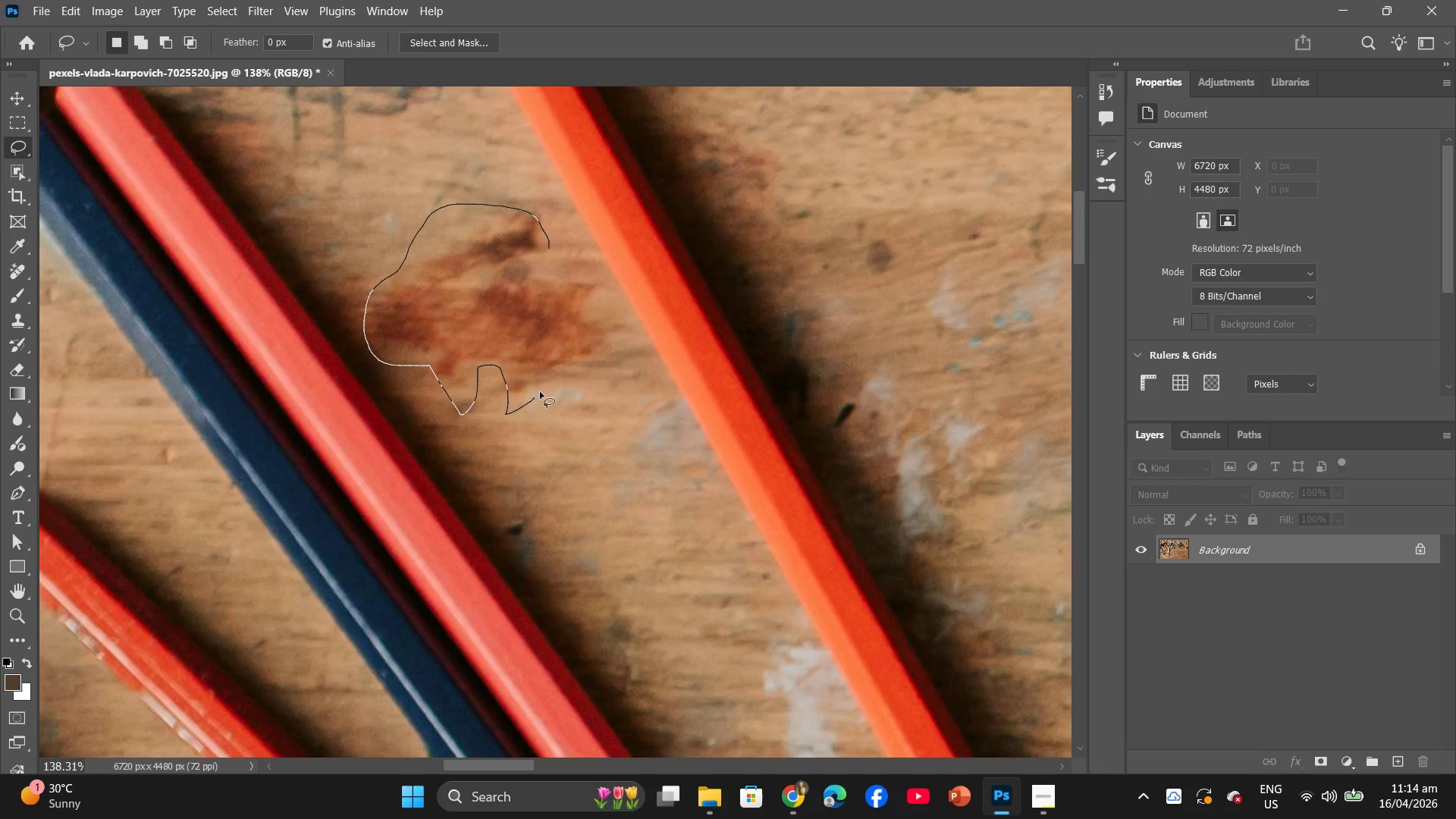 
wait(7.82)
 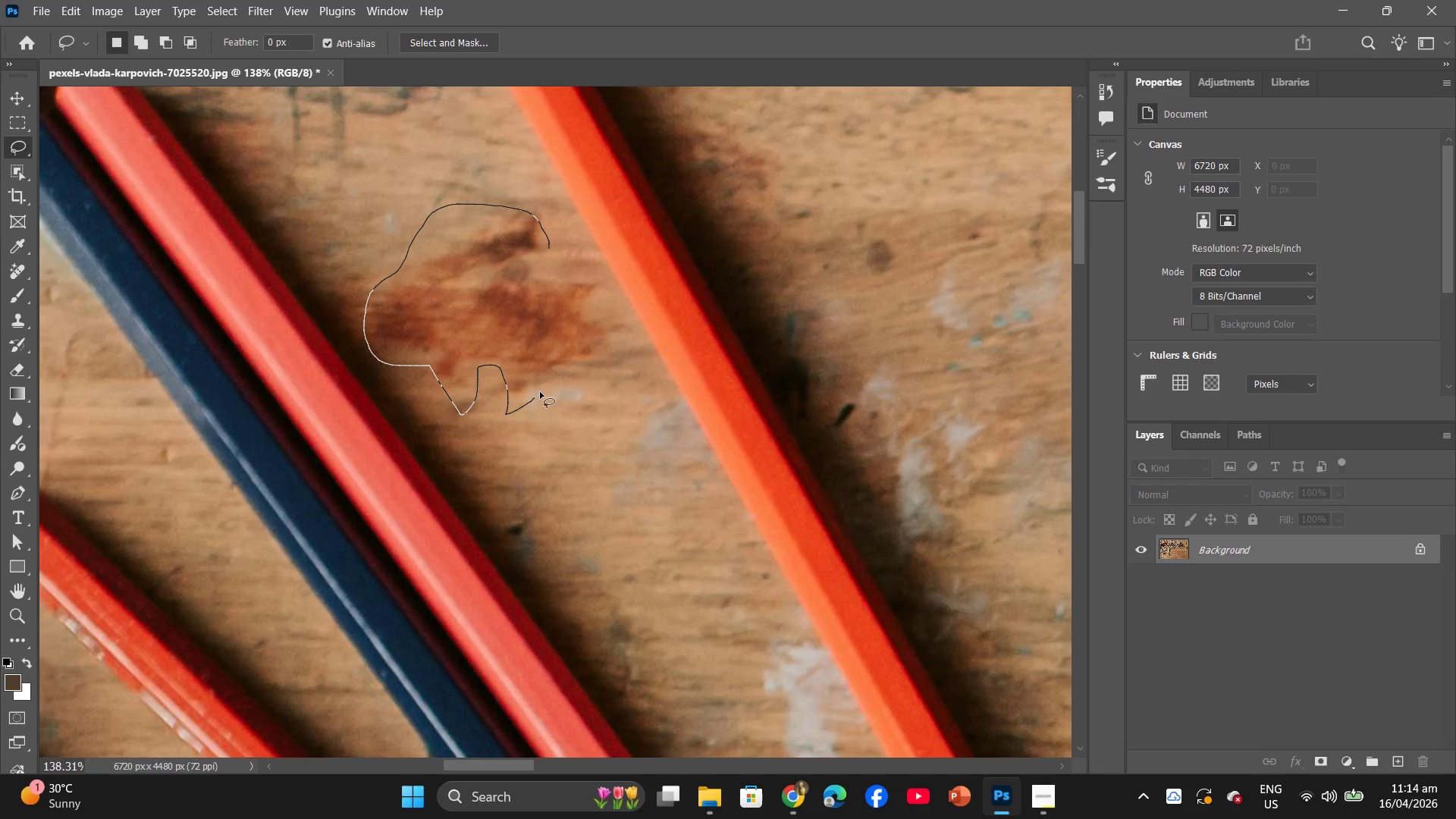 
hold_key(key=AltLeft, duration=0.73)
 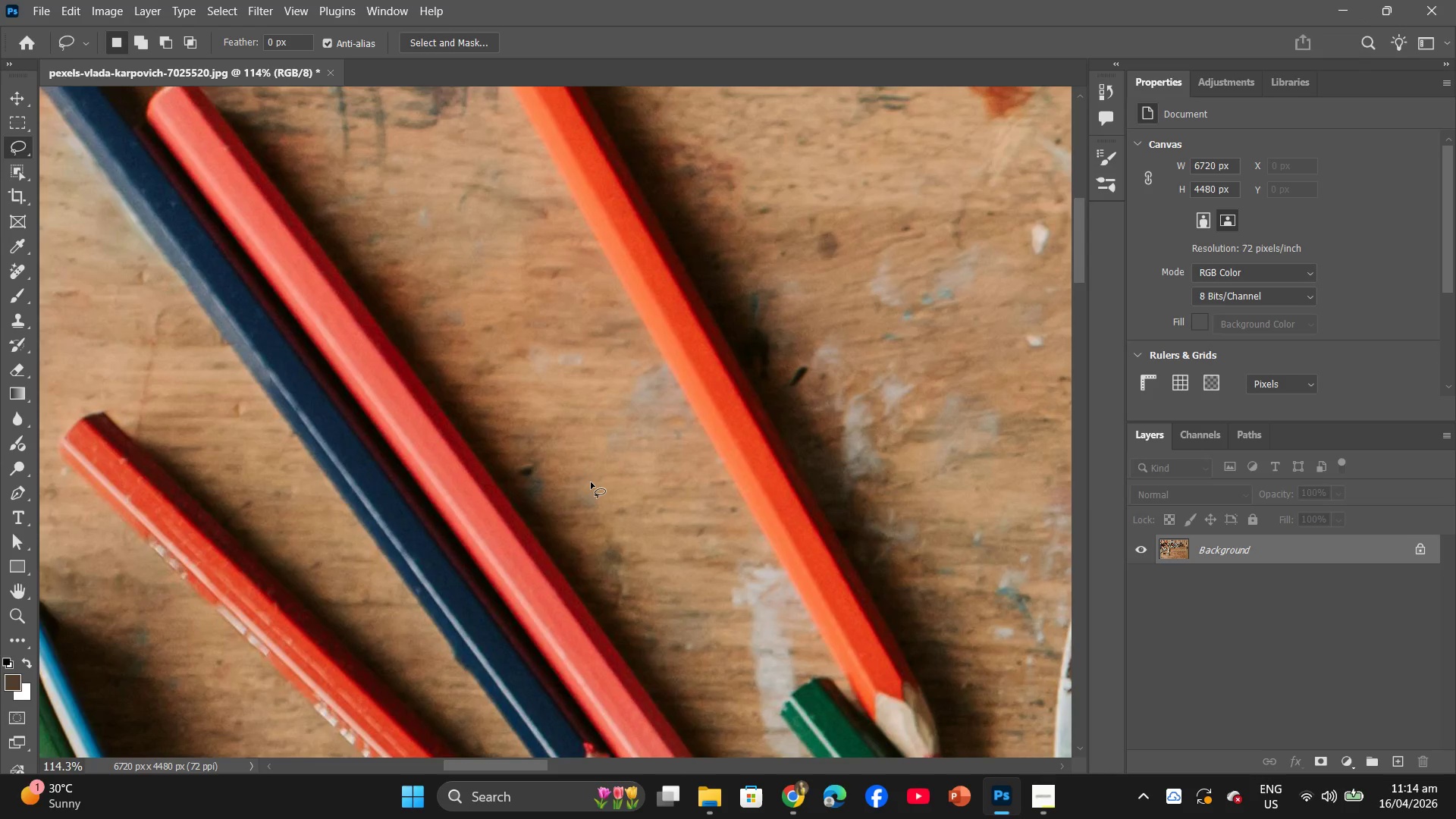 
key(Alt+AltLeft)
 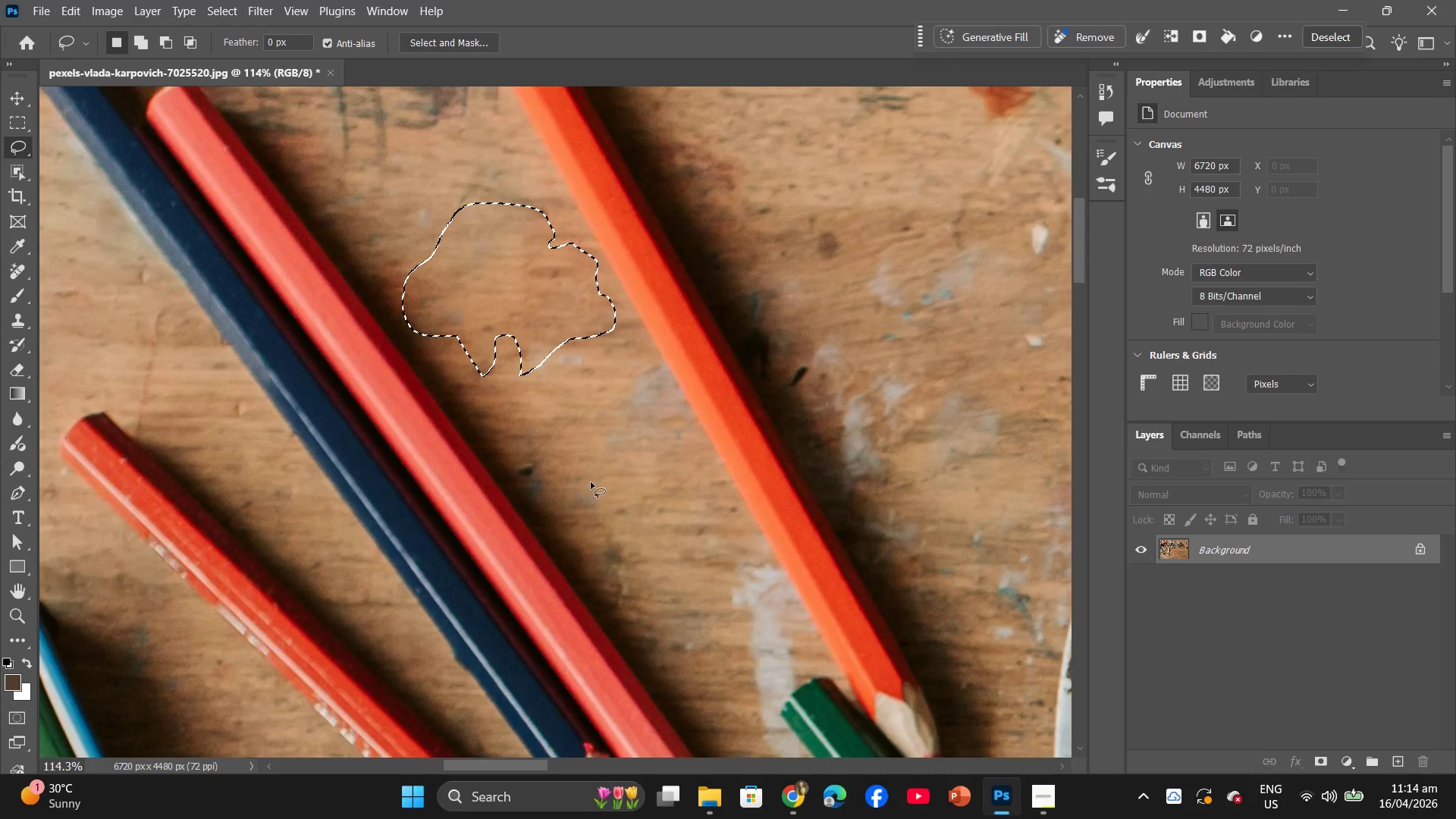 
double_click([591, 482])
 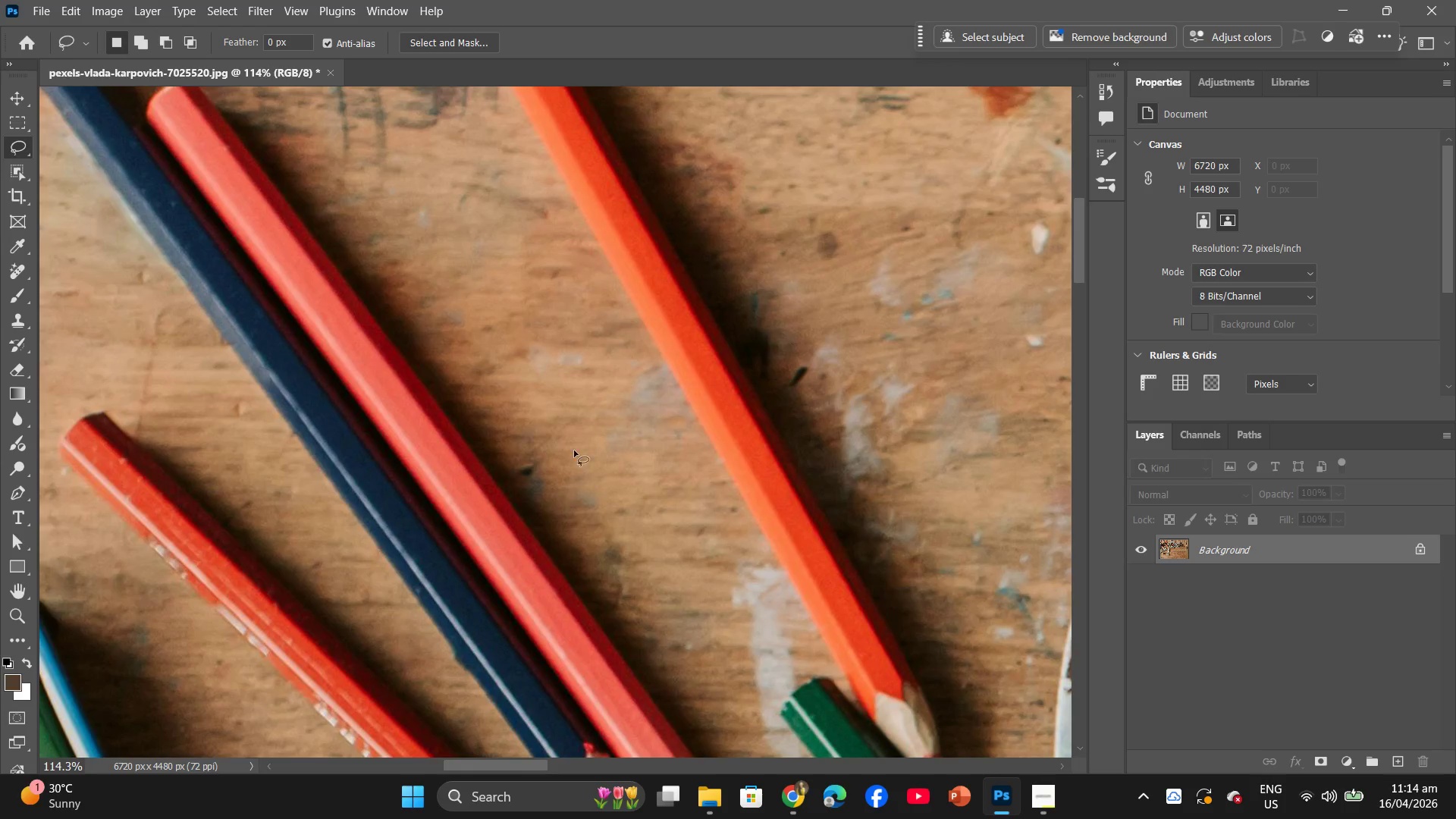 
scroll: coordinate [593, 483], scroll_direction: down, amount: 5.0
 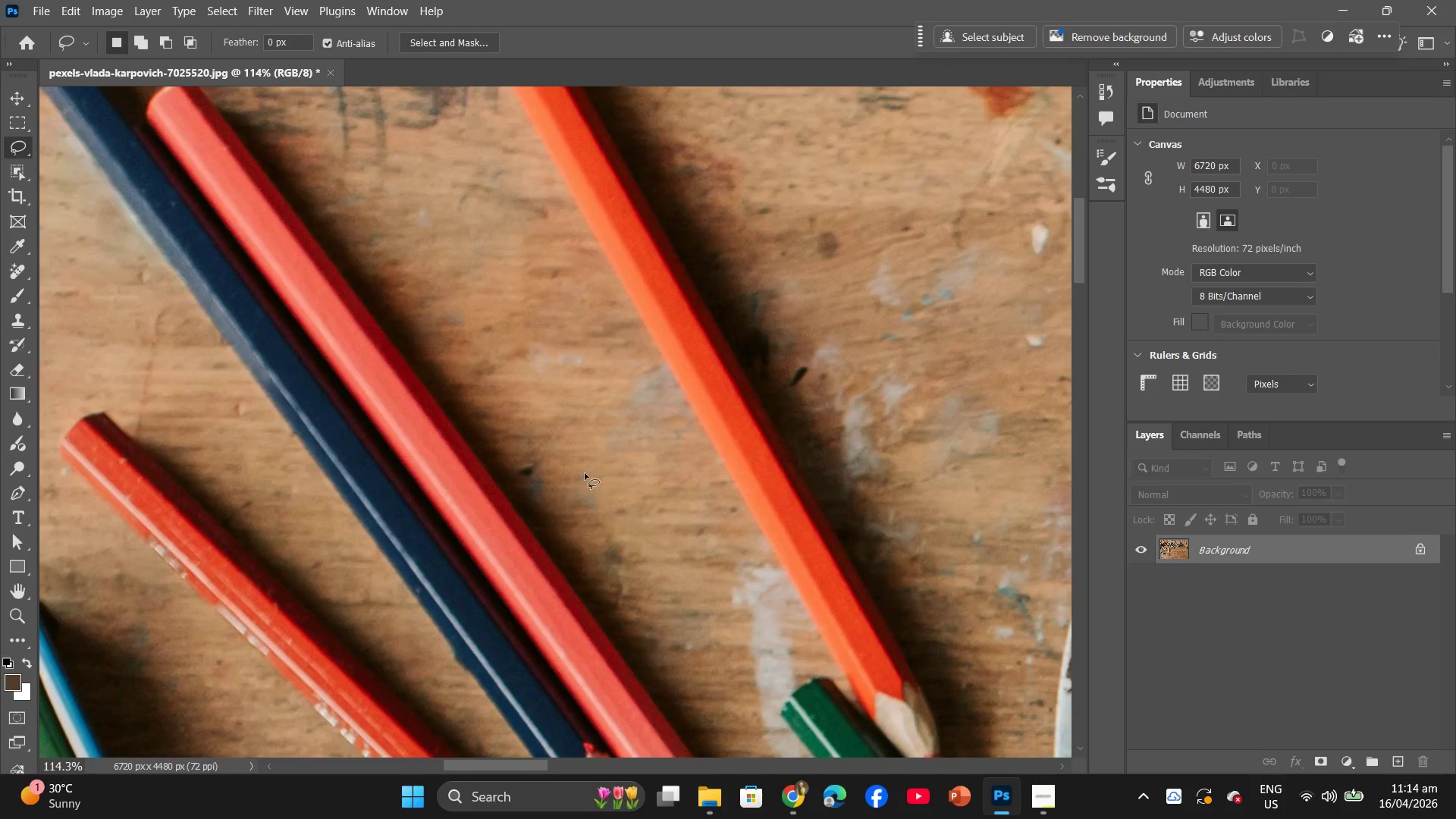 
scroll: coordinate [424, 344], scroll_direction: up, amount: 18.0
 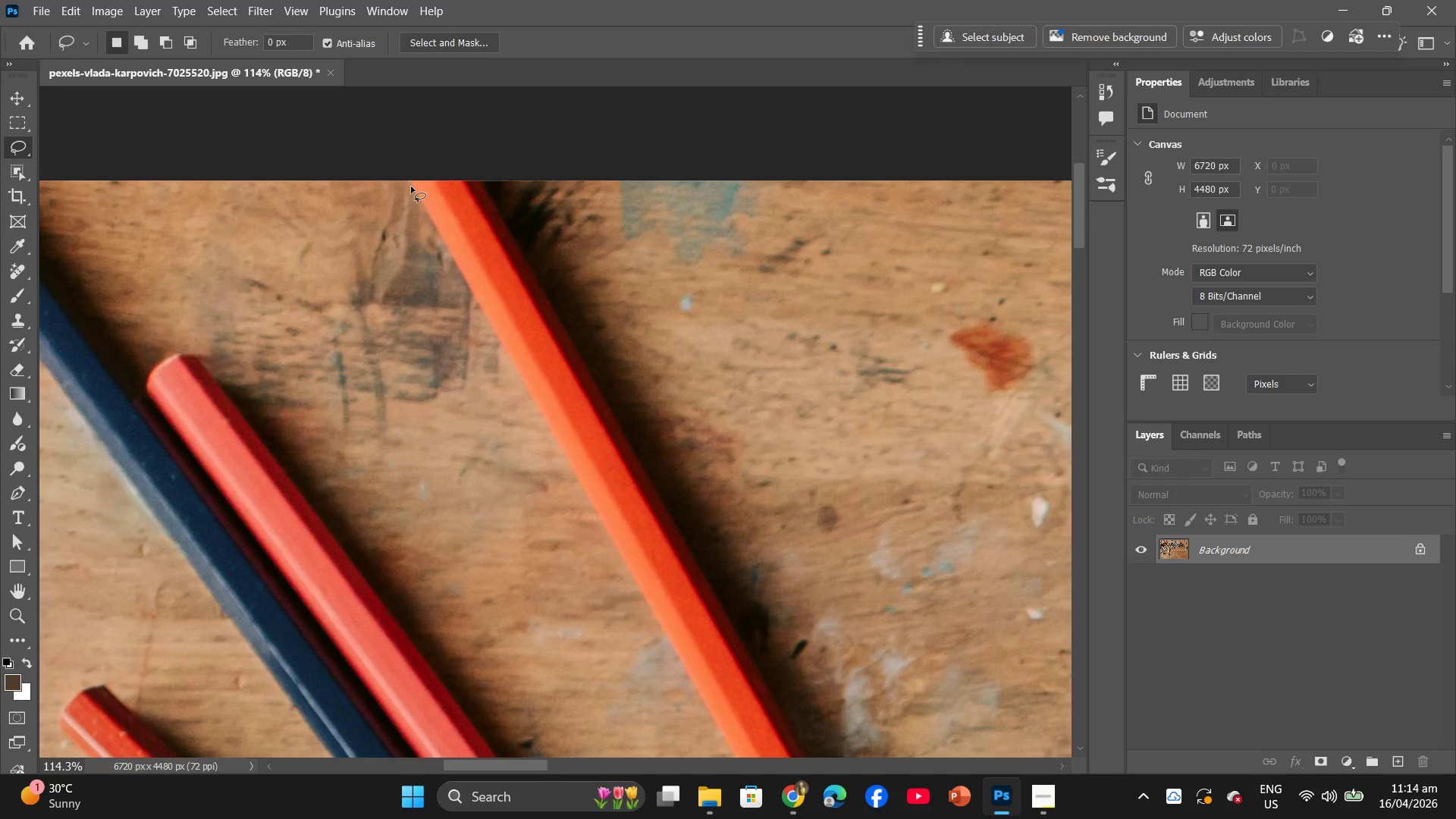 
left_click_drag(start_coordinate=[403, 180], to_coordinate=[497, 330])
 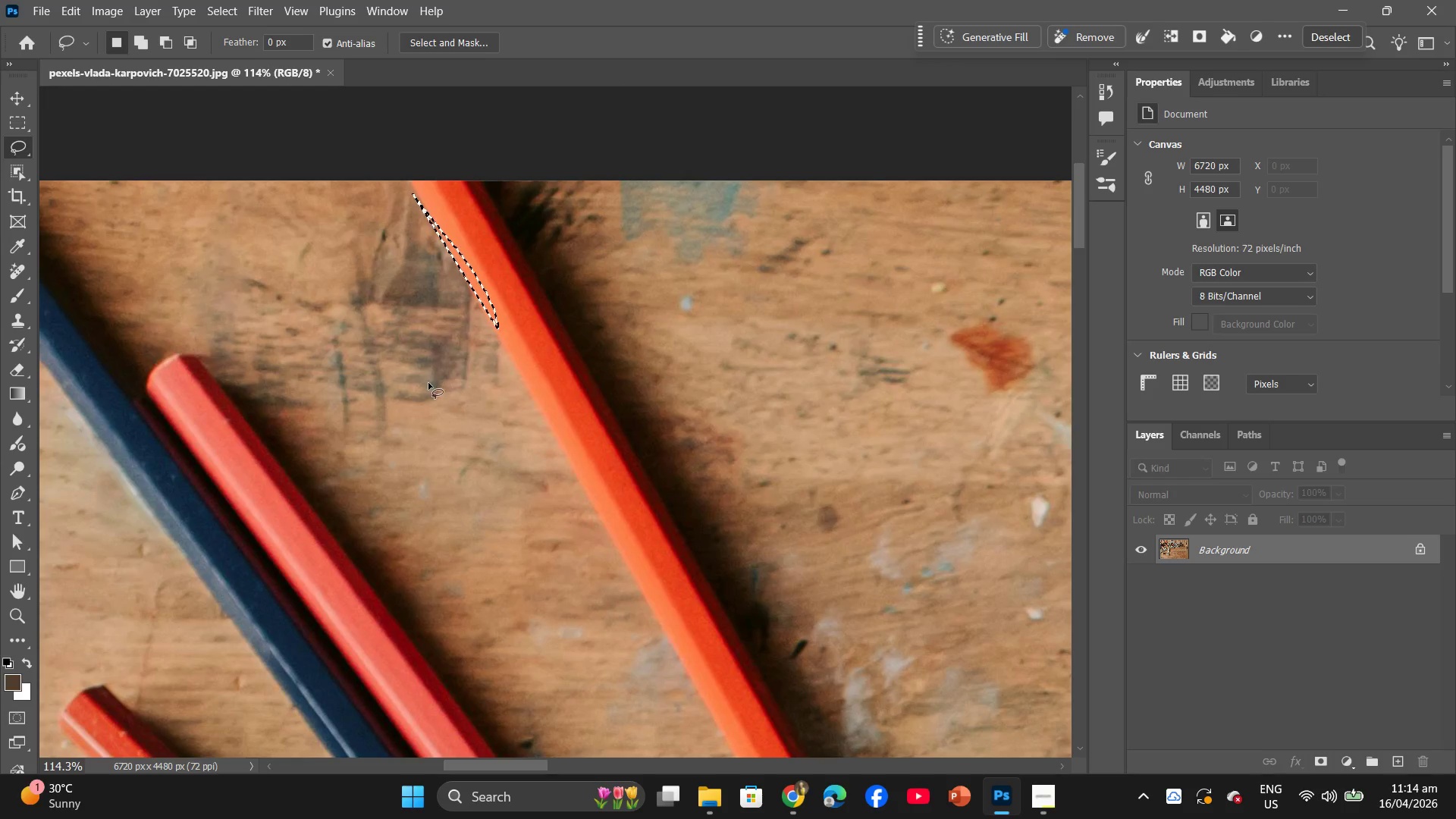 
left_click([428, 383])
 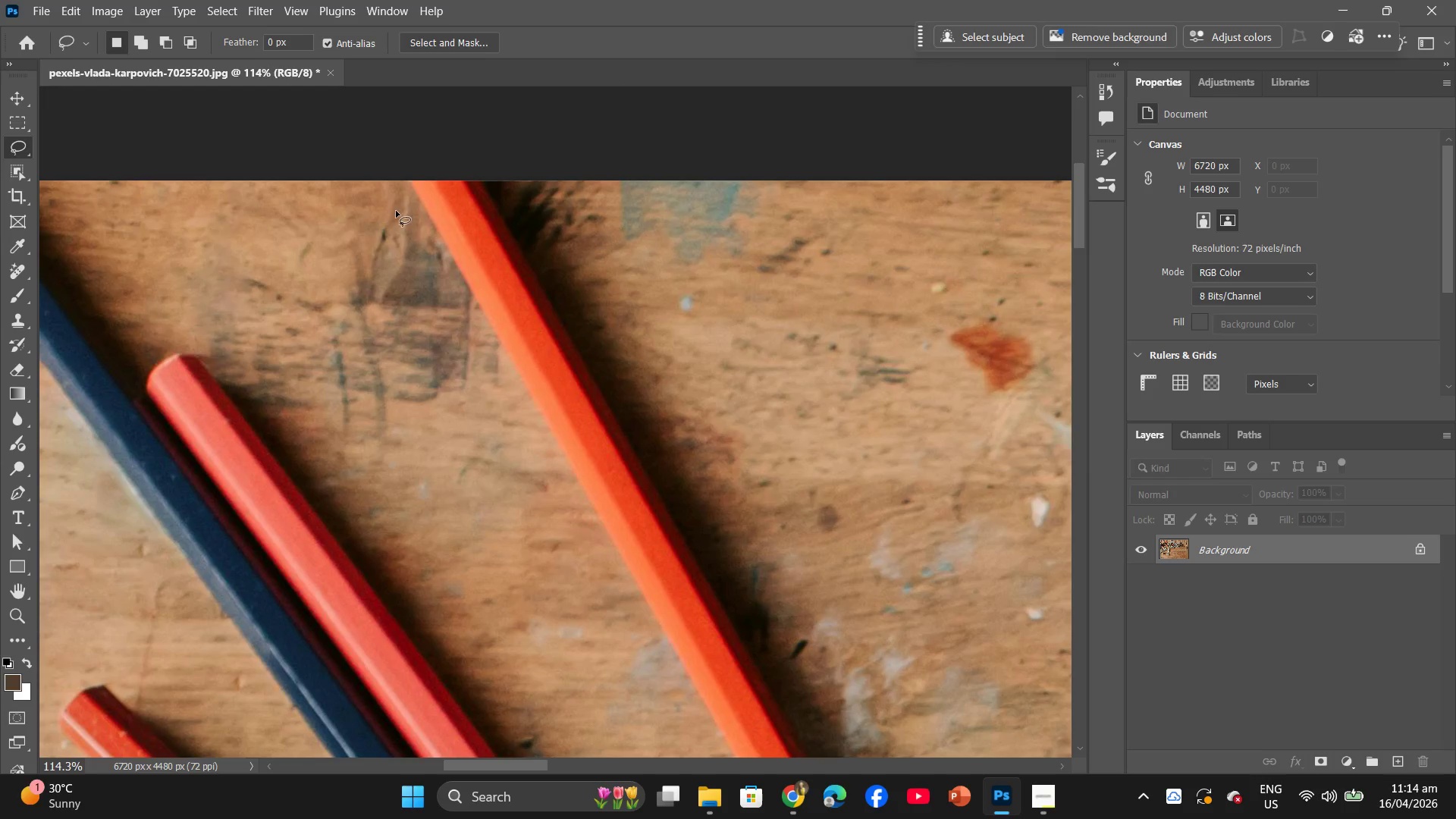 
left_click_drag(start_coordinate=[389, 187], to_coordinate=[405, 193])
 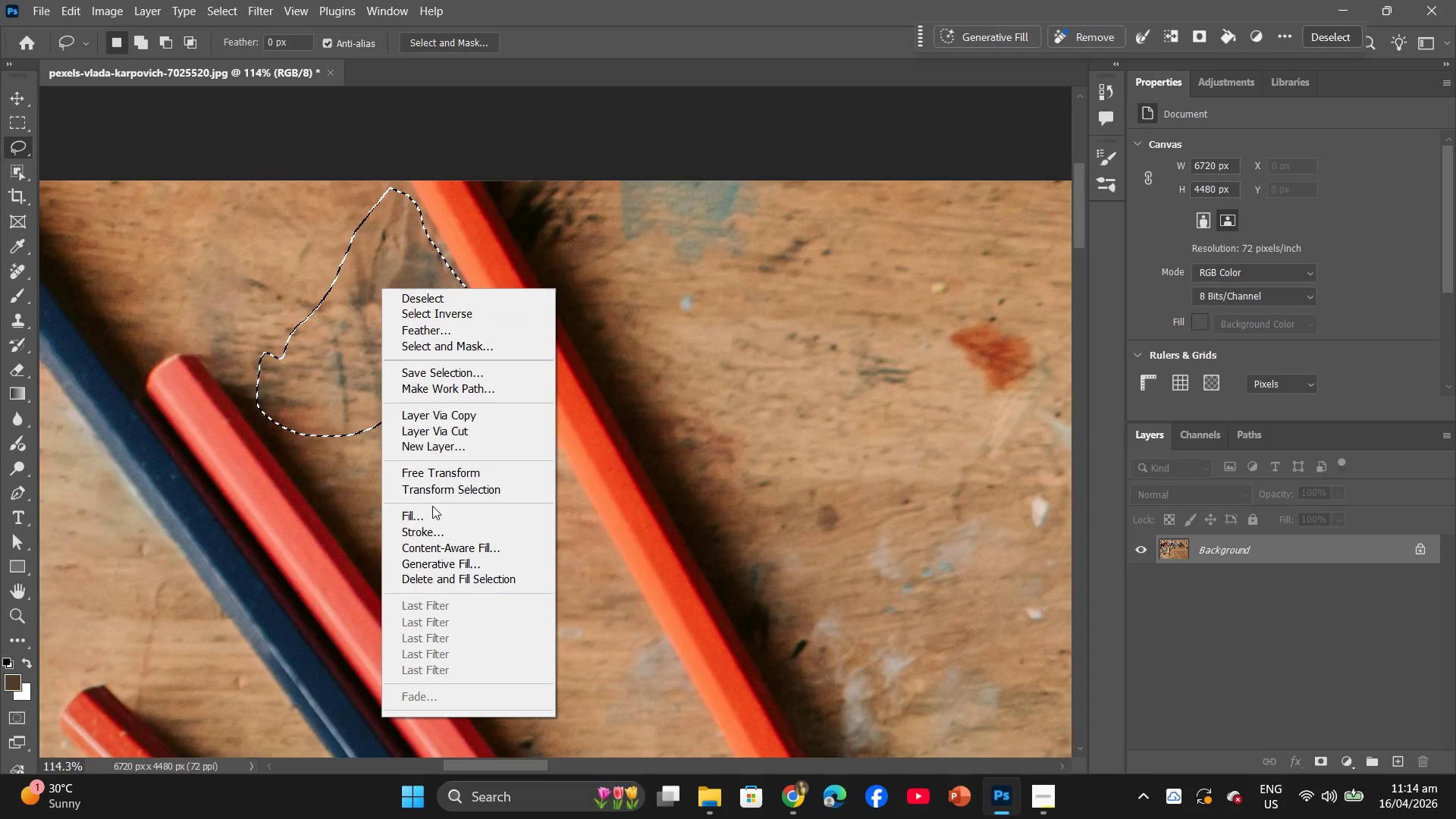 
left_click_drag(start_coordinate=[432, 509], to_coordinate=[432, 513])
 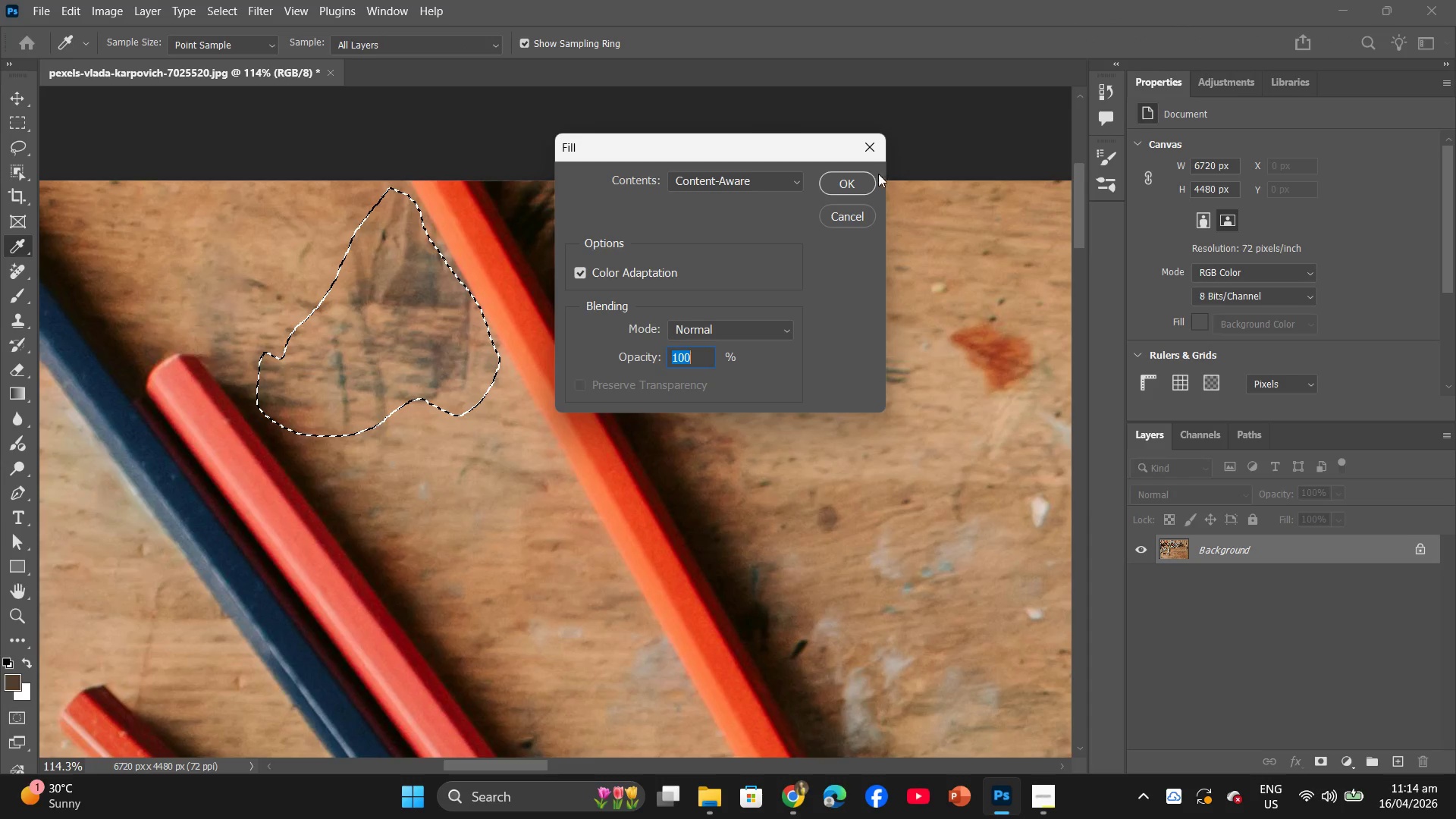 
left_click([861, 183])
 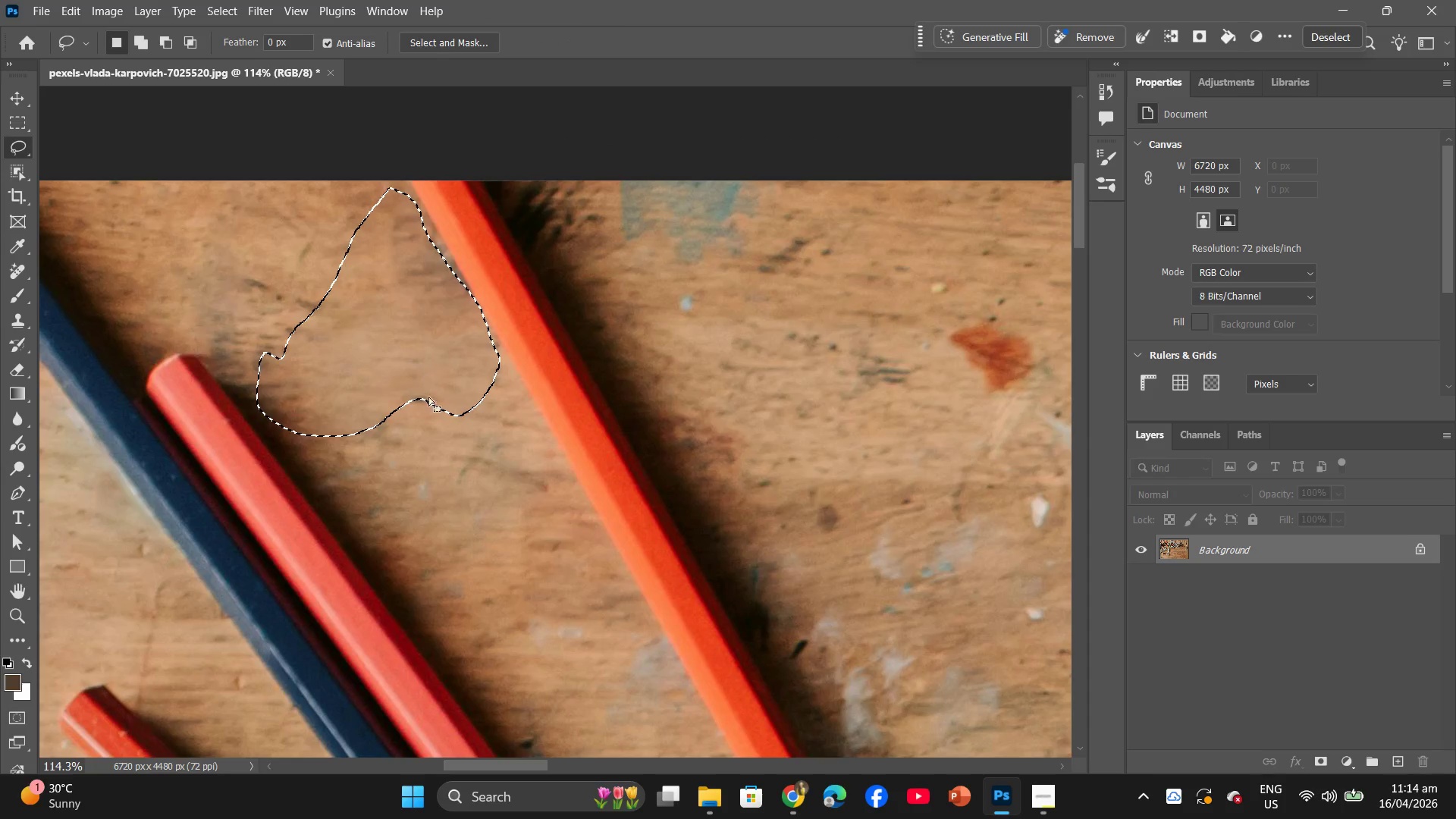 
left_click([447, 438])
 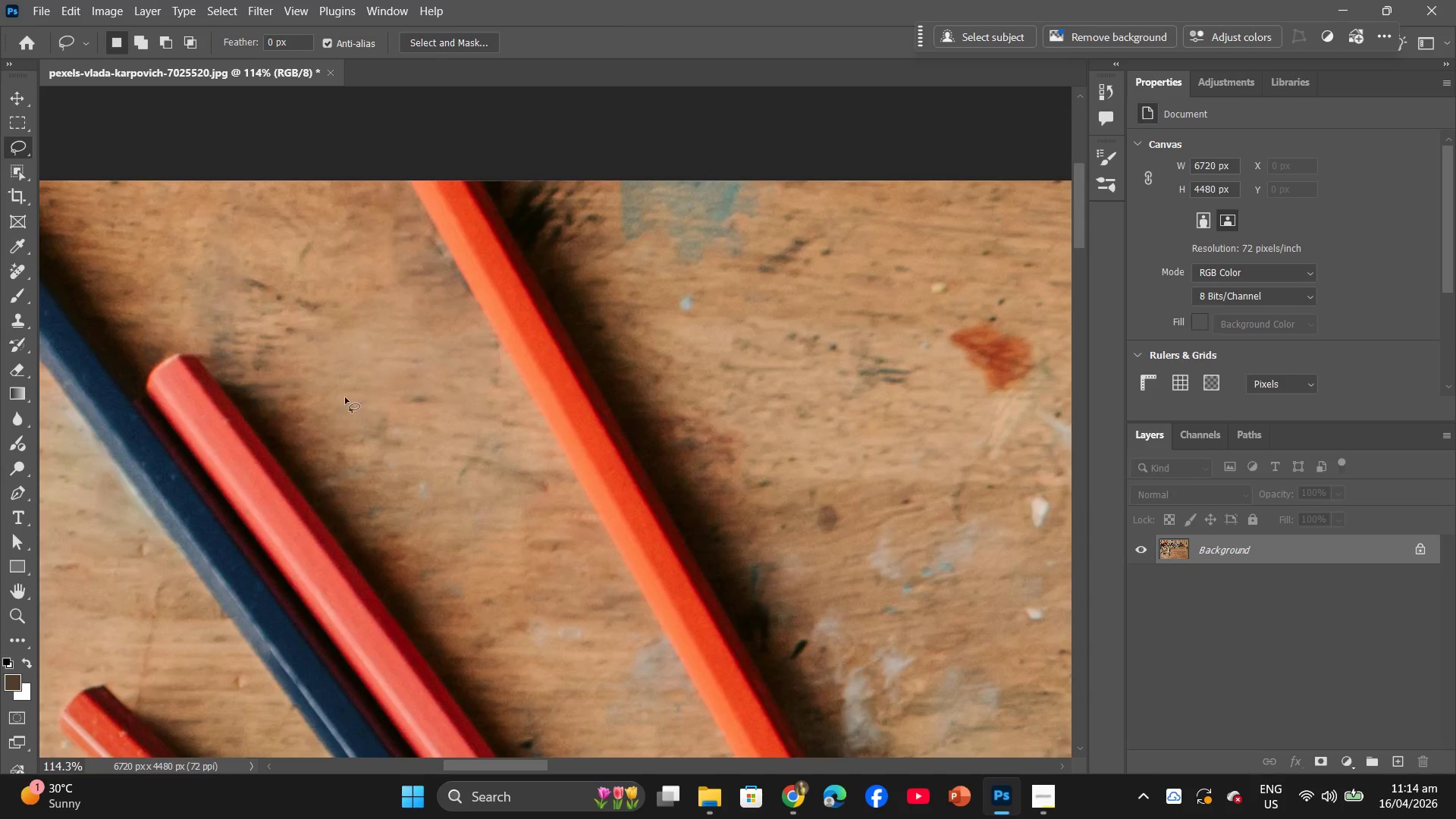 
scroll: coordinate [337, 372], scroll_direction: up, amount: 1.0
 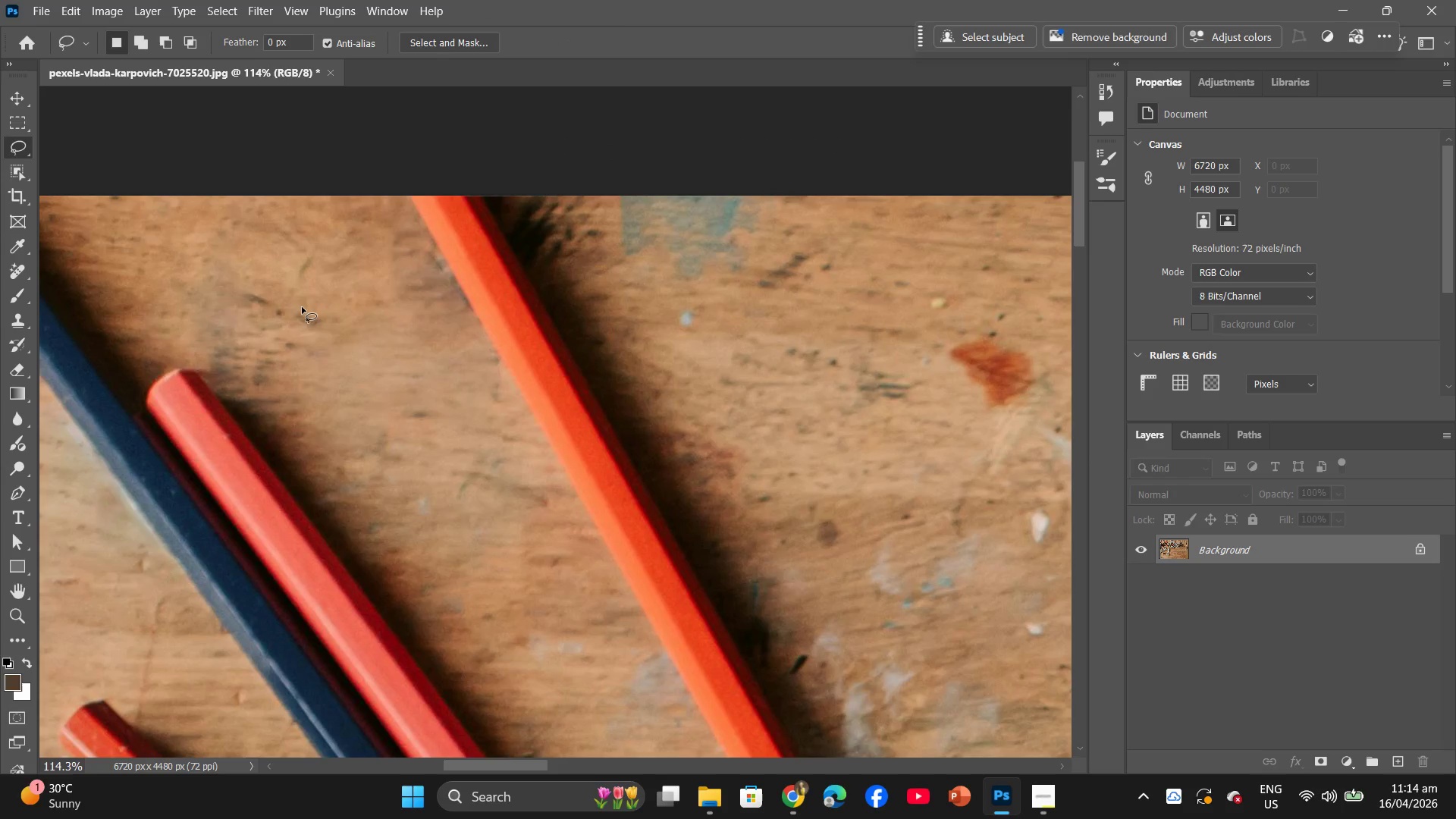 
left_click_drag(start_coordinate=[287, 285], to_coordinate=[268, 270])
 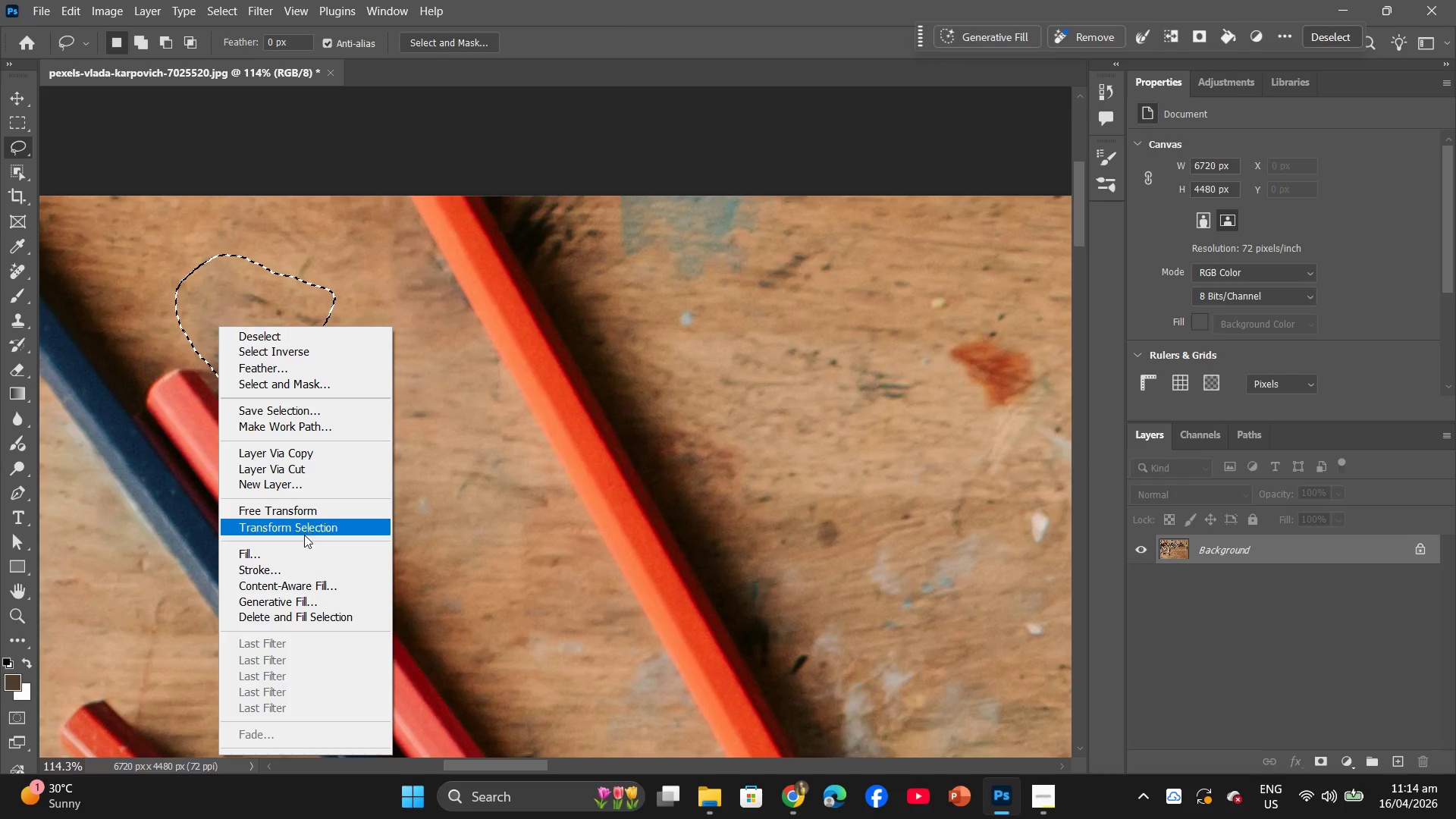 
left_click([294, 554])
 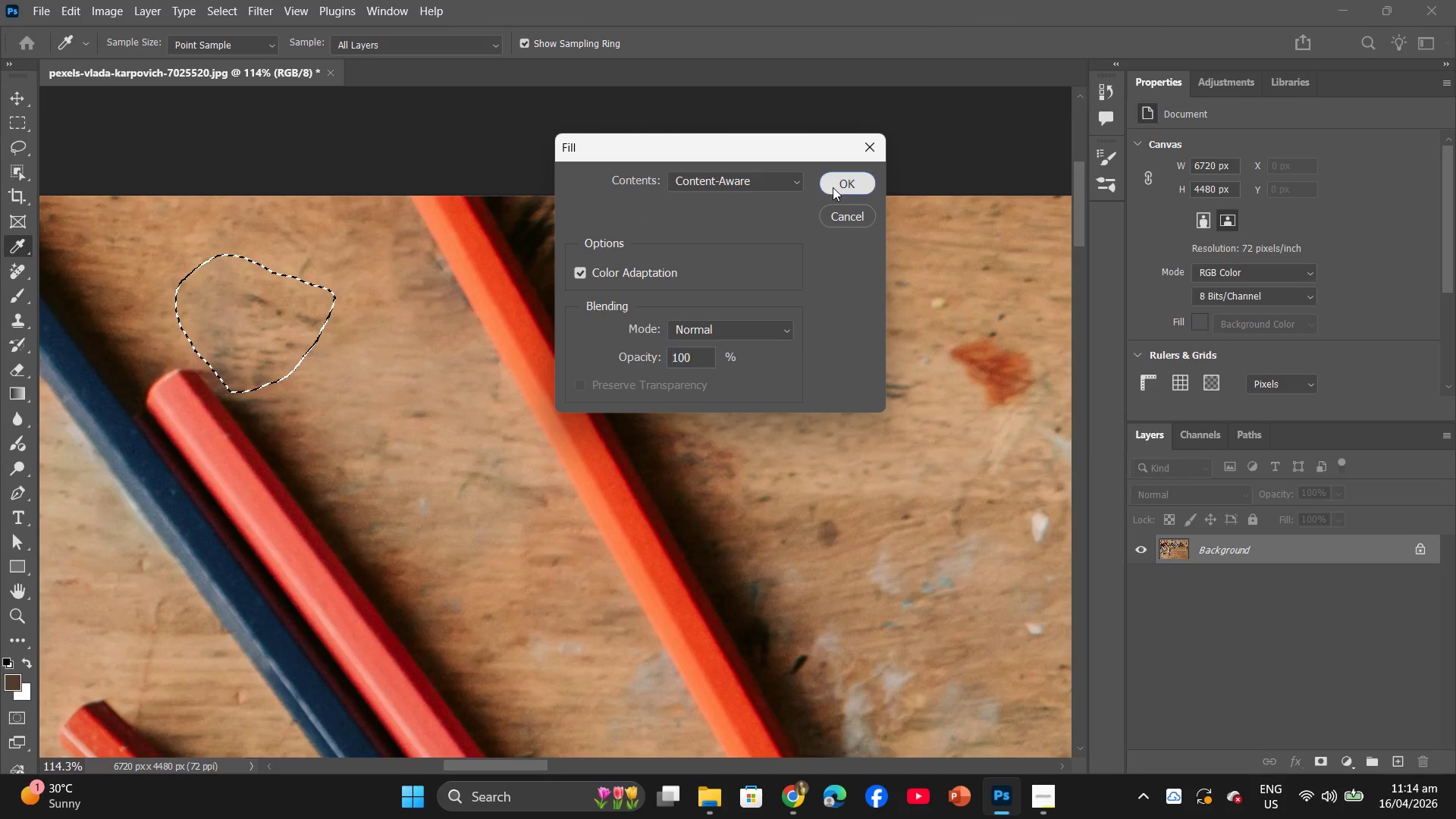 
double_click([304, 397])
 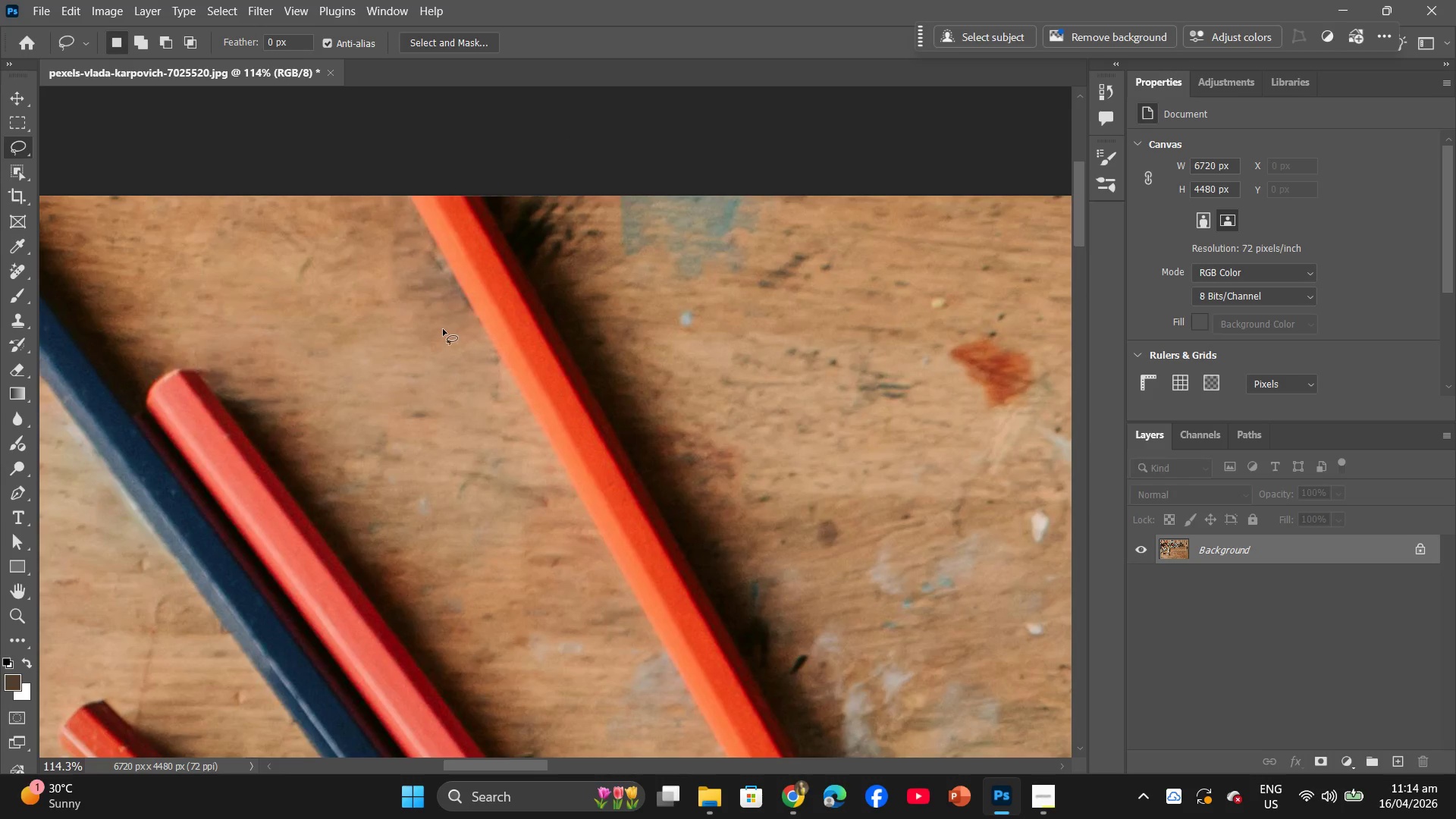 
scroll: coordinate [445, 306], scroll_direction: up, amount: 2.0
 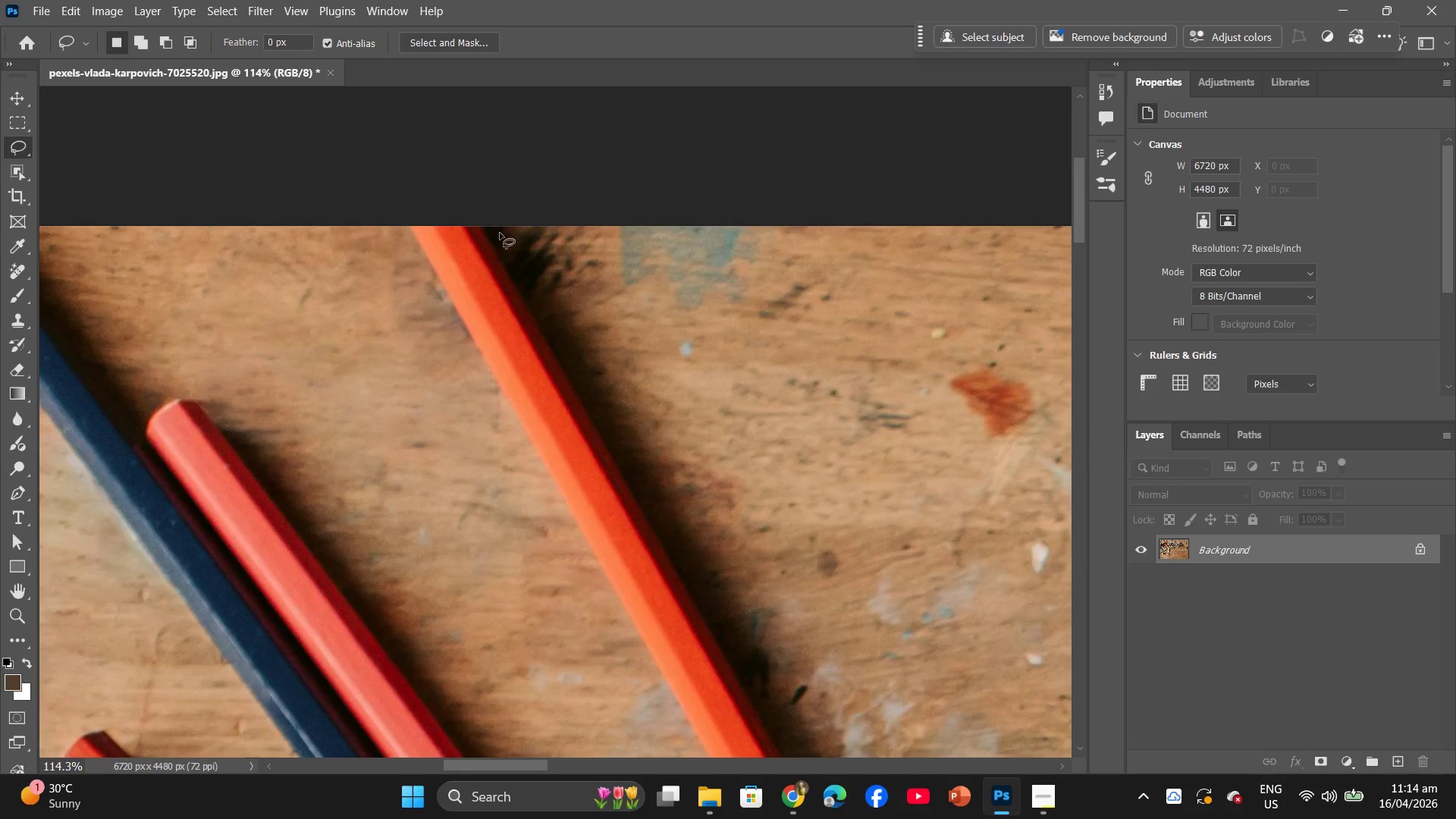 
left_click_drag(start_coordinate=[498, 229], to_coordinate=[525, 230])
 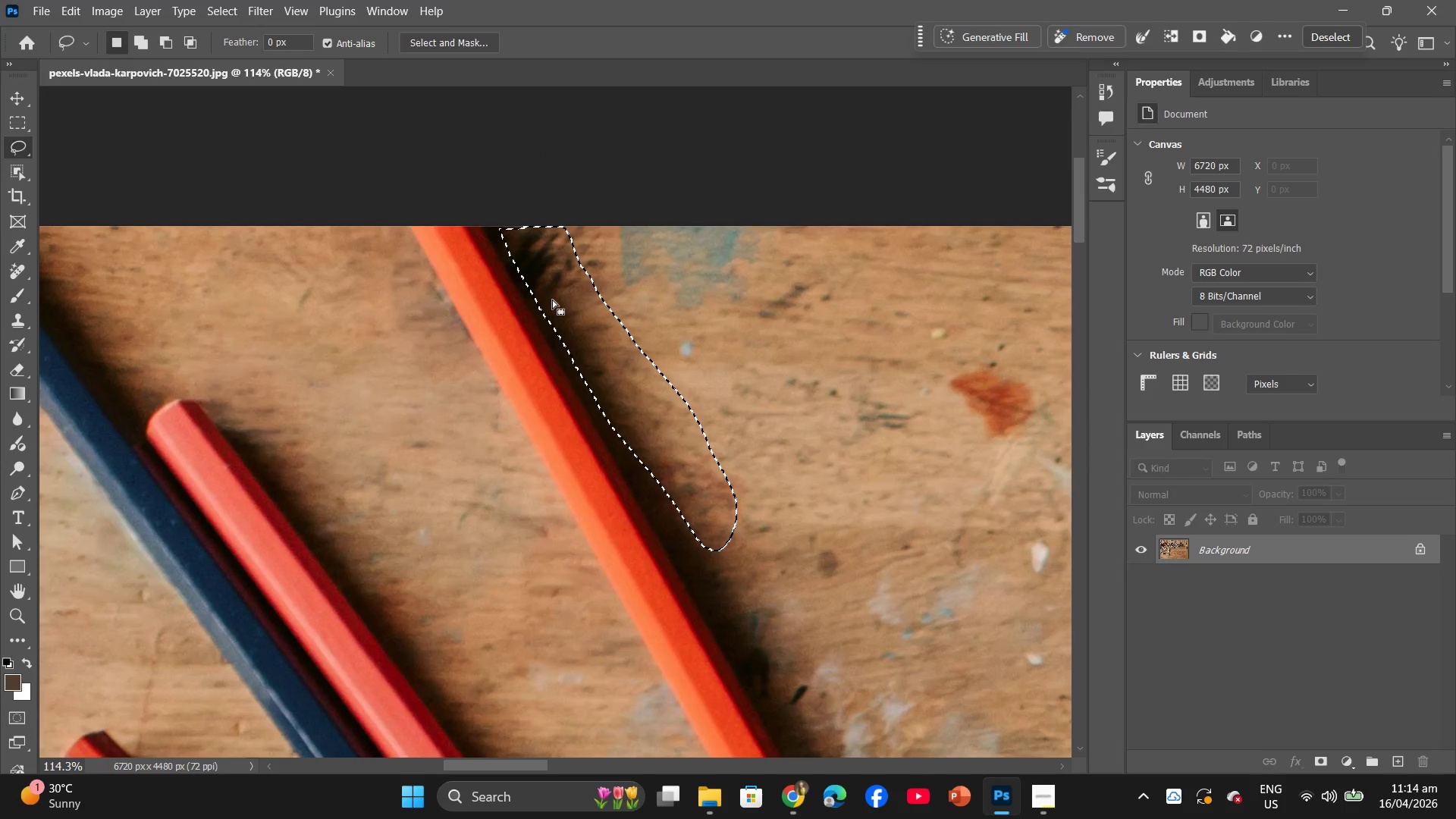 
right_click([552, 300])
 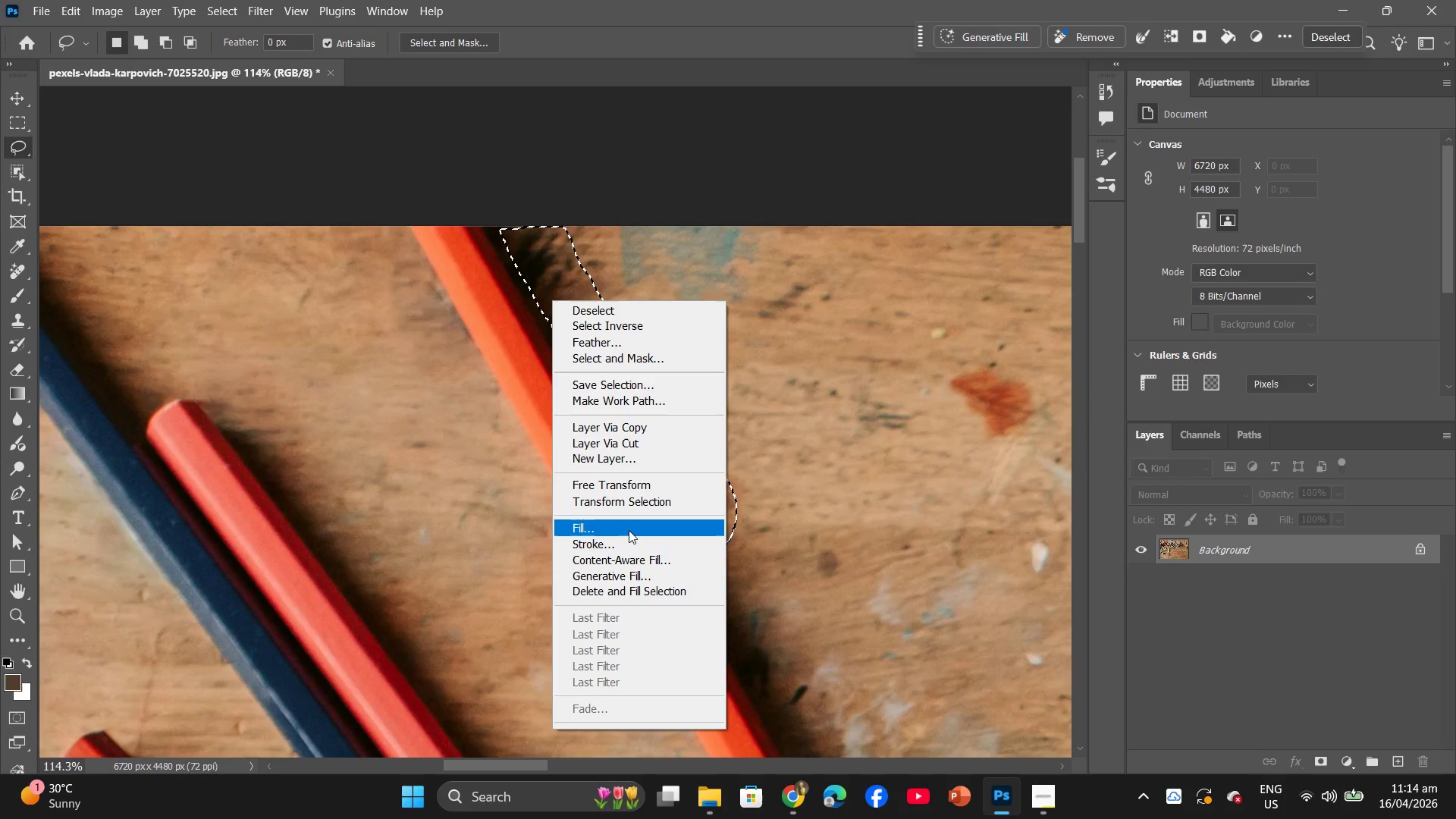 
left_click([629, 529])
 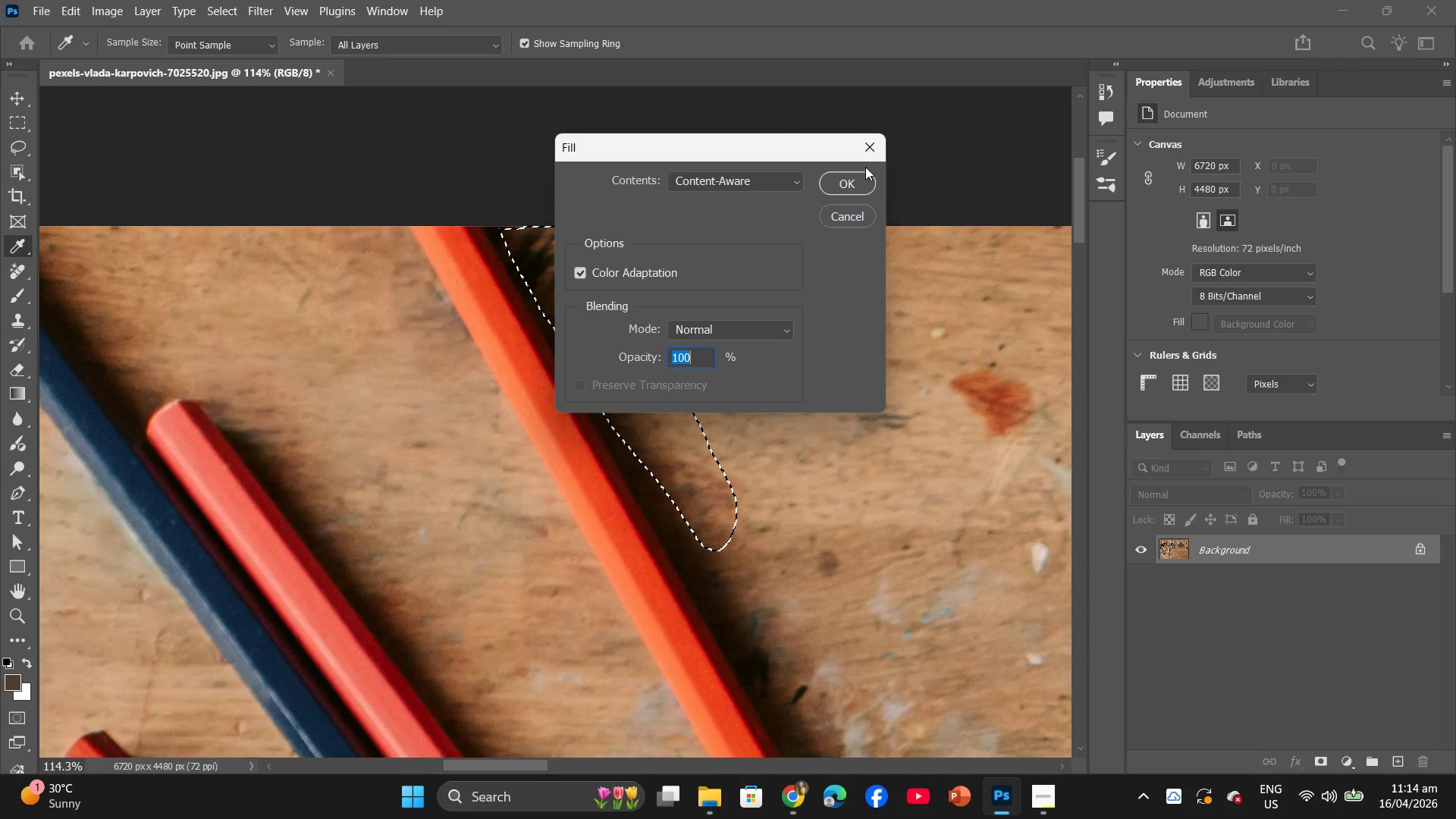 
left_click([852, 174])
 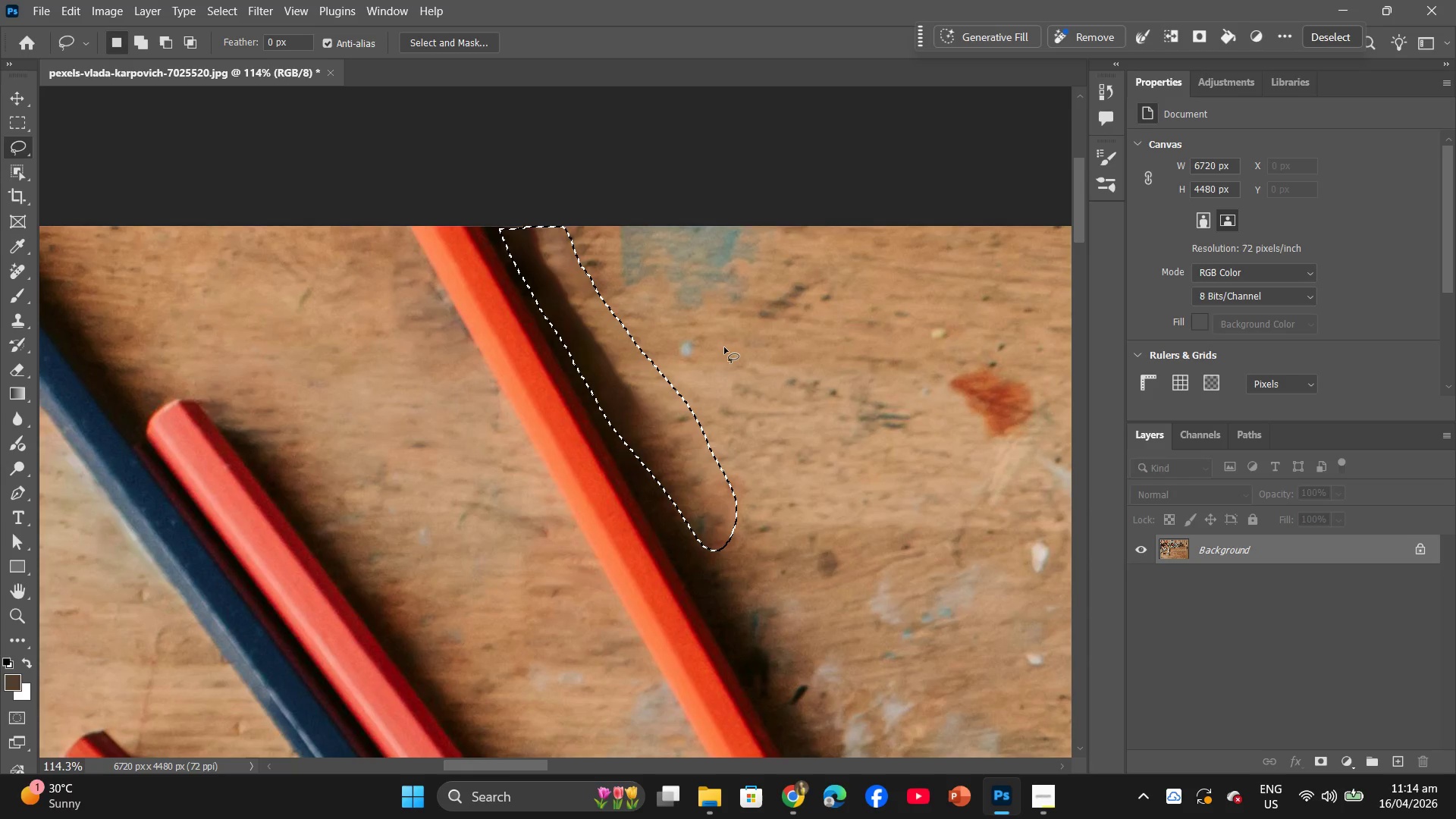 
left_click([724, 347])
 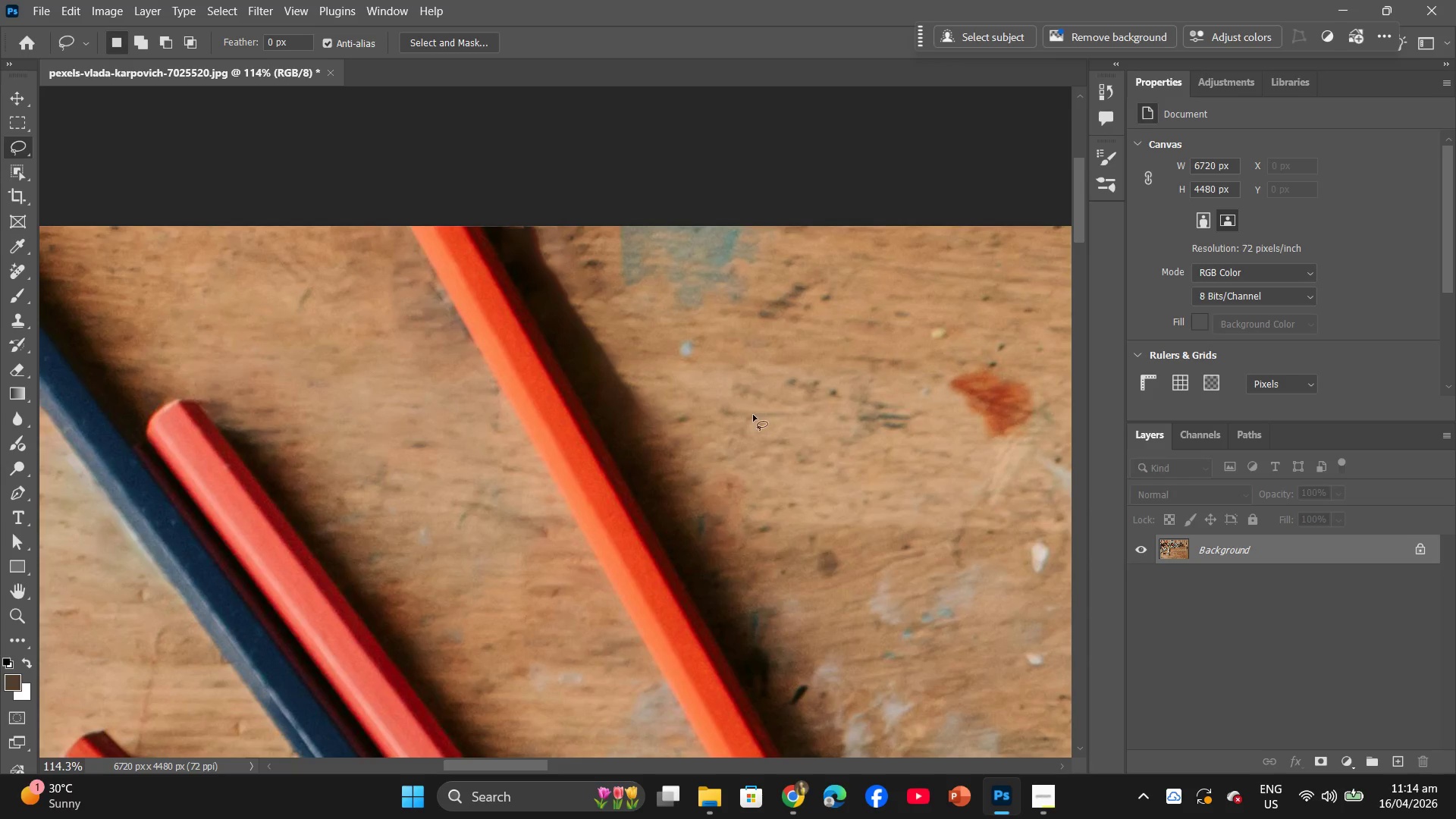 
hold_key(key=AltLeft, duration=0.92)
scroll: coordinate [755, 402], scroll_direction: down, amount: 8.0
 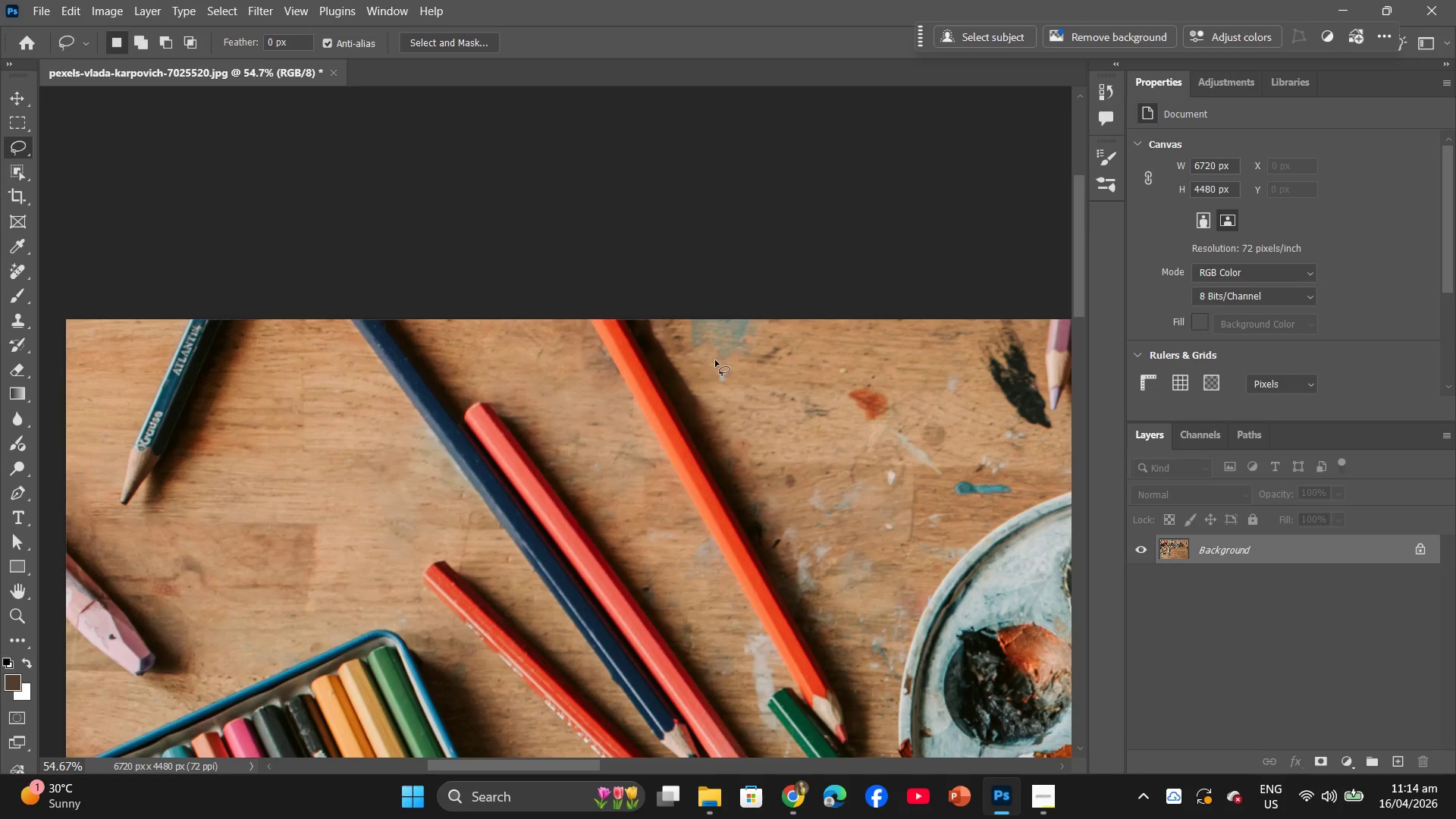 
hold_key(key=AltLeft, duration=0.92)
scroll: coordinate [703, 325], scroll_direction: up, amount: 13.0
 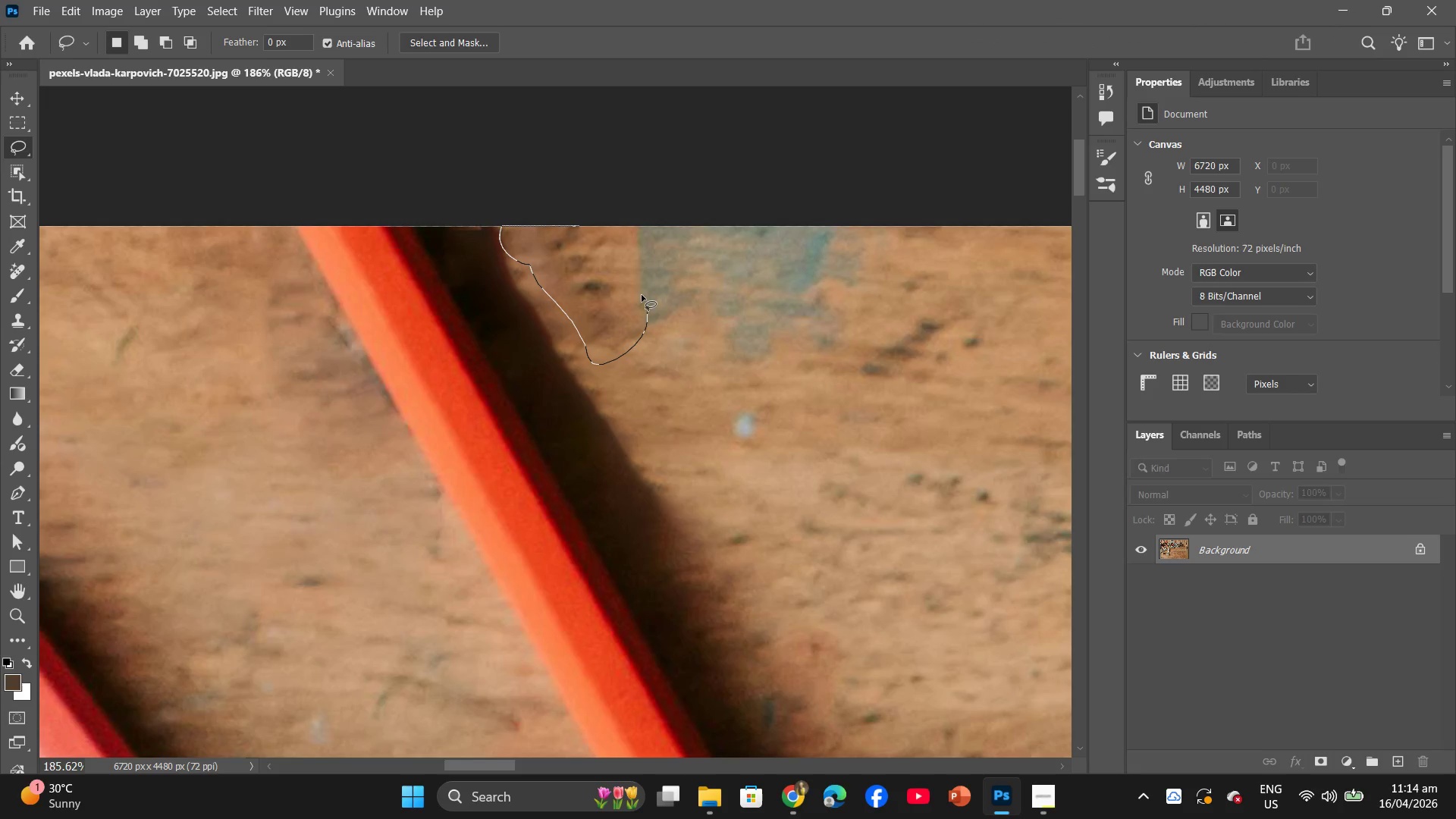 
right_click([578, 285])
 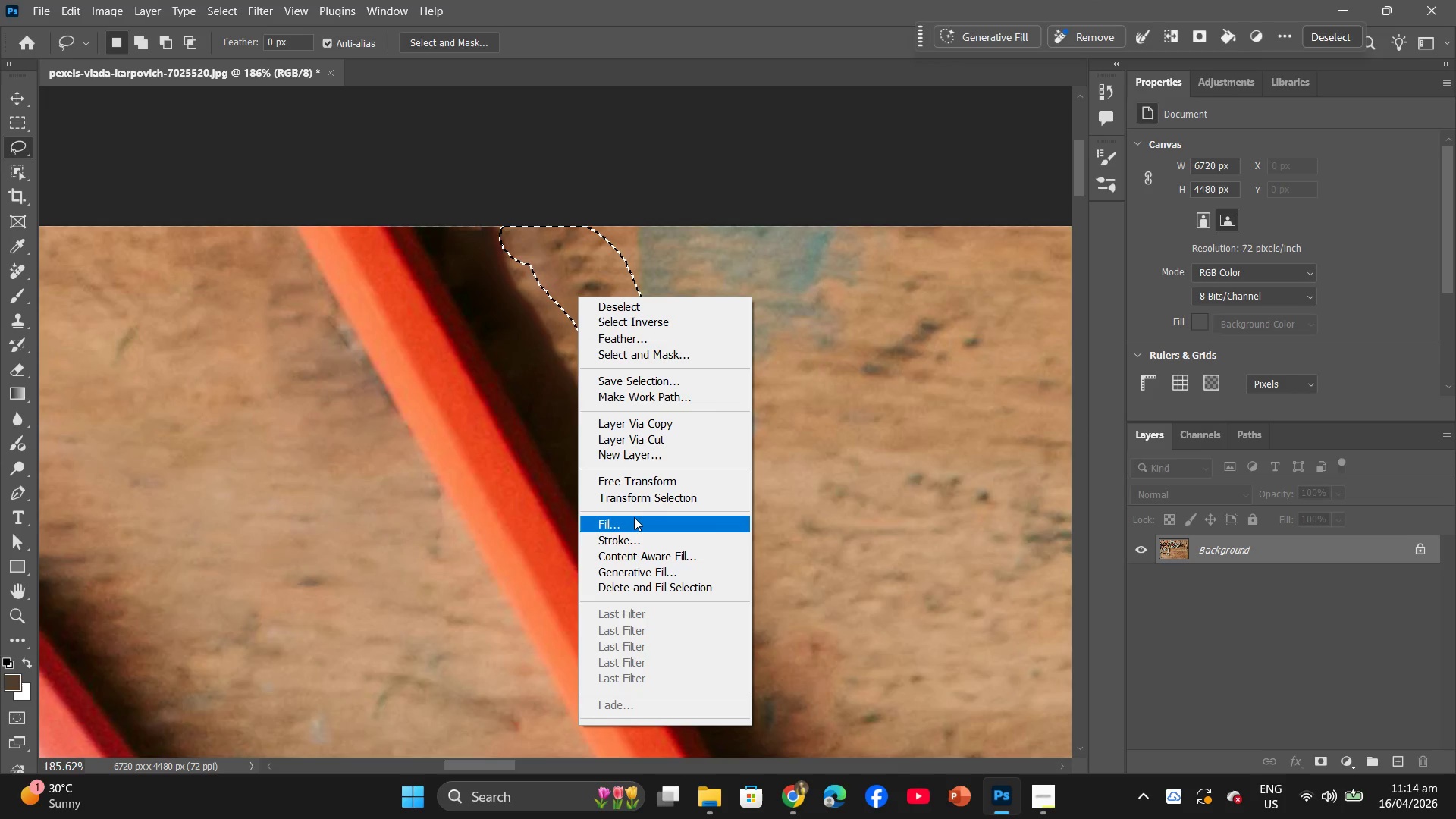 
left_click([634, 523])
 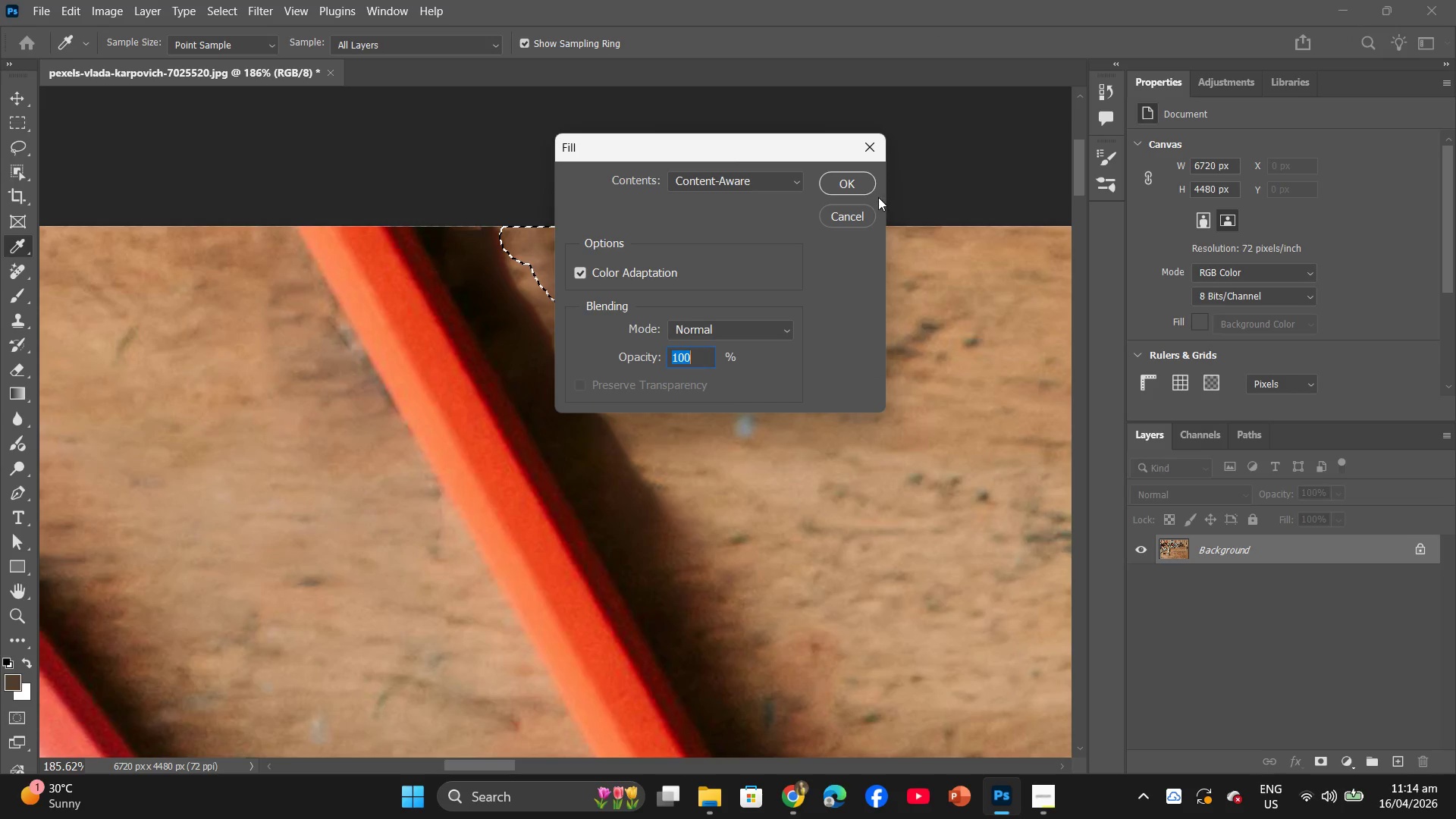 
left_click([851, 179])
 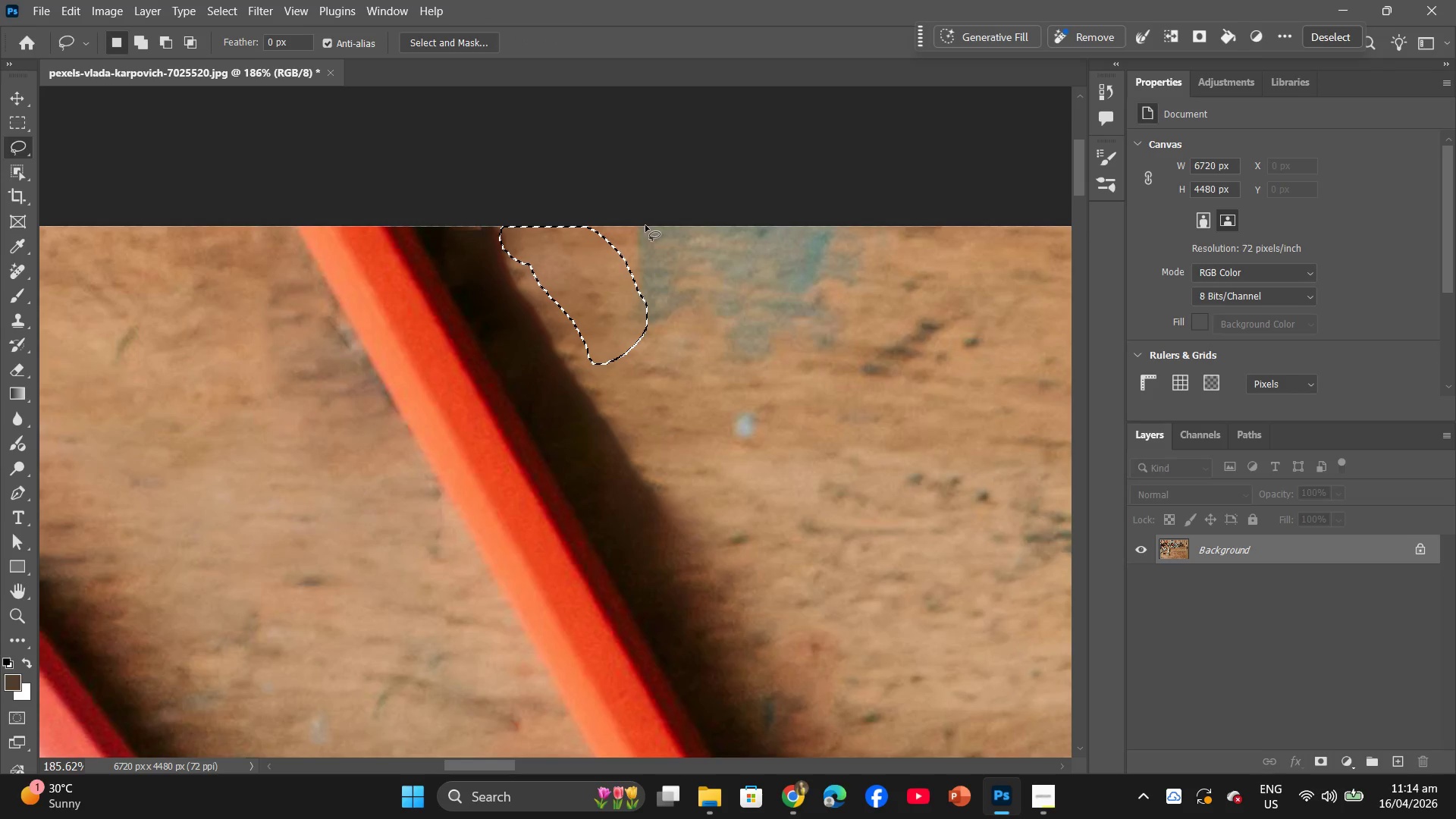 
left_click_drag(start_coordinate=[632, 228], to_coordinate=[861, 234])
 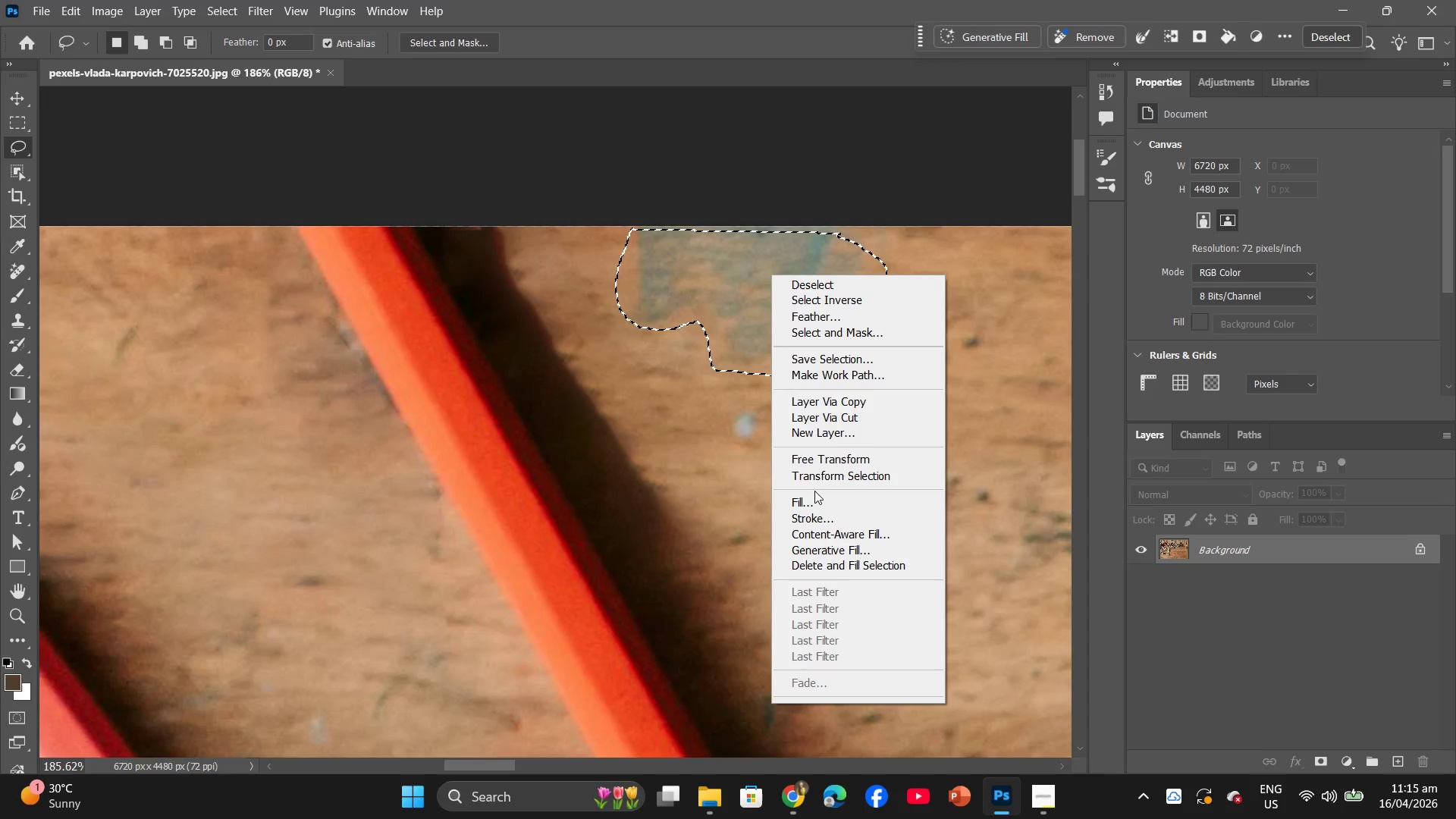 
left_click([814, 497])
 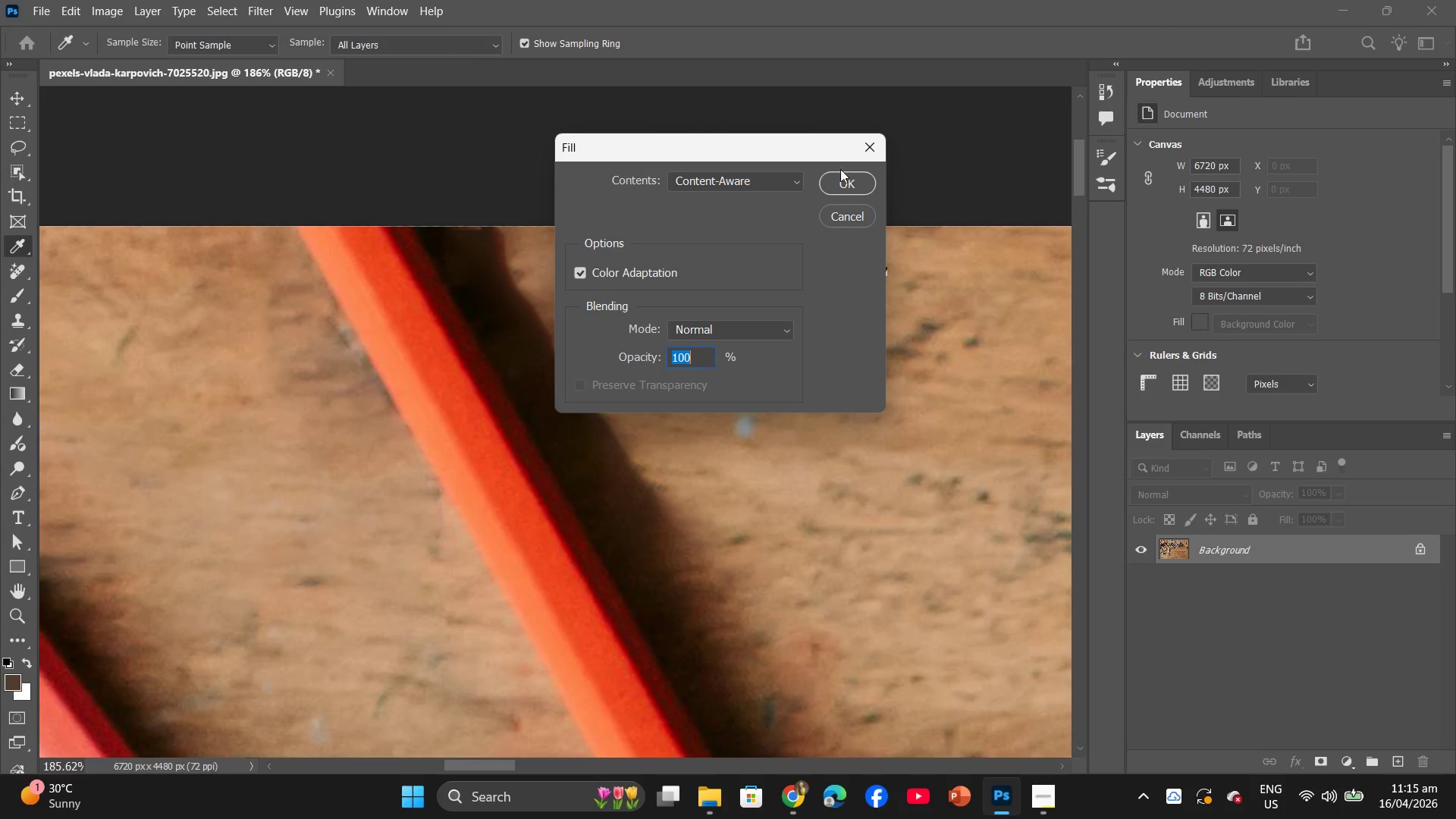 
left_click([844, 187])
 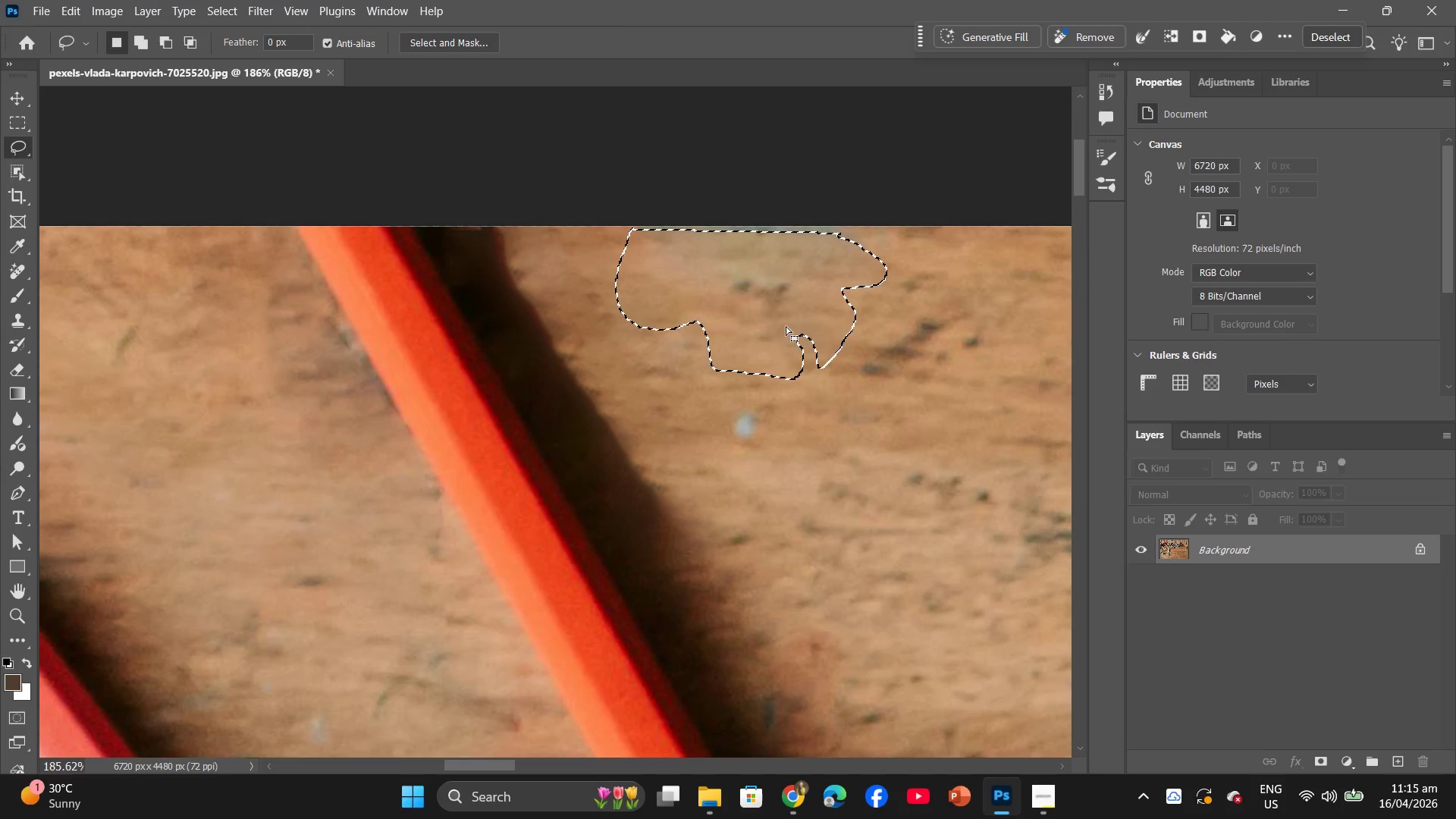 
left_click([780, 290])
 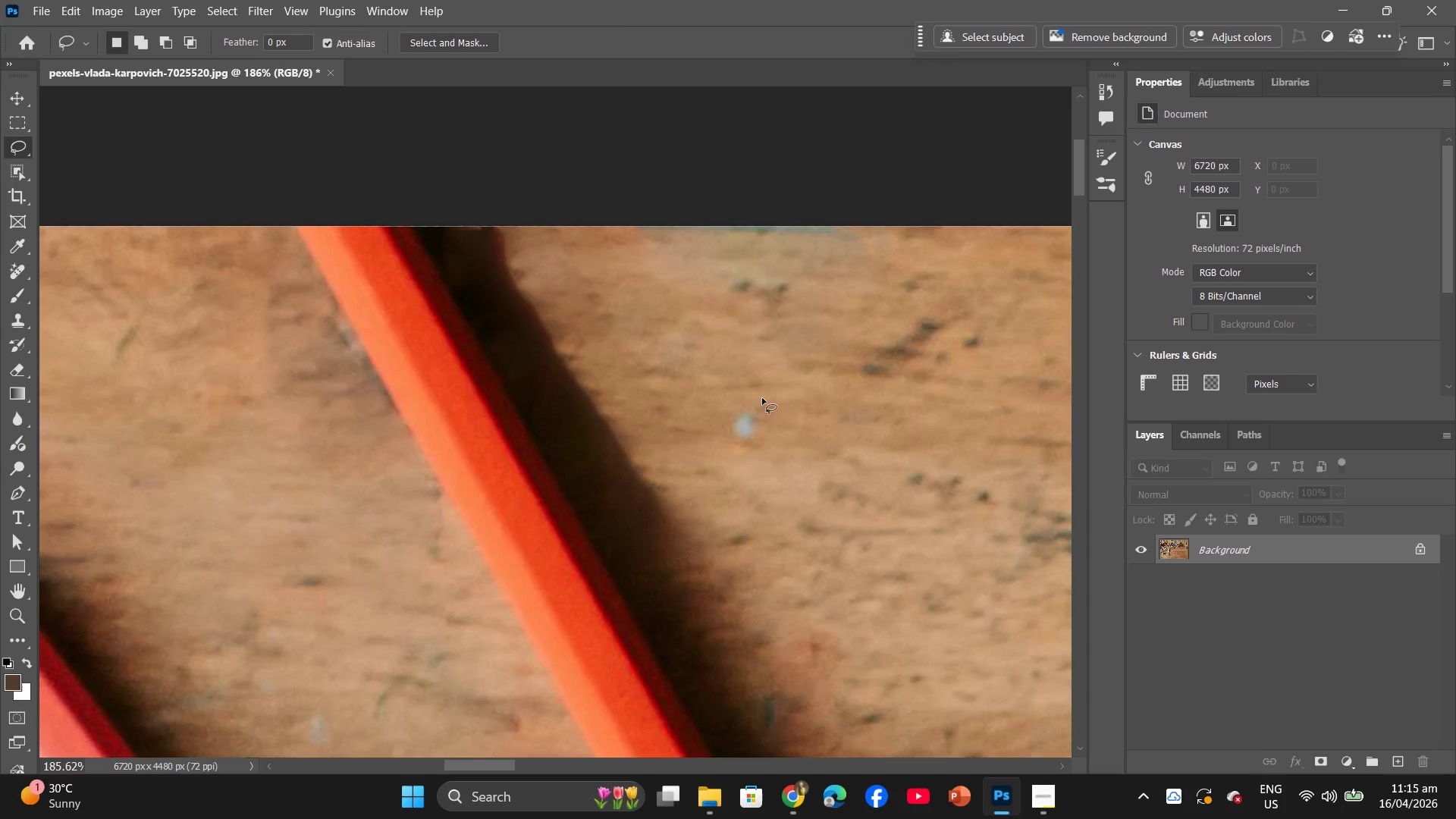 
left_click_drag(start_coordinate=[758, 402], to_coordinate=[757, 395])
 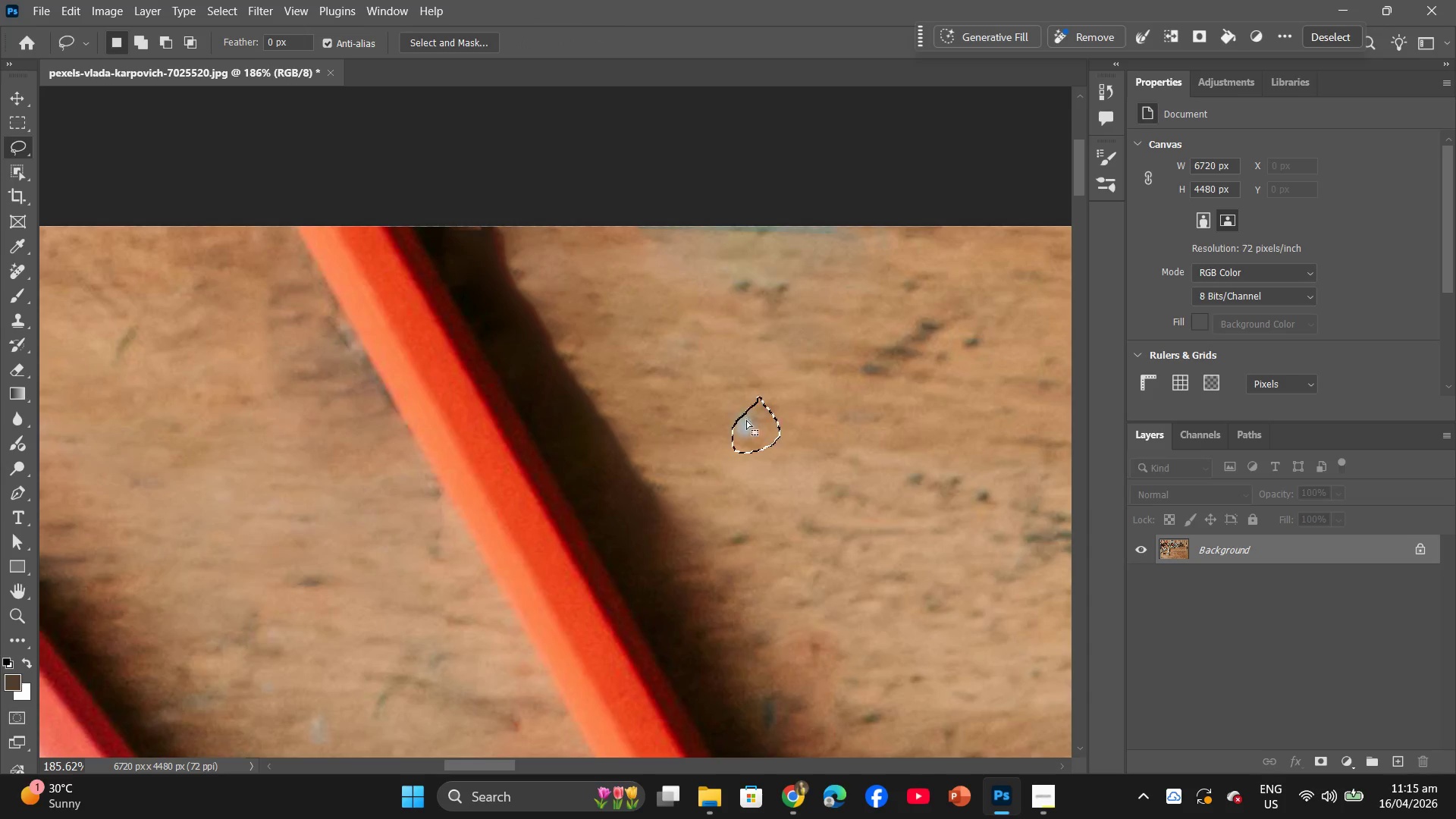 
right_click([745, 422])
 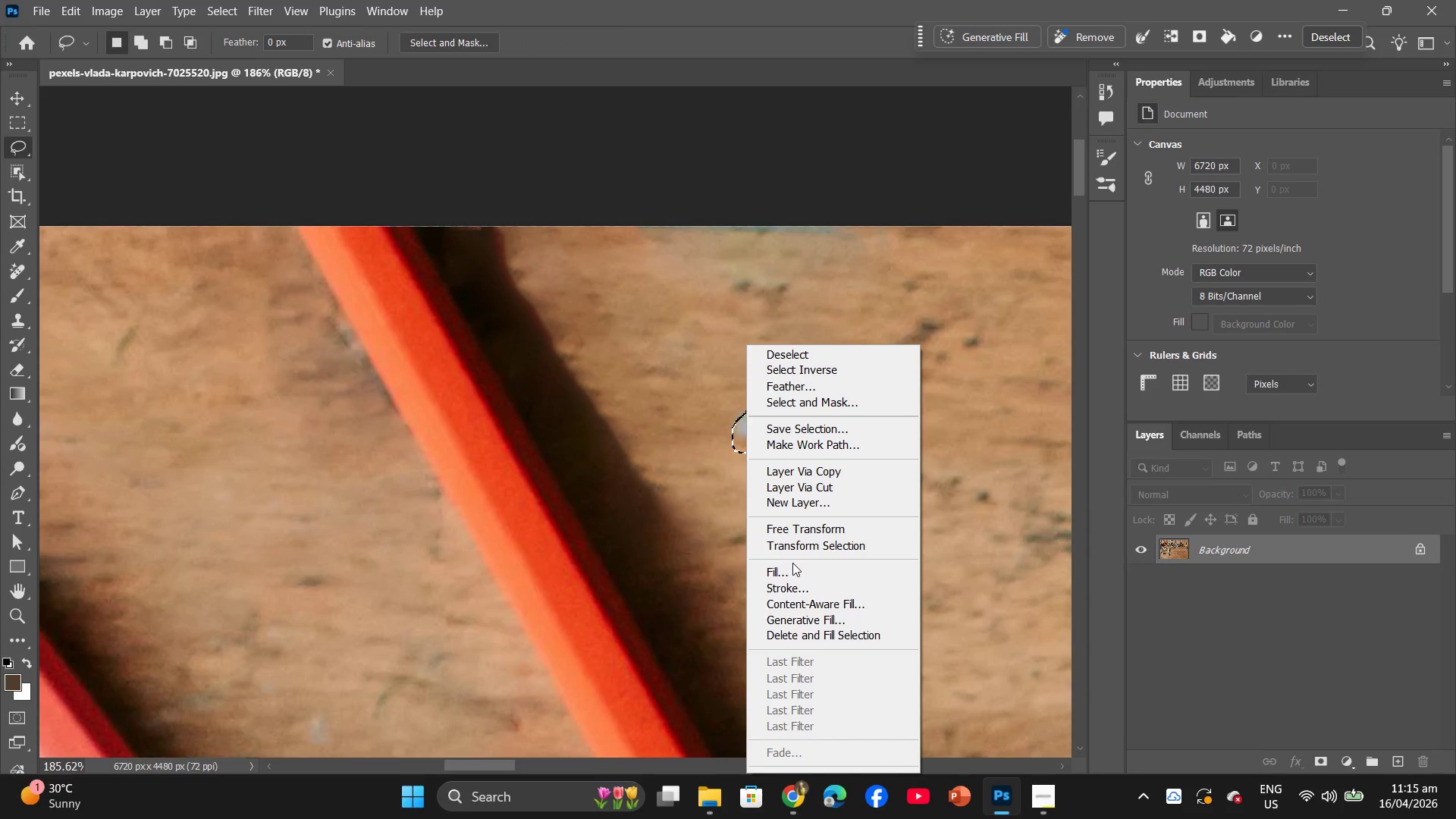 
double_click([792, 571])
 